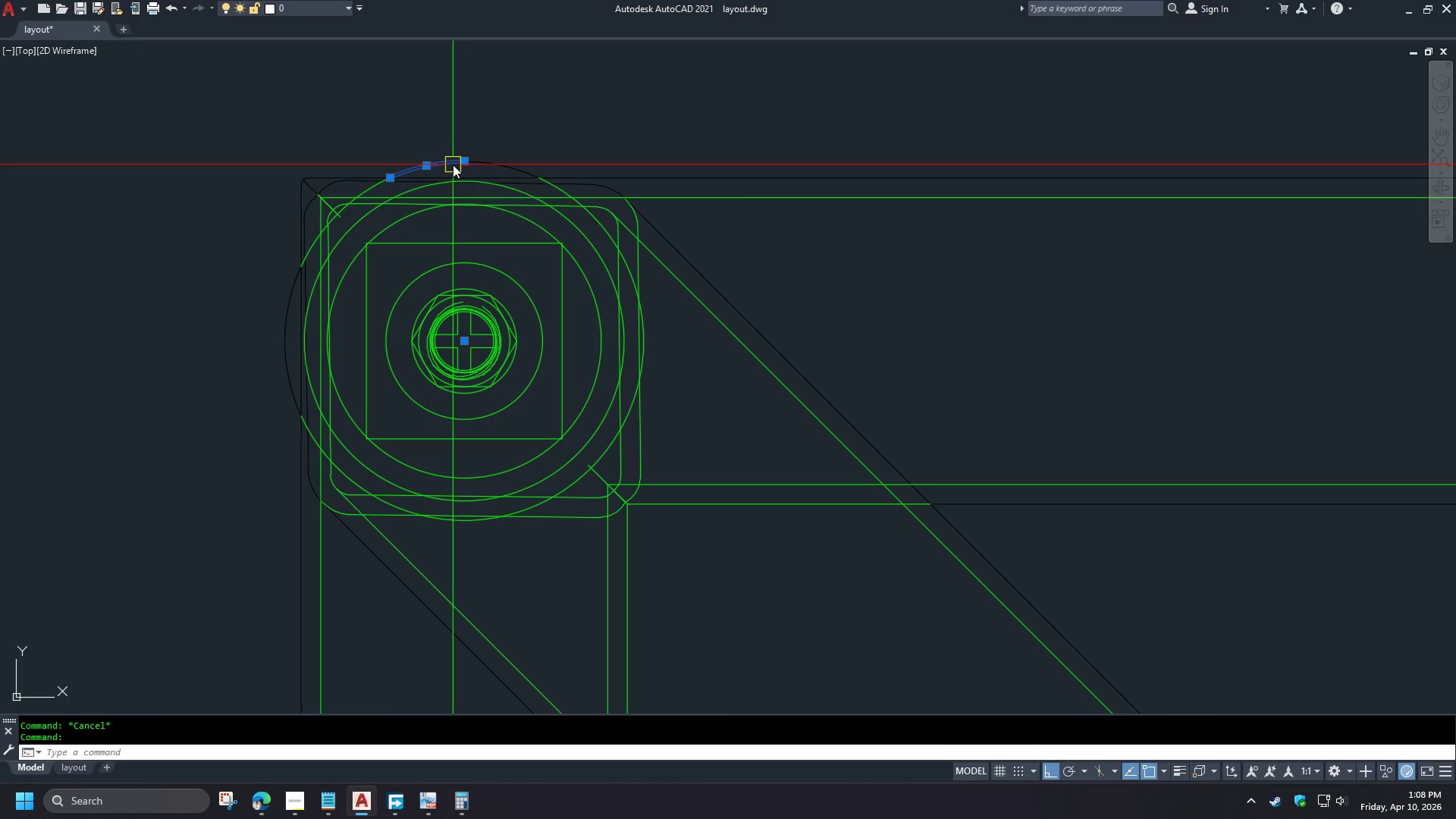 
key(E)
 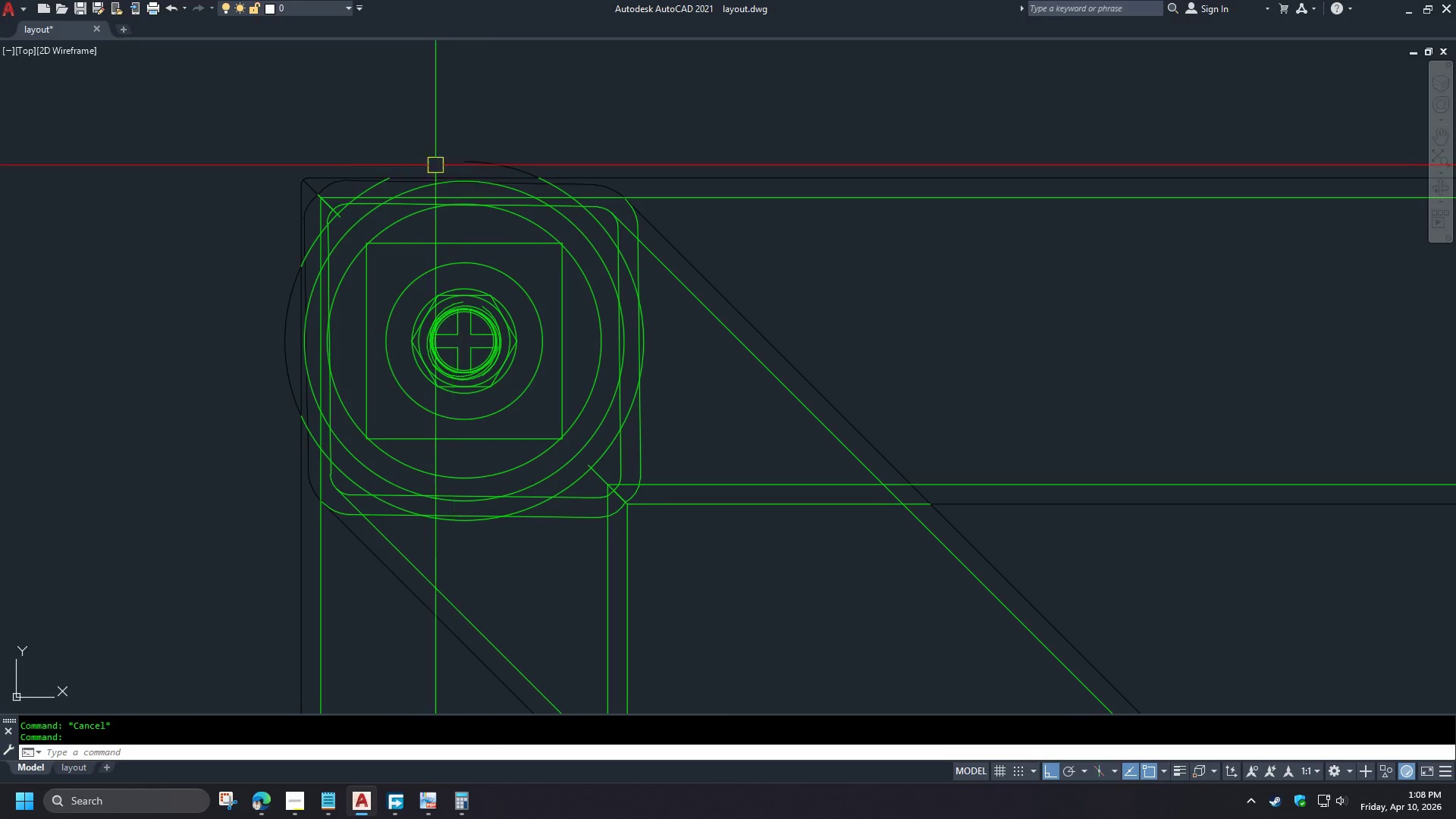 
key(Space)
 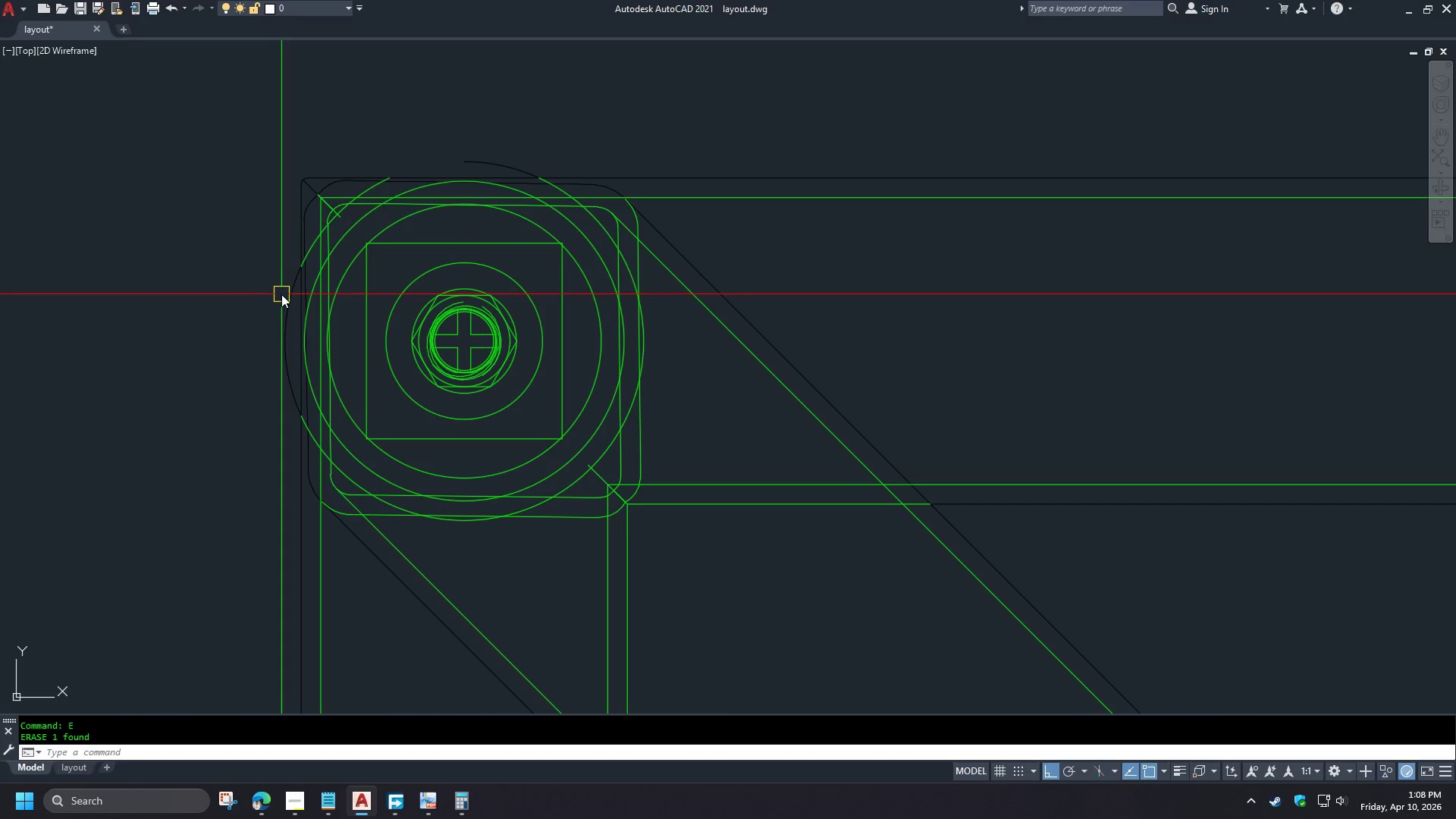 
left_click([282, 294])
 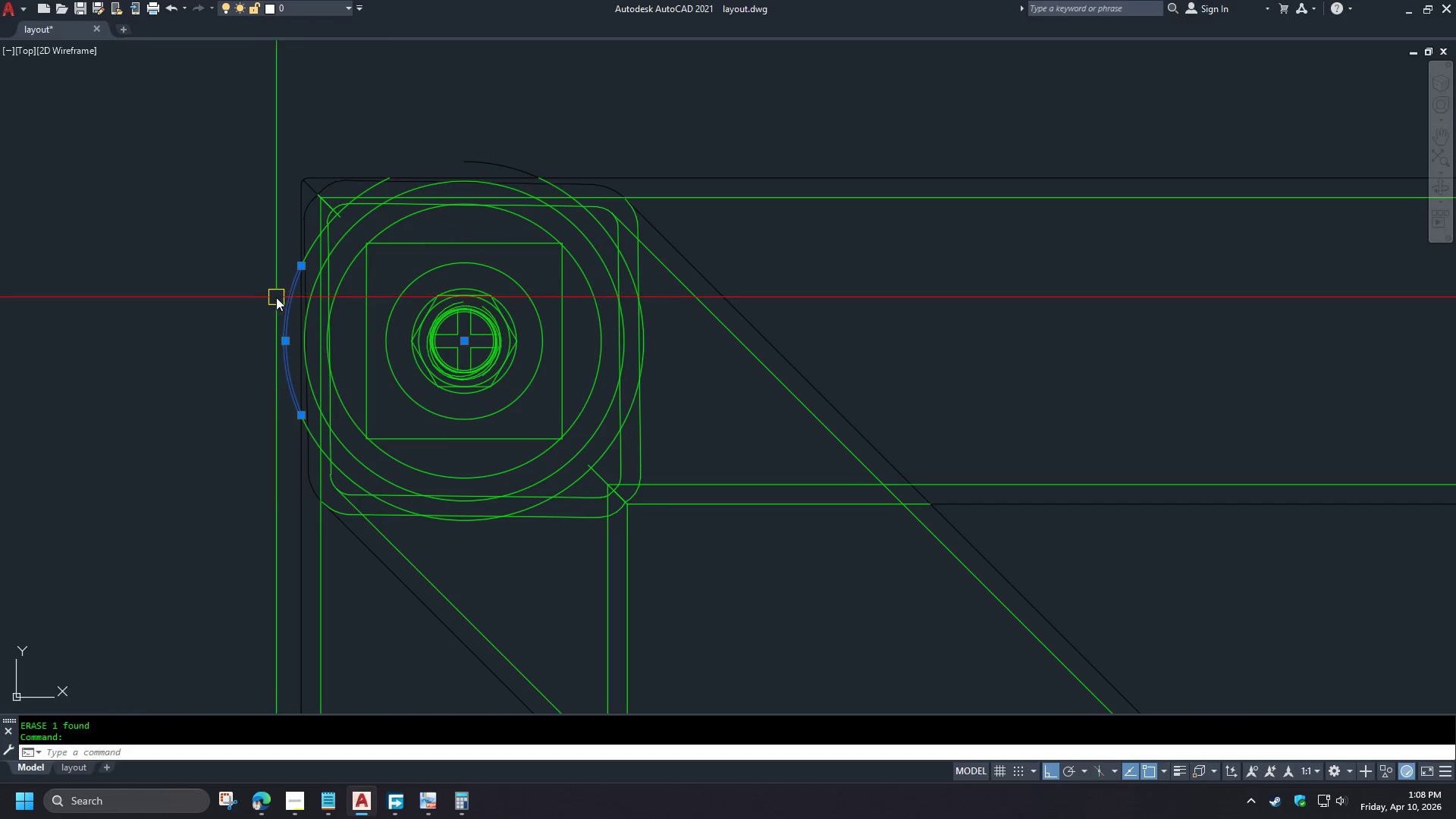 
key(E)
 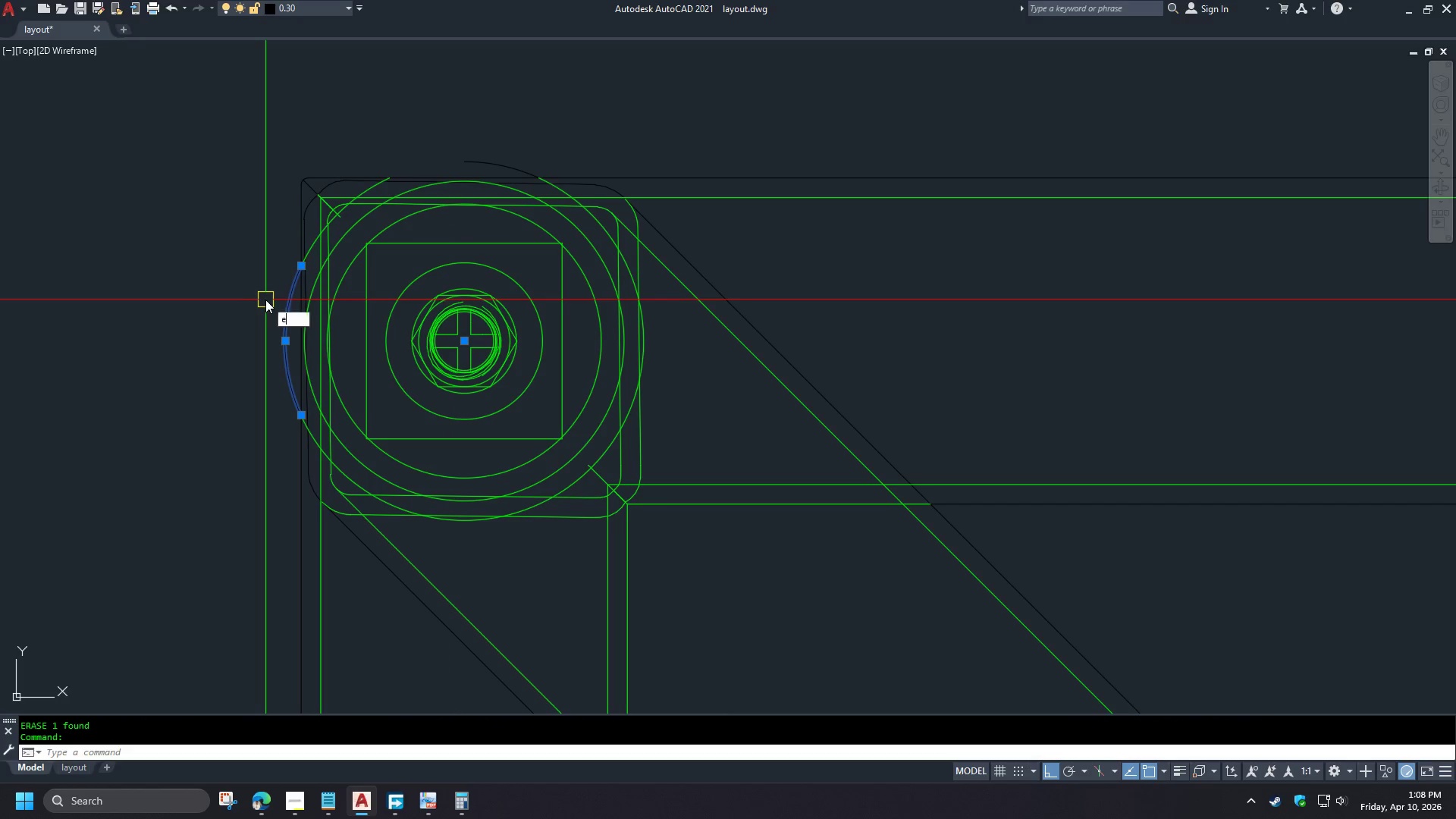 
key(Space)
 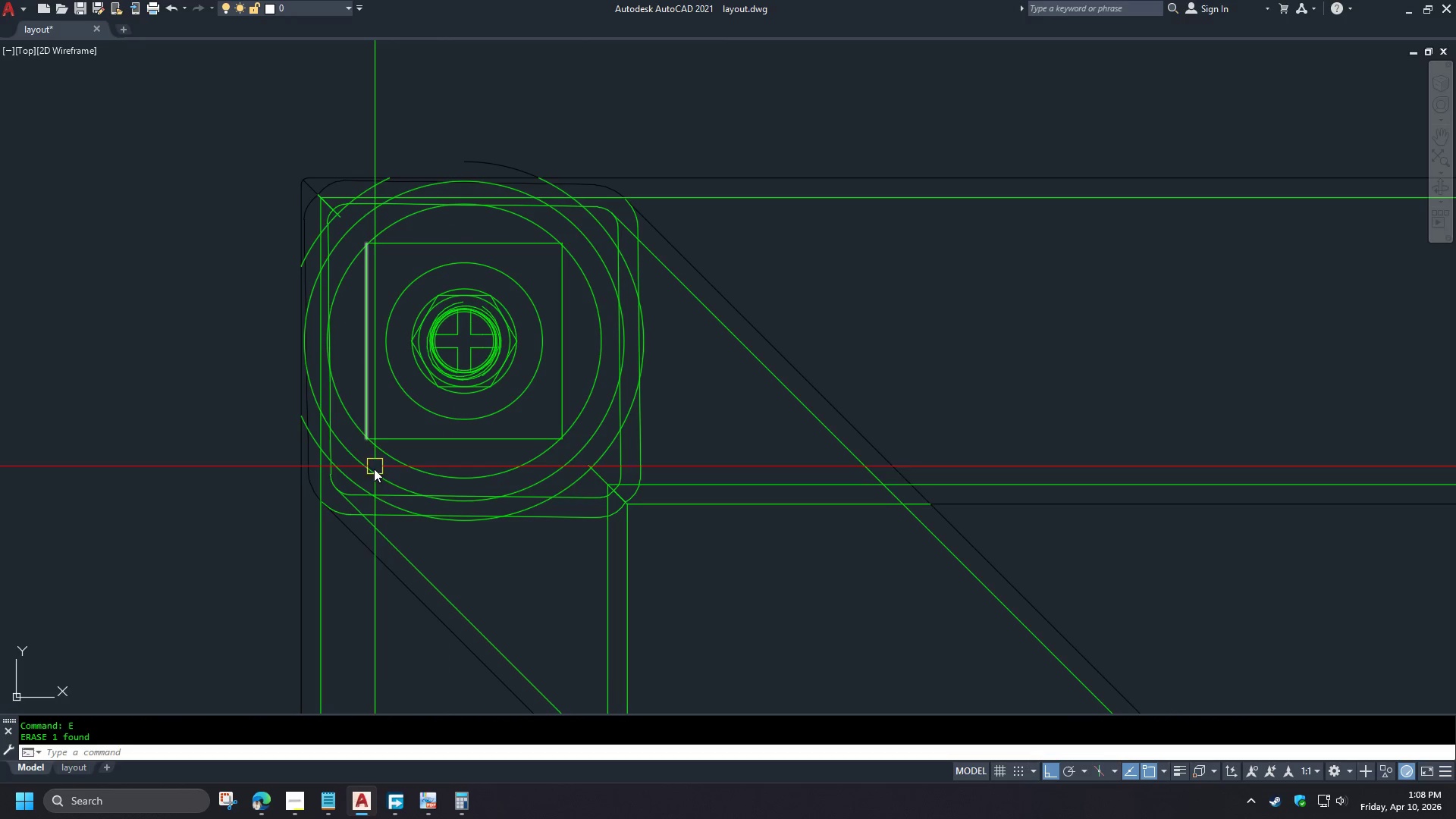 
scroll: coordinate [336, 517], scroll_direction: up, amount: 2.0
 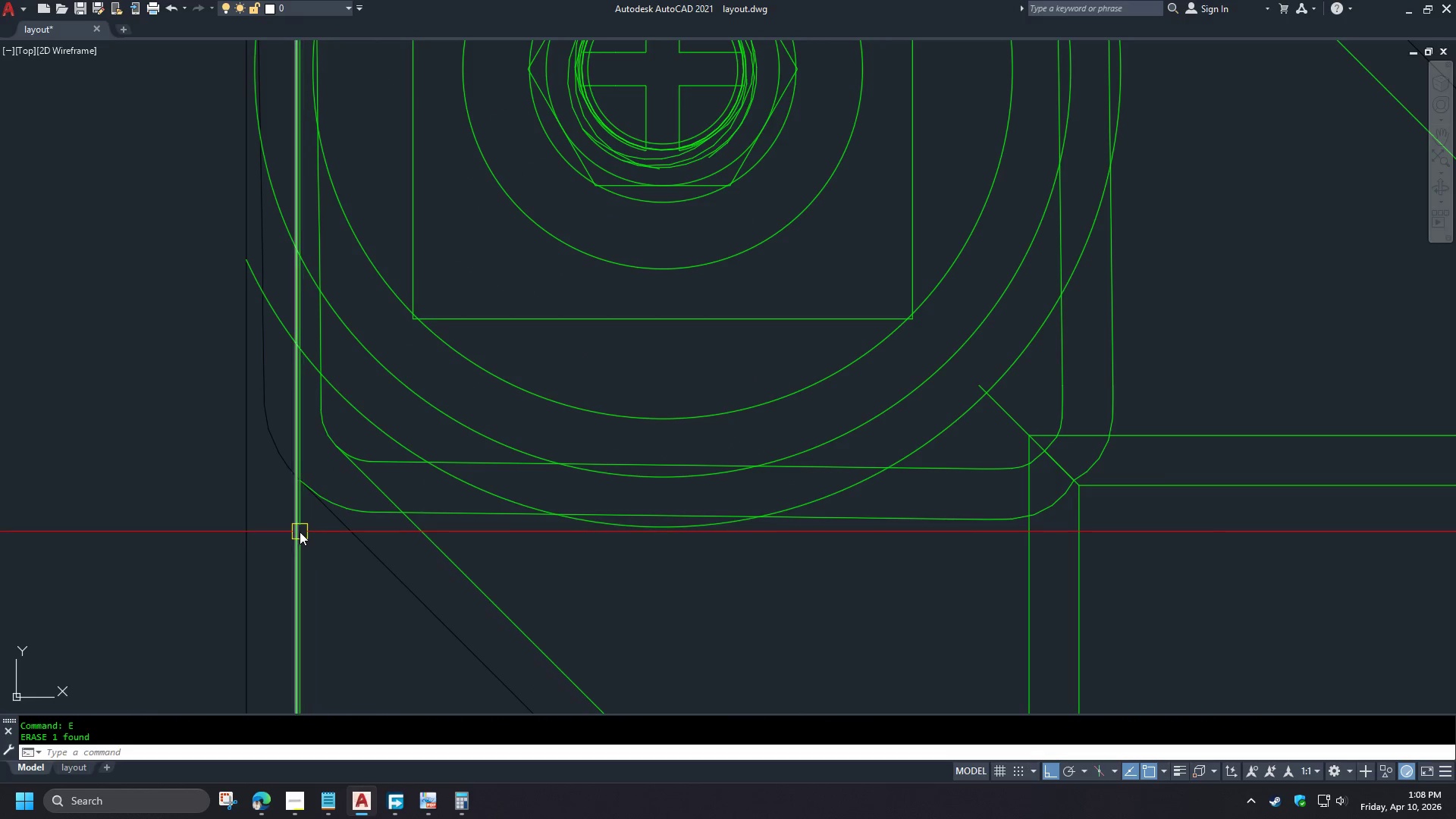 
left_click([300, 532])
 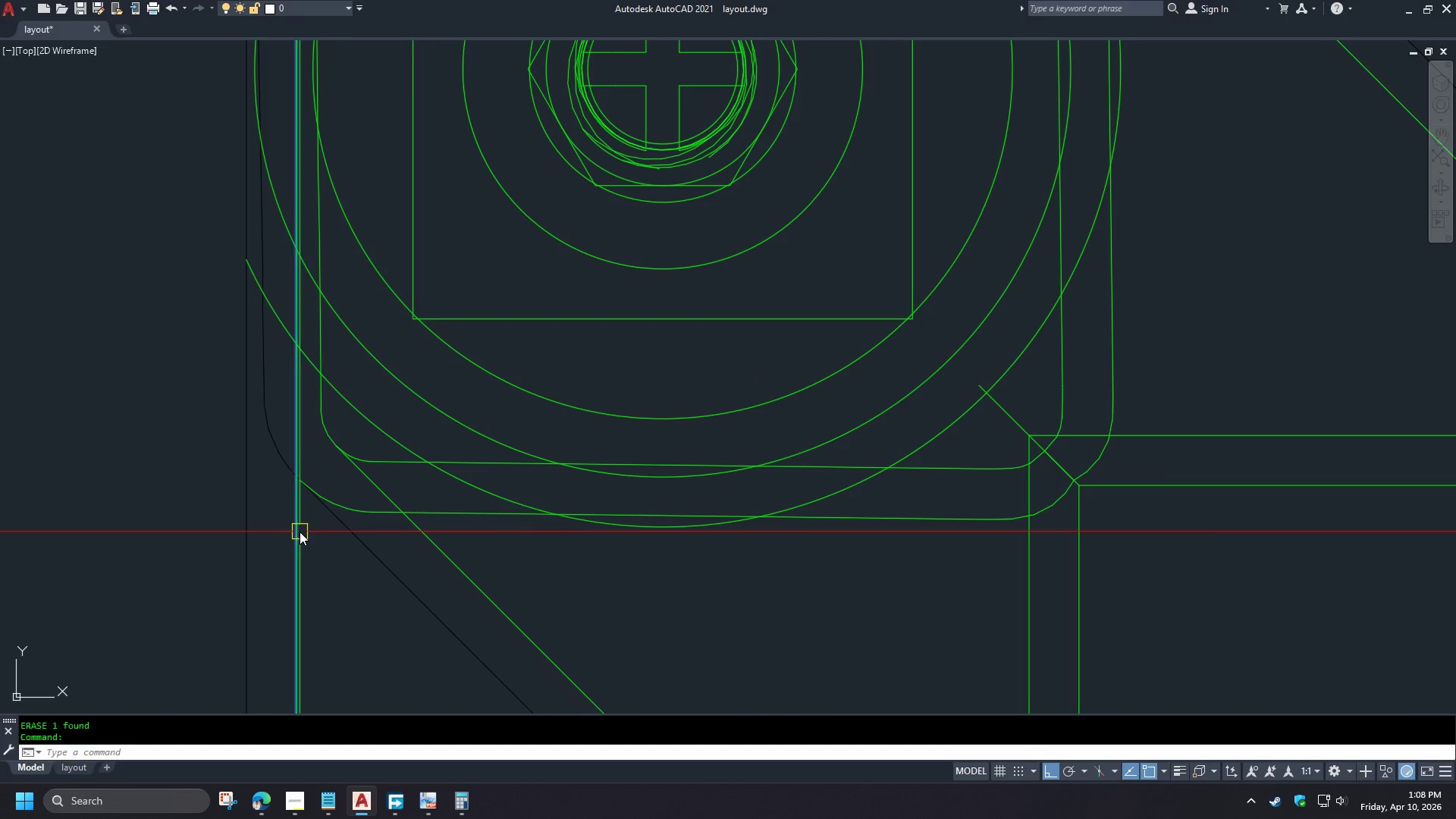 
key(E)
 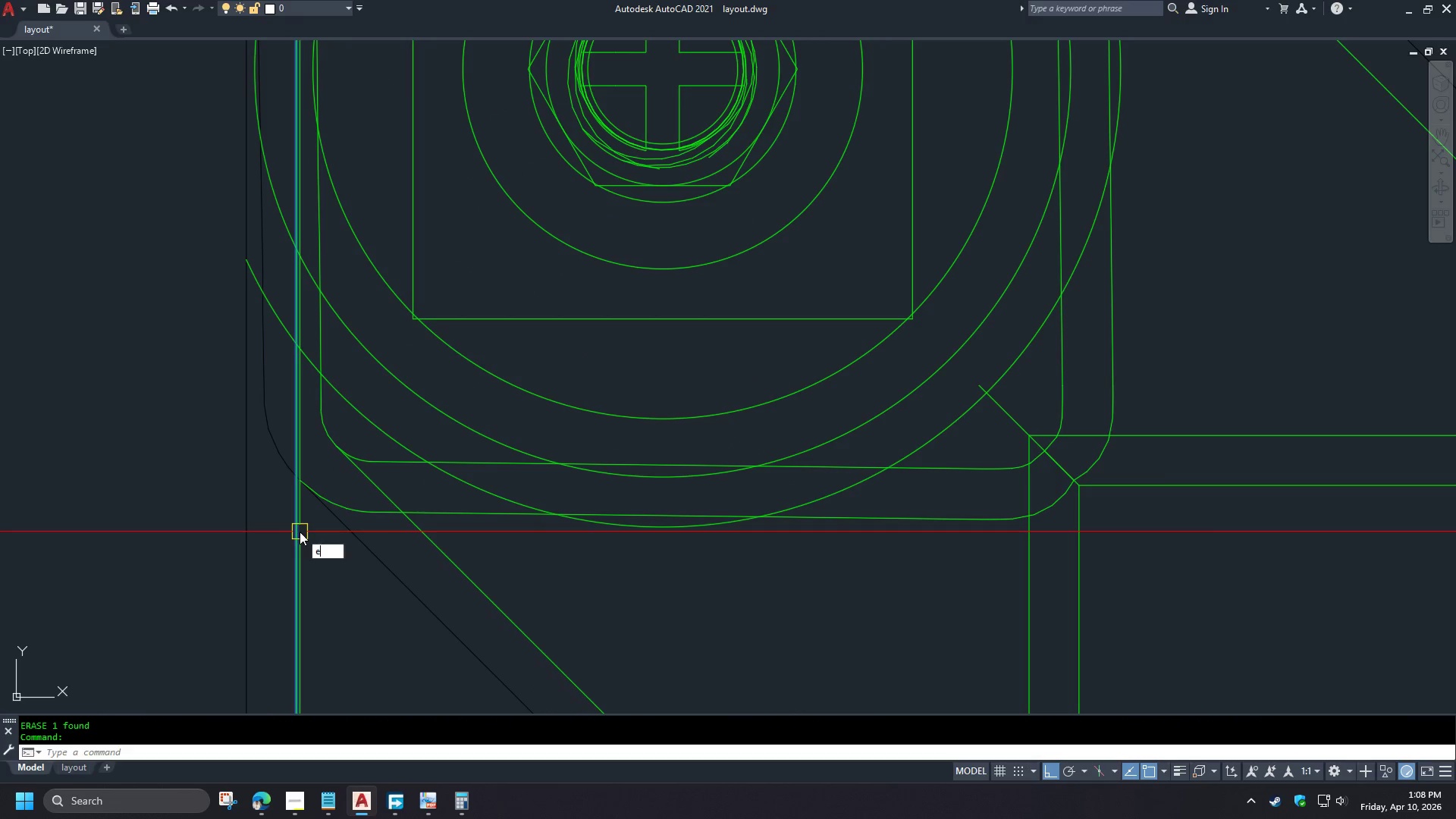 
key(Space)
 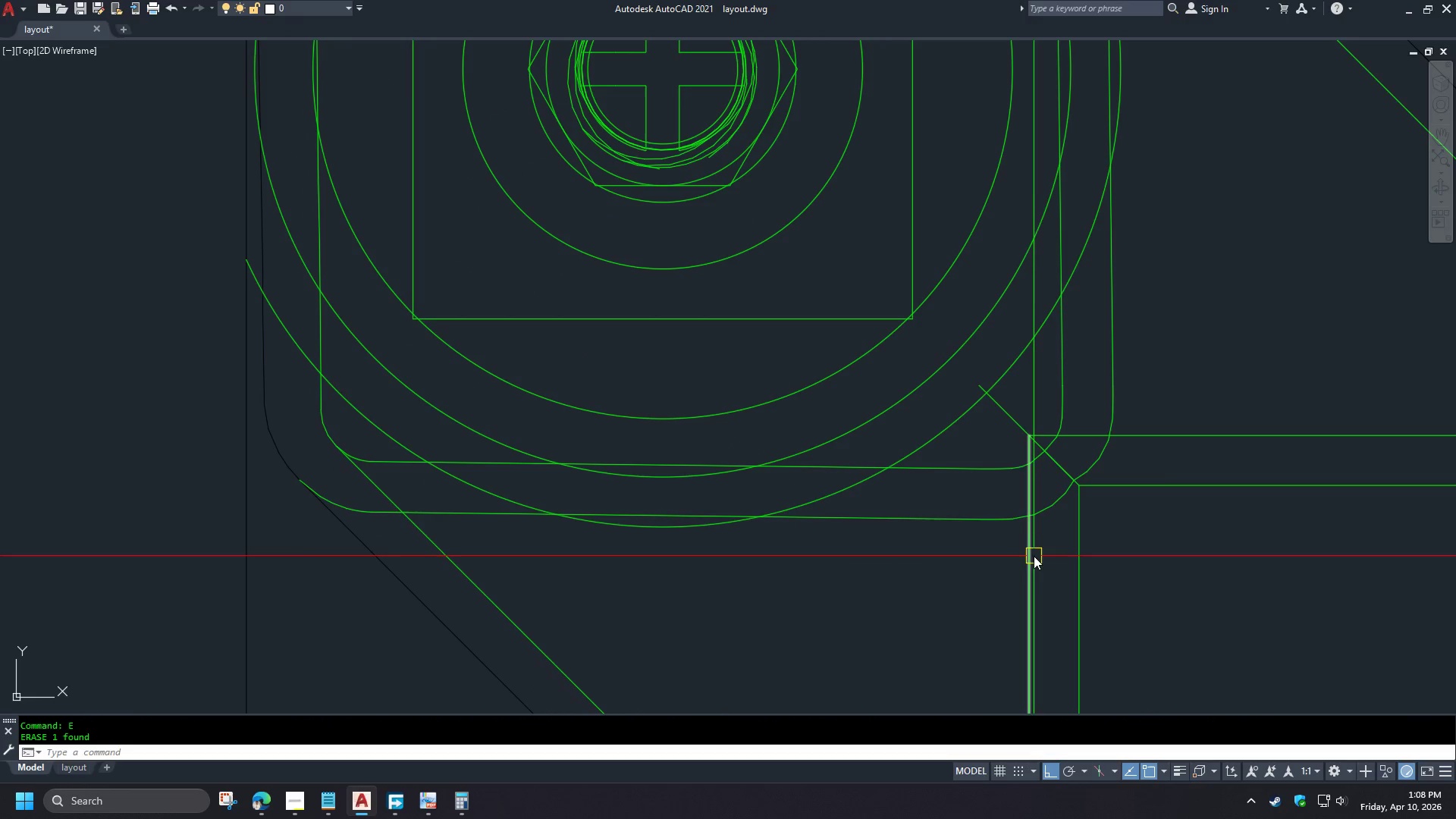 
scroll: coordinate [265, 211], scroll_direction: down, amount: 11.0
 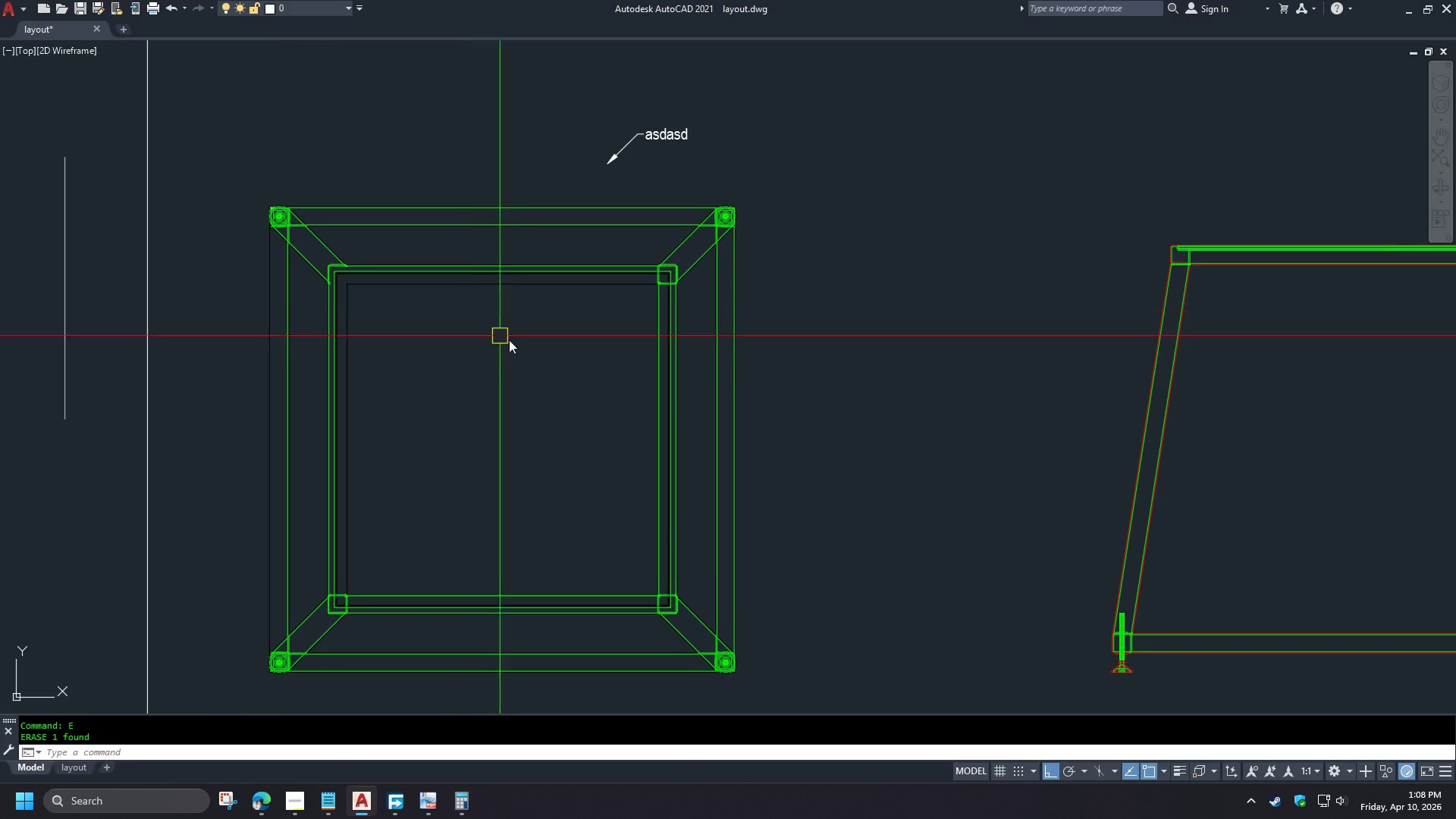 
scroll: coordinate [298, 302], scroll_direction: up, amount: 11.0
 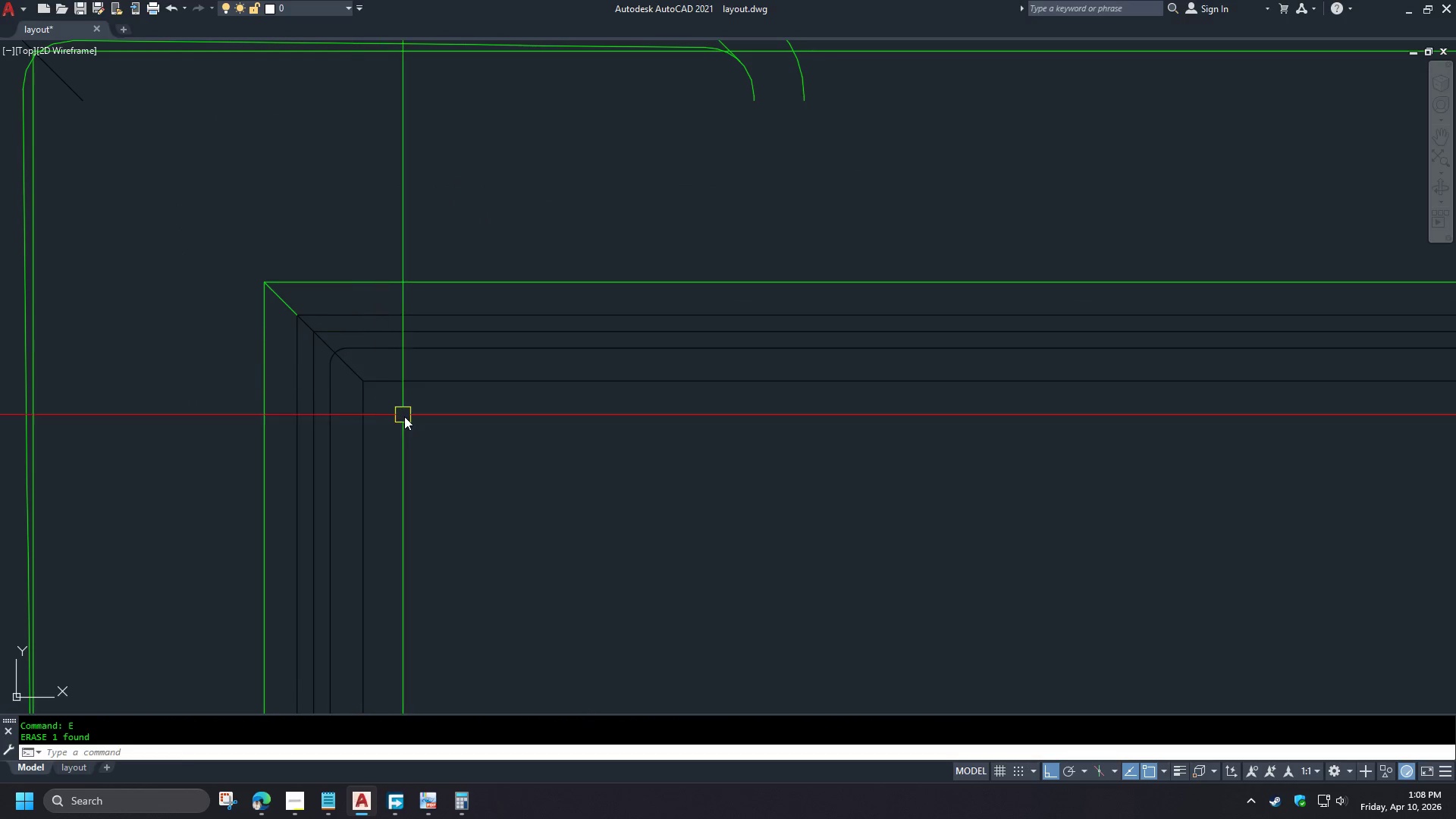 
left_click_drag(start_coordinate=[406, 416], to_coordinate=[401, 412])
 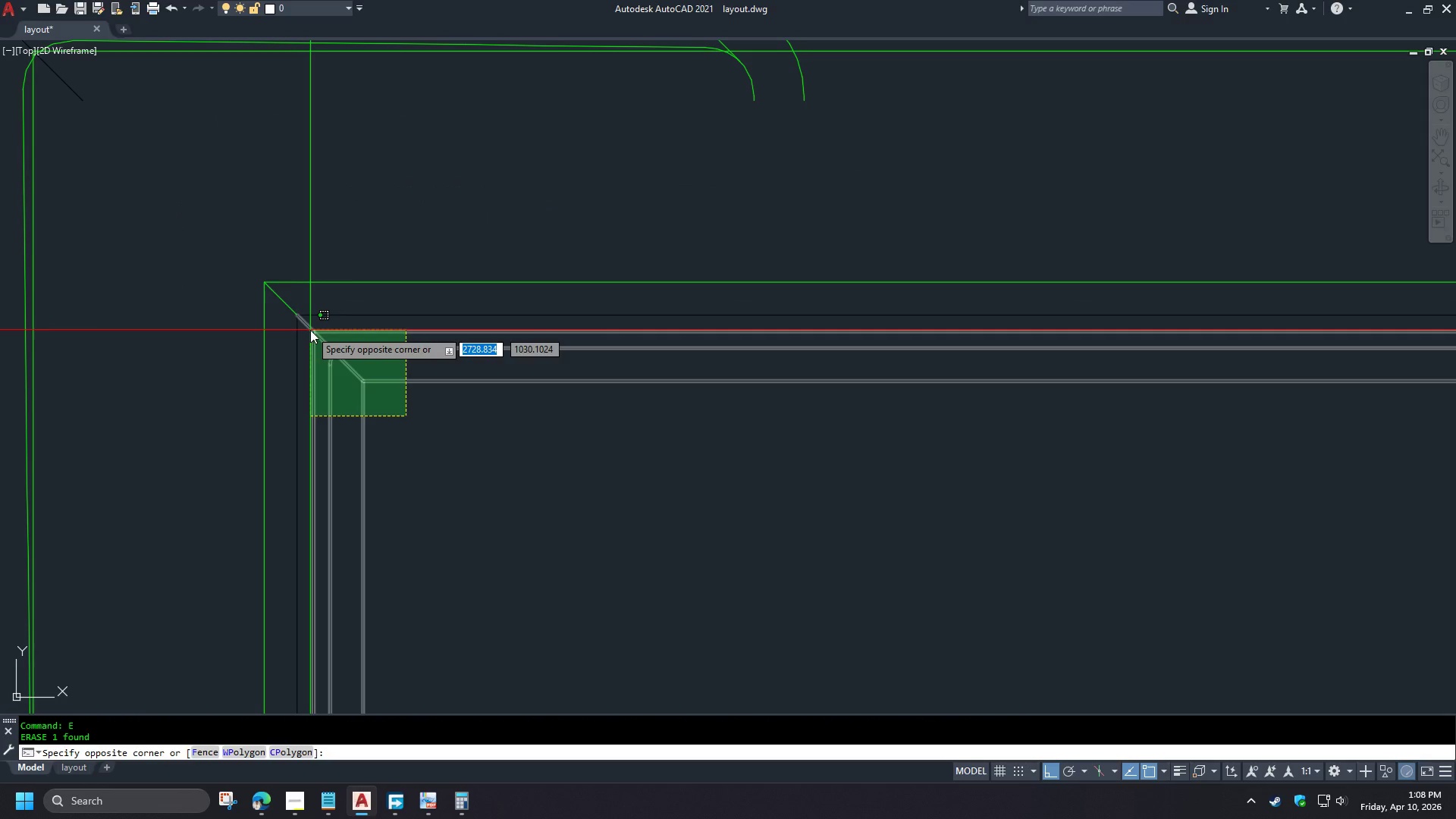 
left_click([313, 330])
 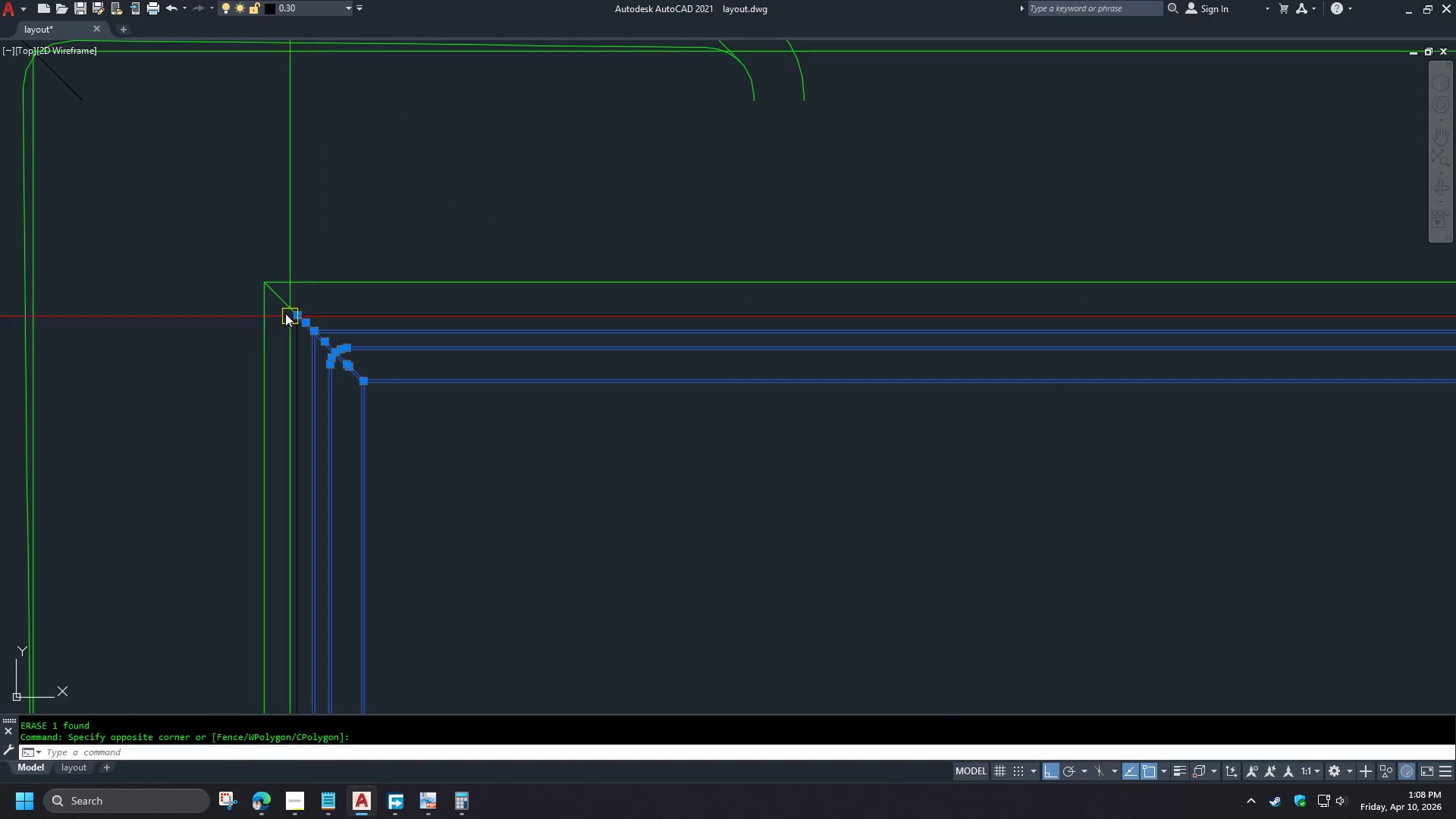 
key(E)
 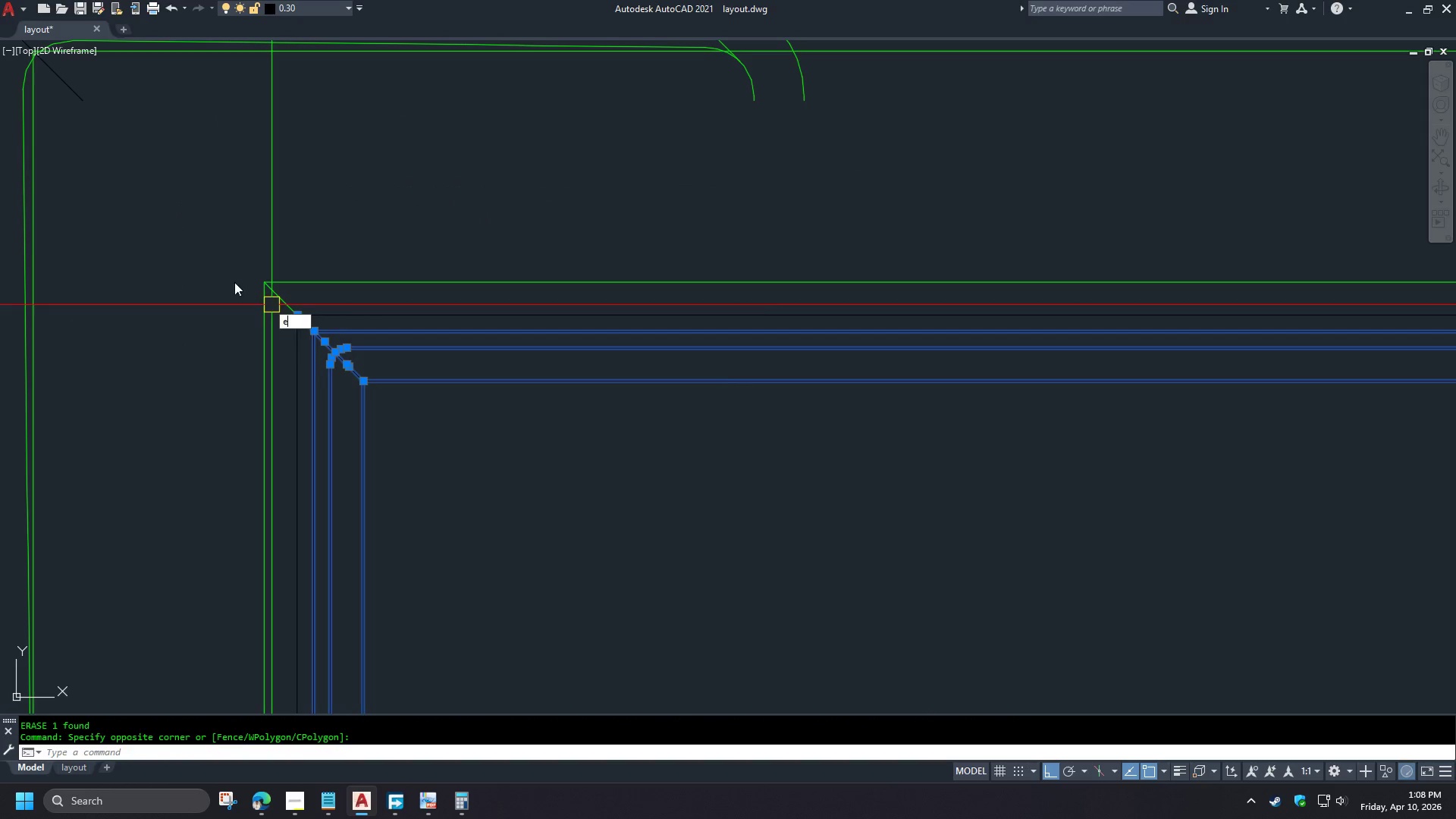 
key(Space)
 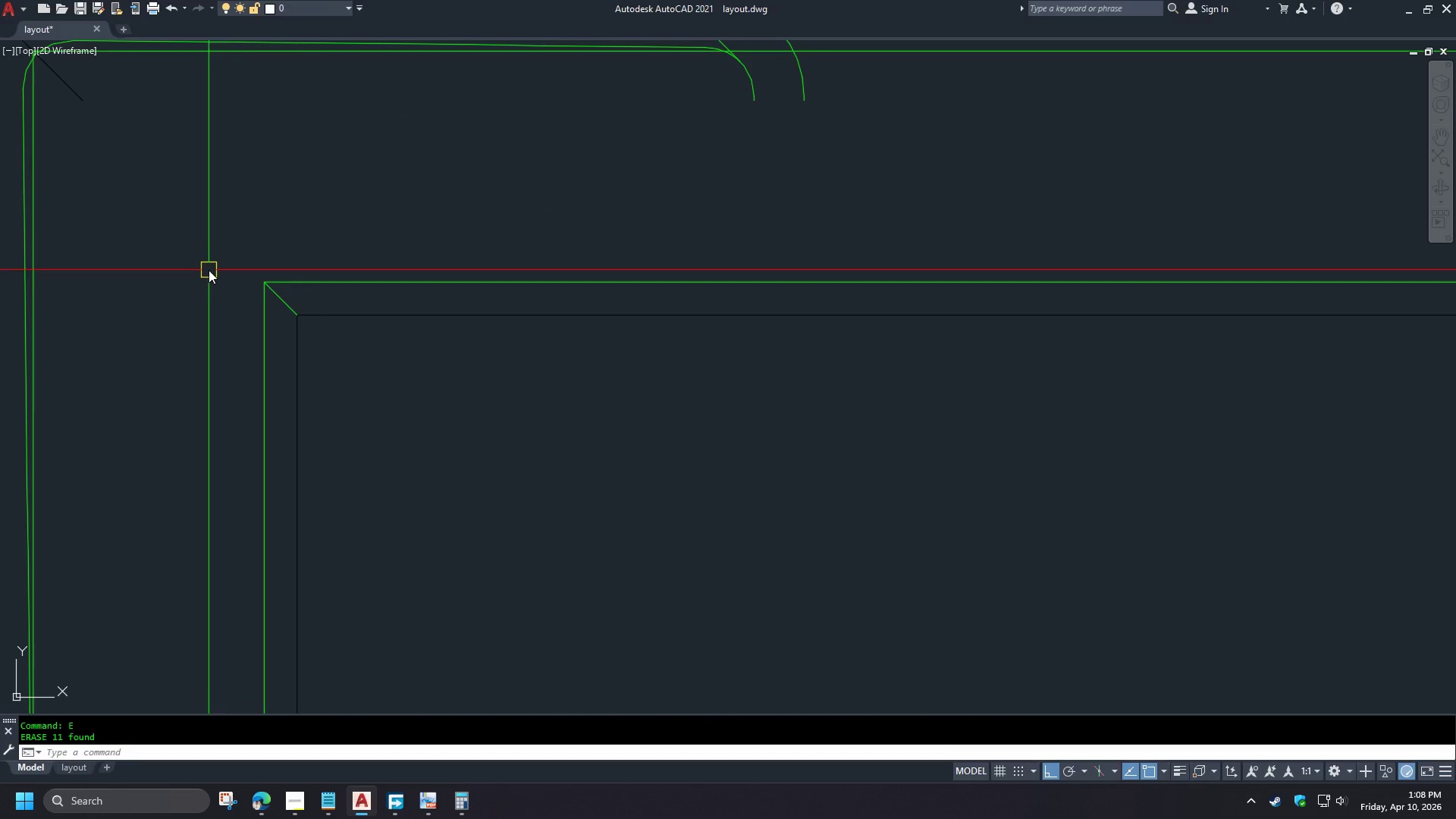 
scroll: coordinate [204, 243], scroll_direction: down, amount: 7.0
 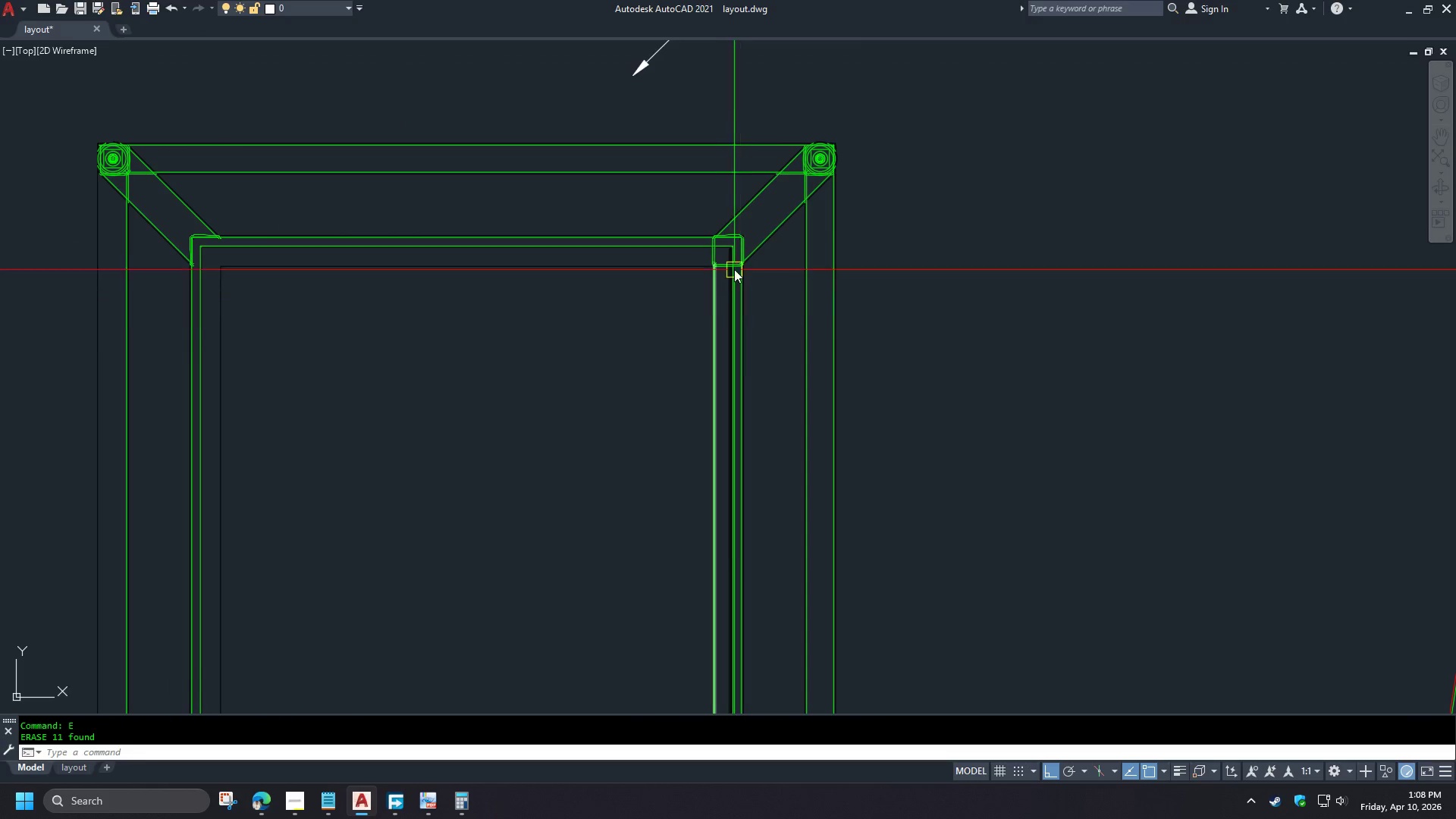 
scroll: coordinate [722, 192], scroll_direction: up, amount: 8.0
 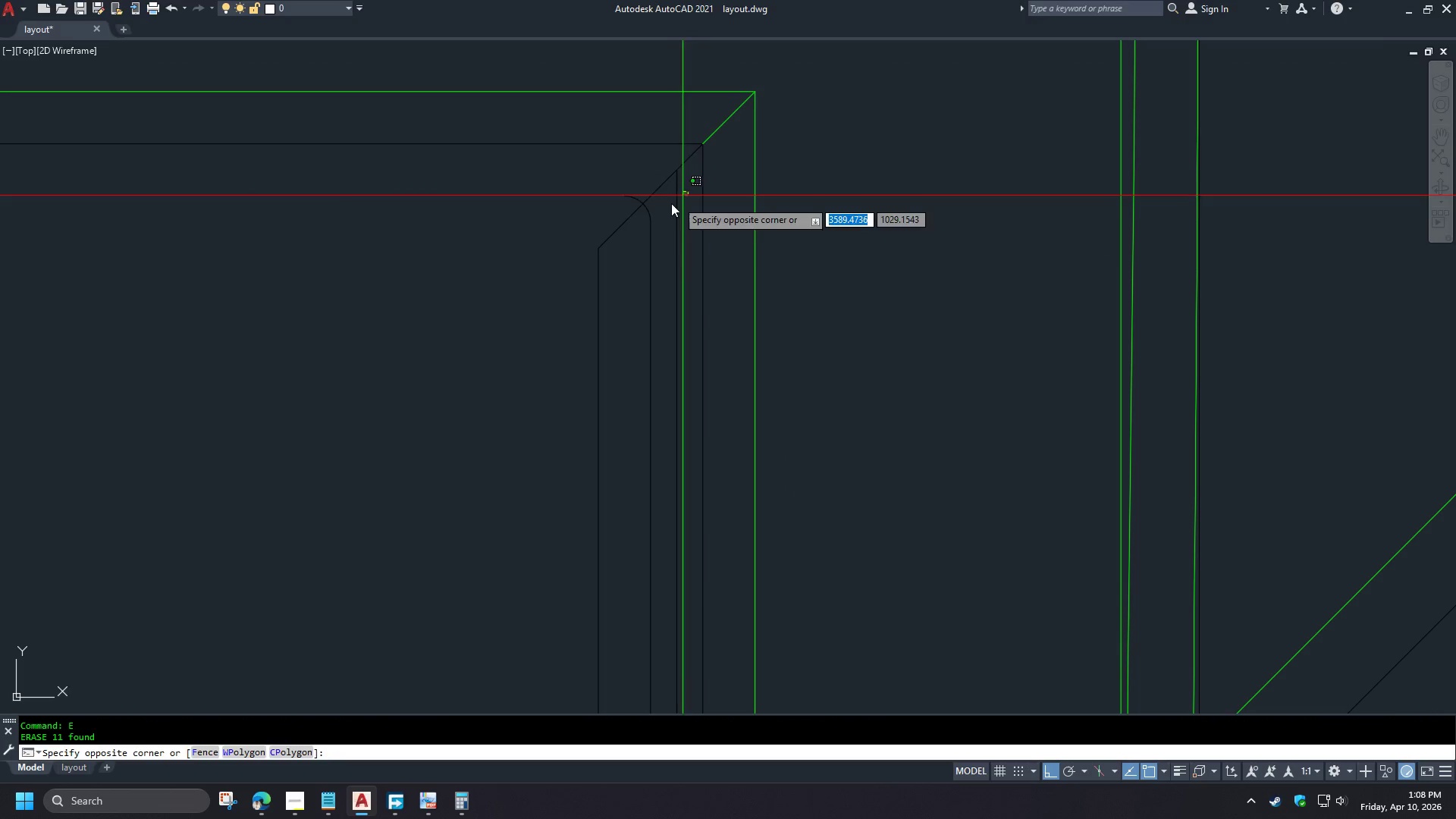 
key(E)
 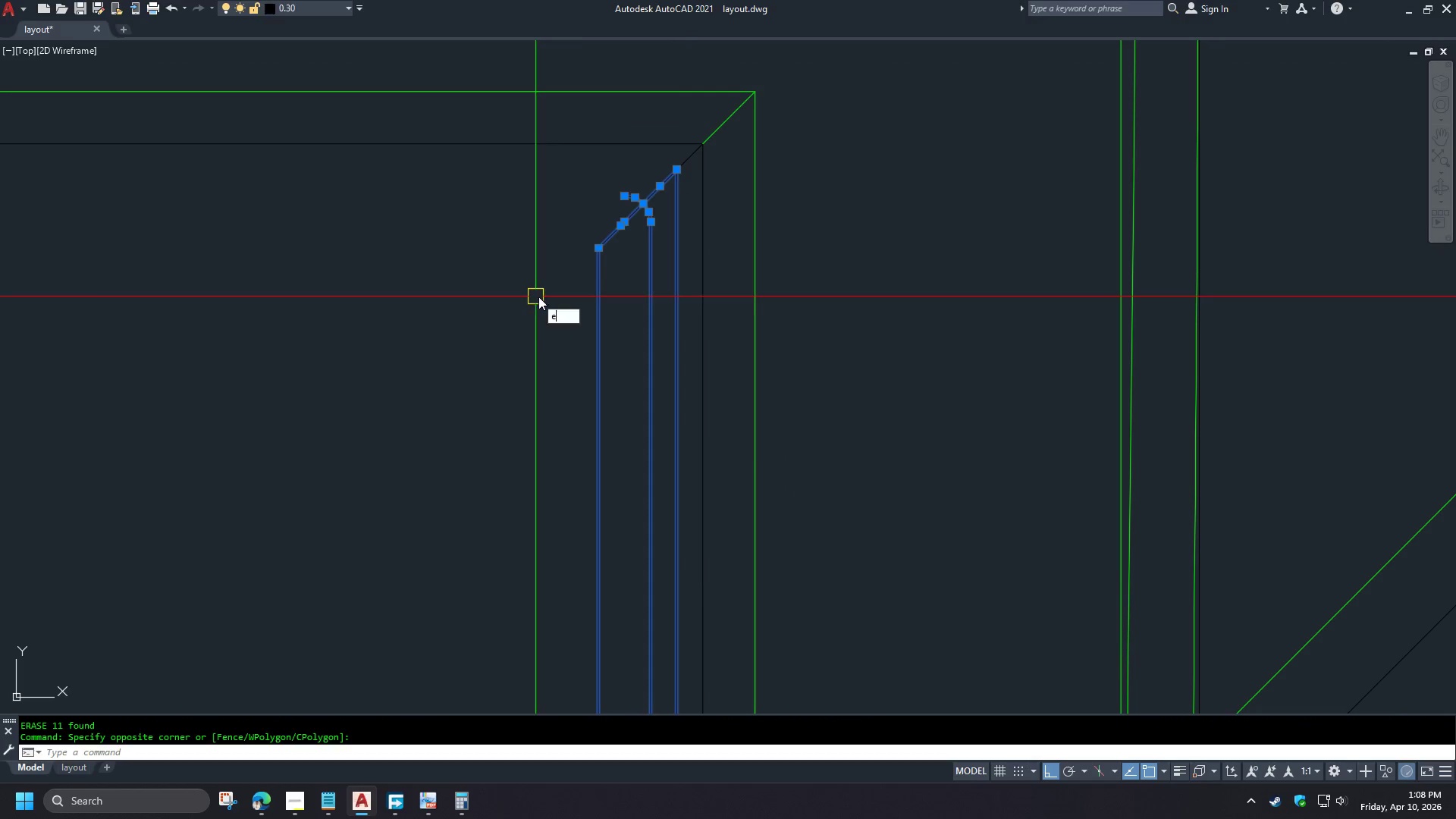 
key(Space)
 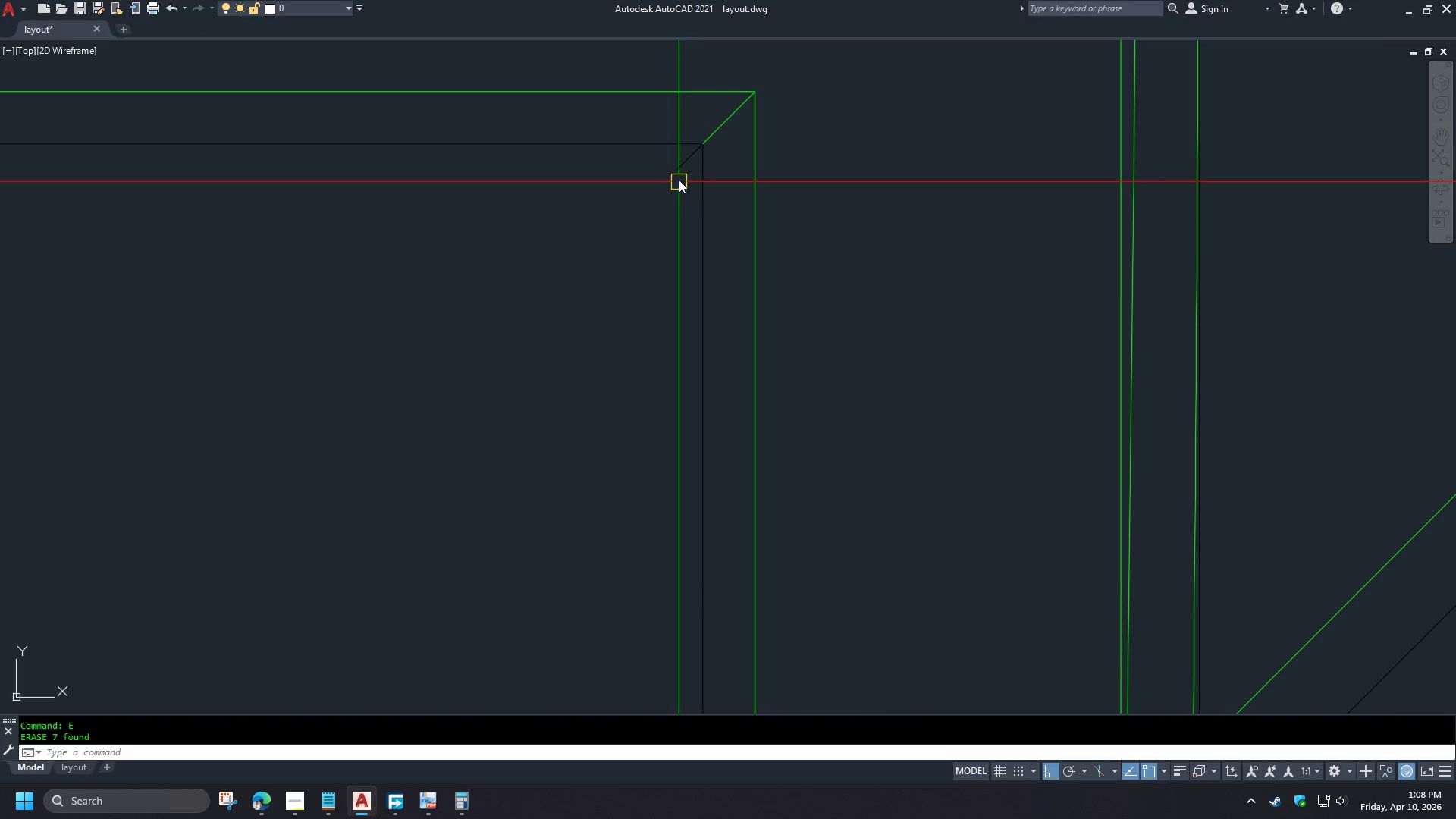 
left_click([683, 169])
 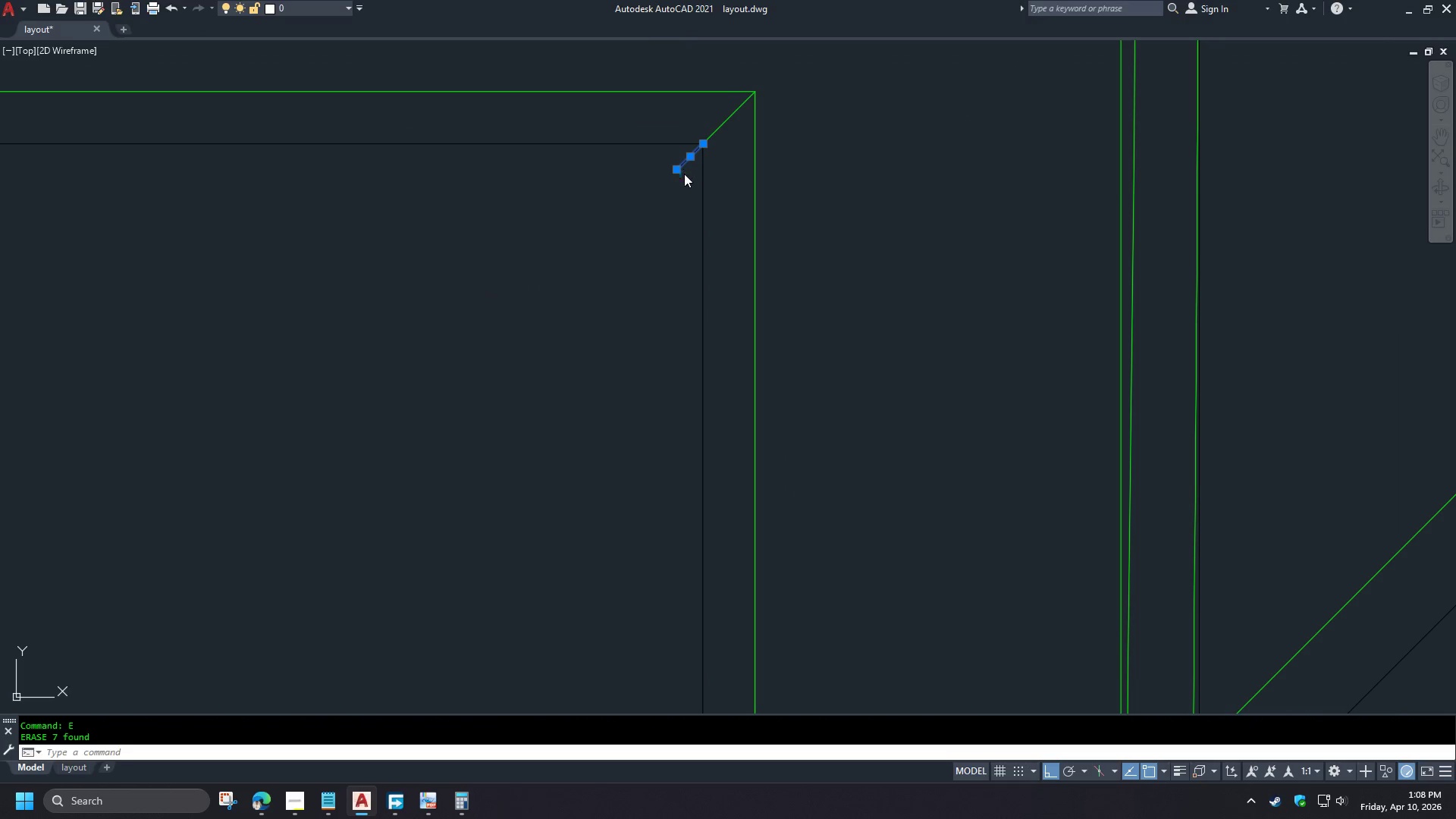 
key(E)
 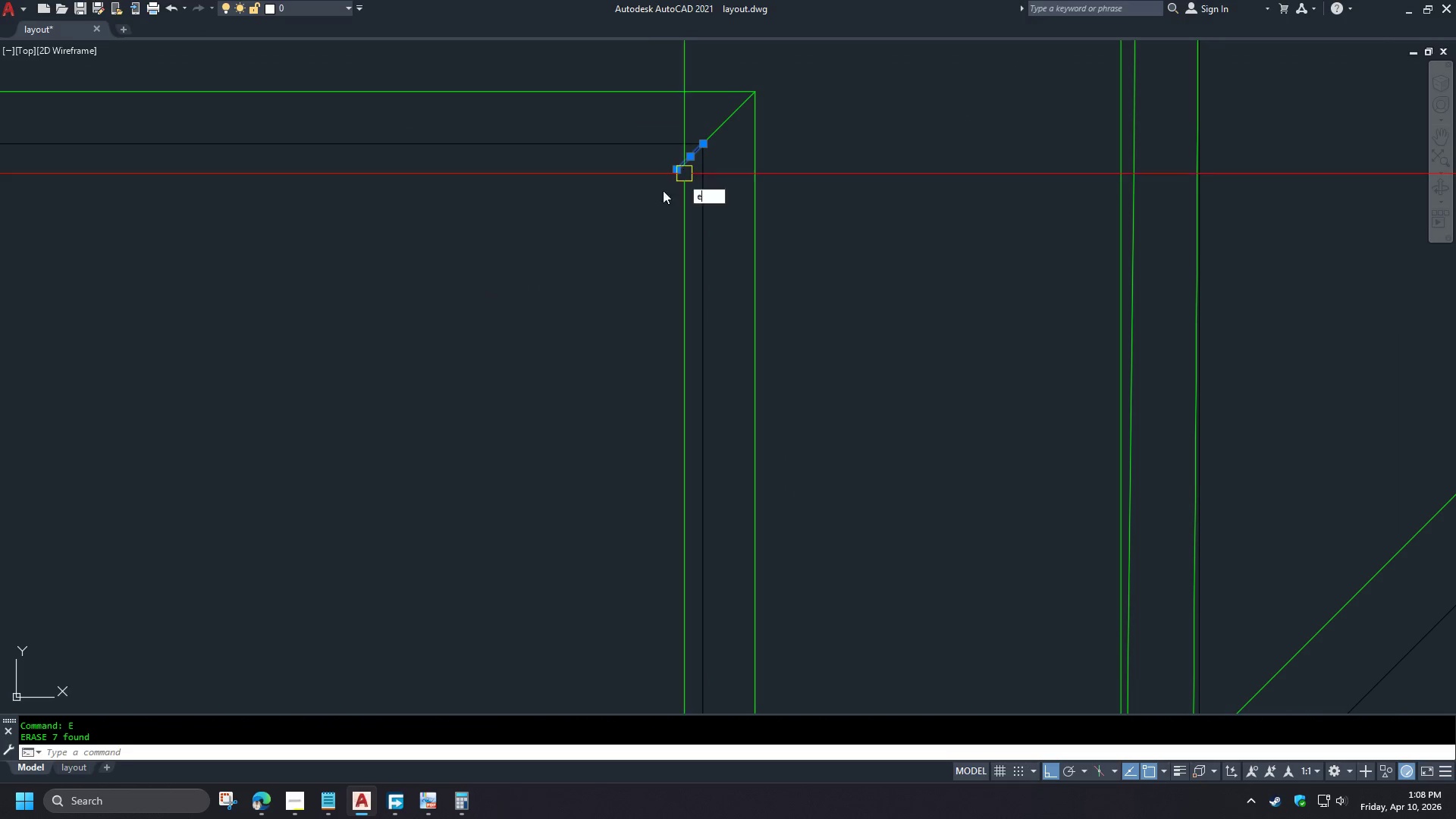 
key(Space)
 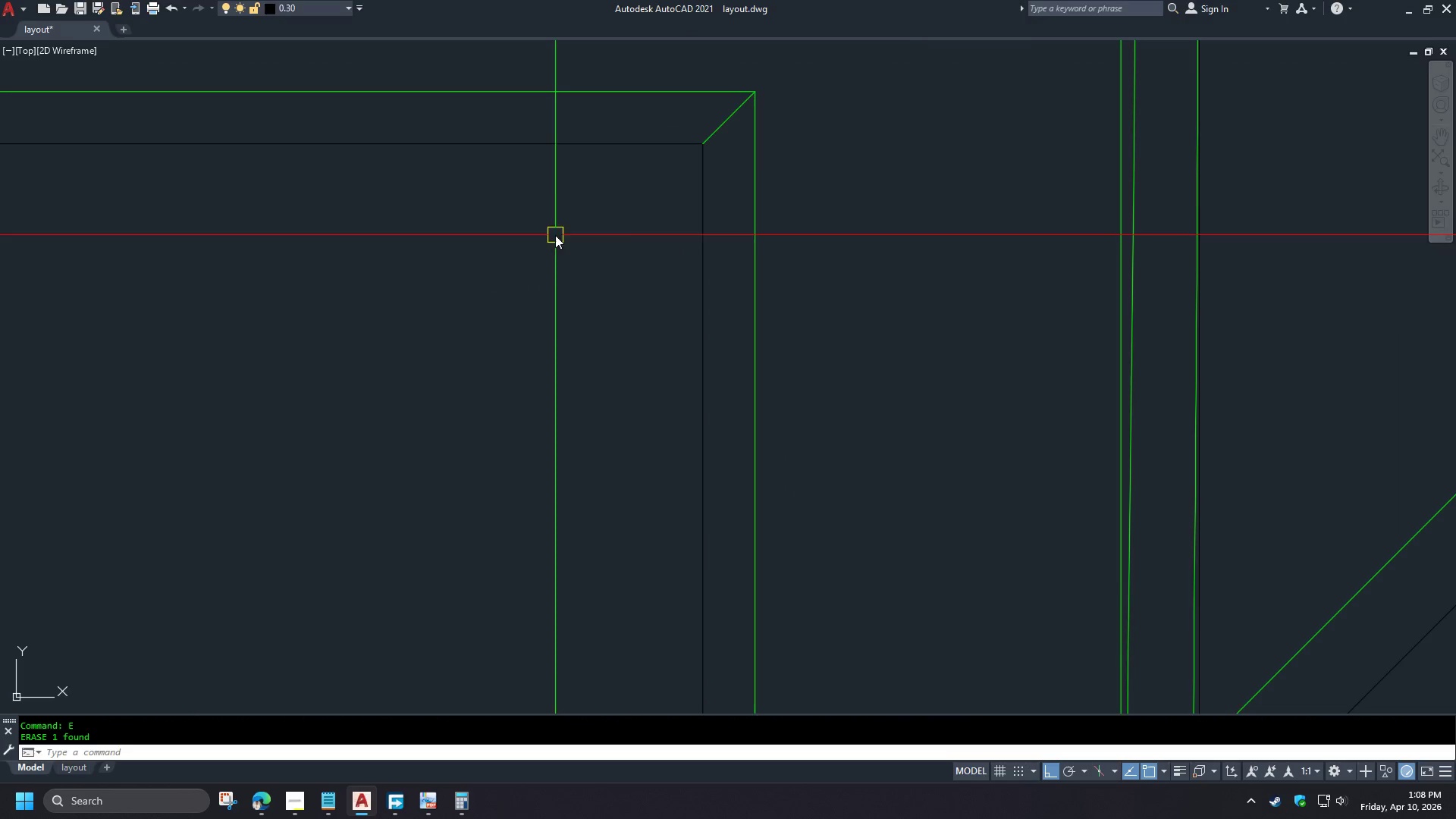 
scroll: coordinate [631, 466], scroll_direction: down, amount: 11.0
 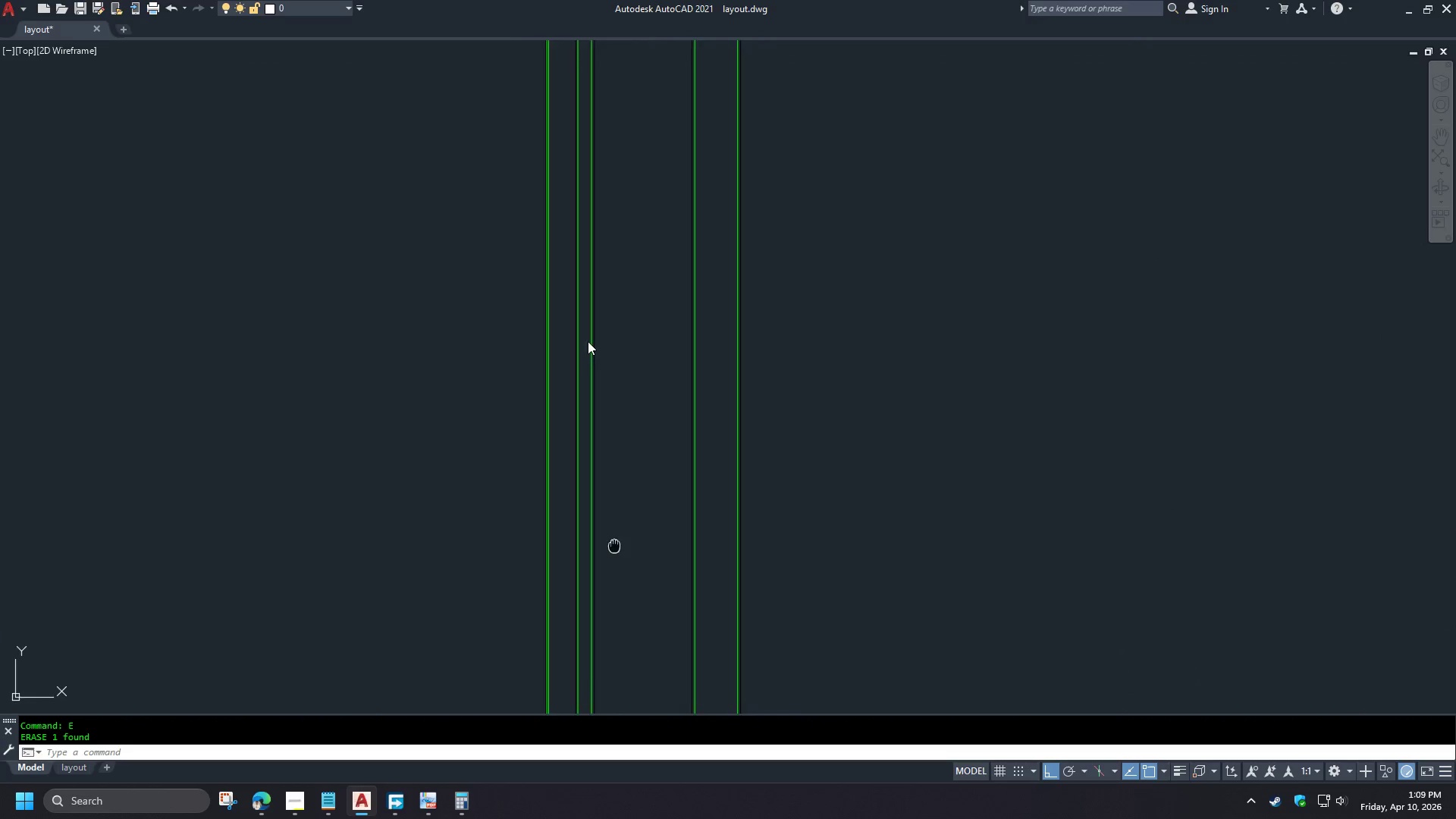 
scroll: coordinate [539, 353], scroll_direction: up, amount: 12.0
 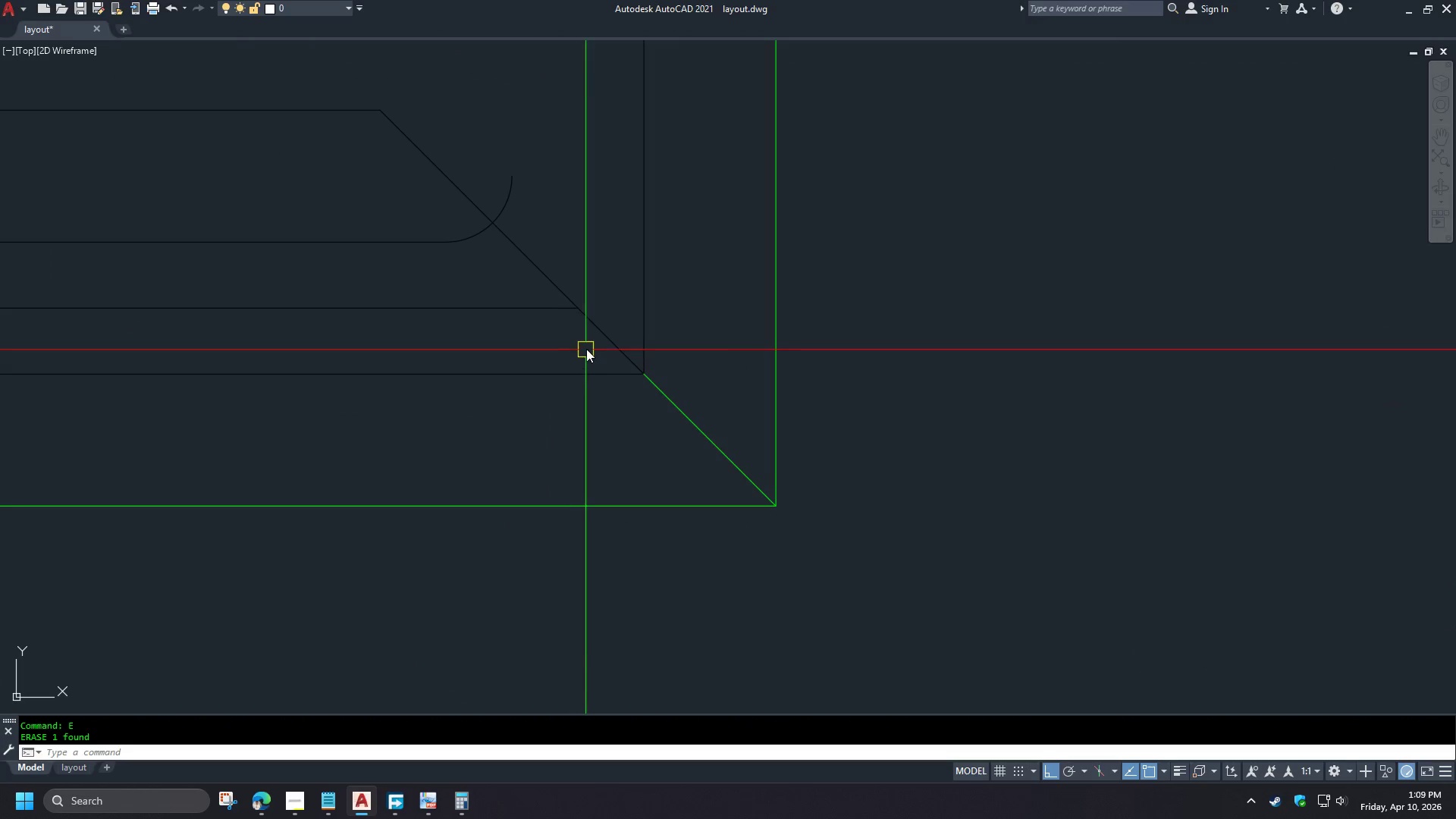 
left_click_drag(start_coordinate=[588, 348], to_coordinate=[582, 345])
 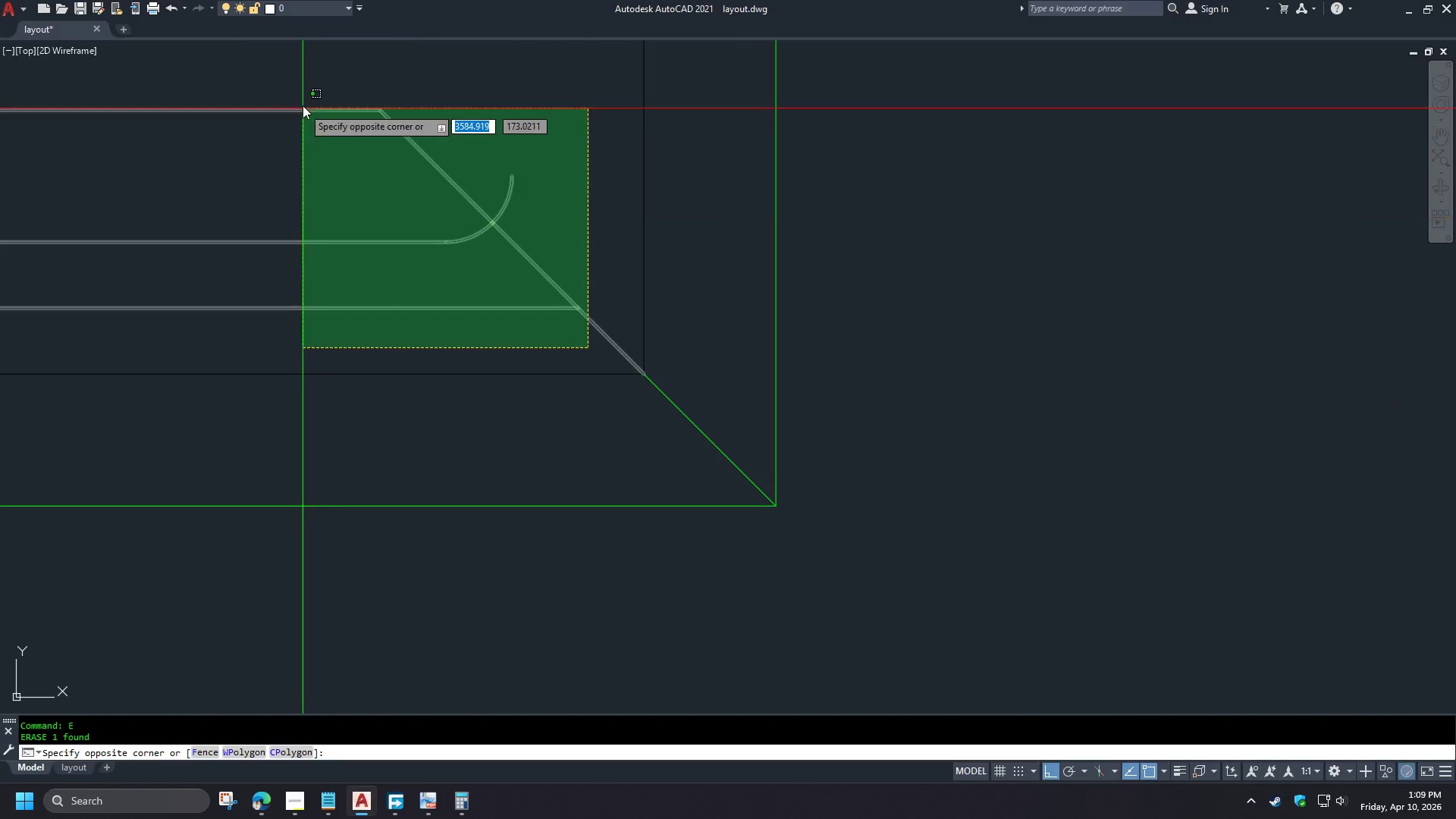 
double_click([298, 92])
 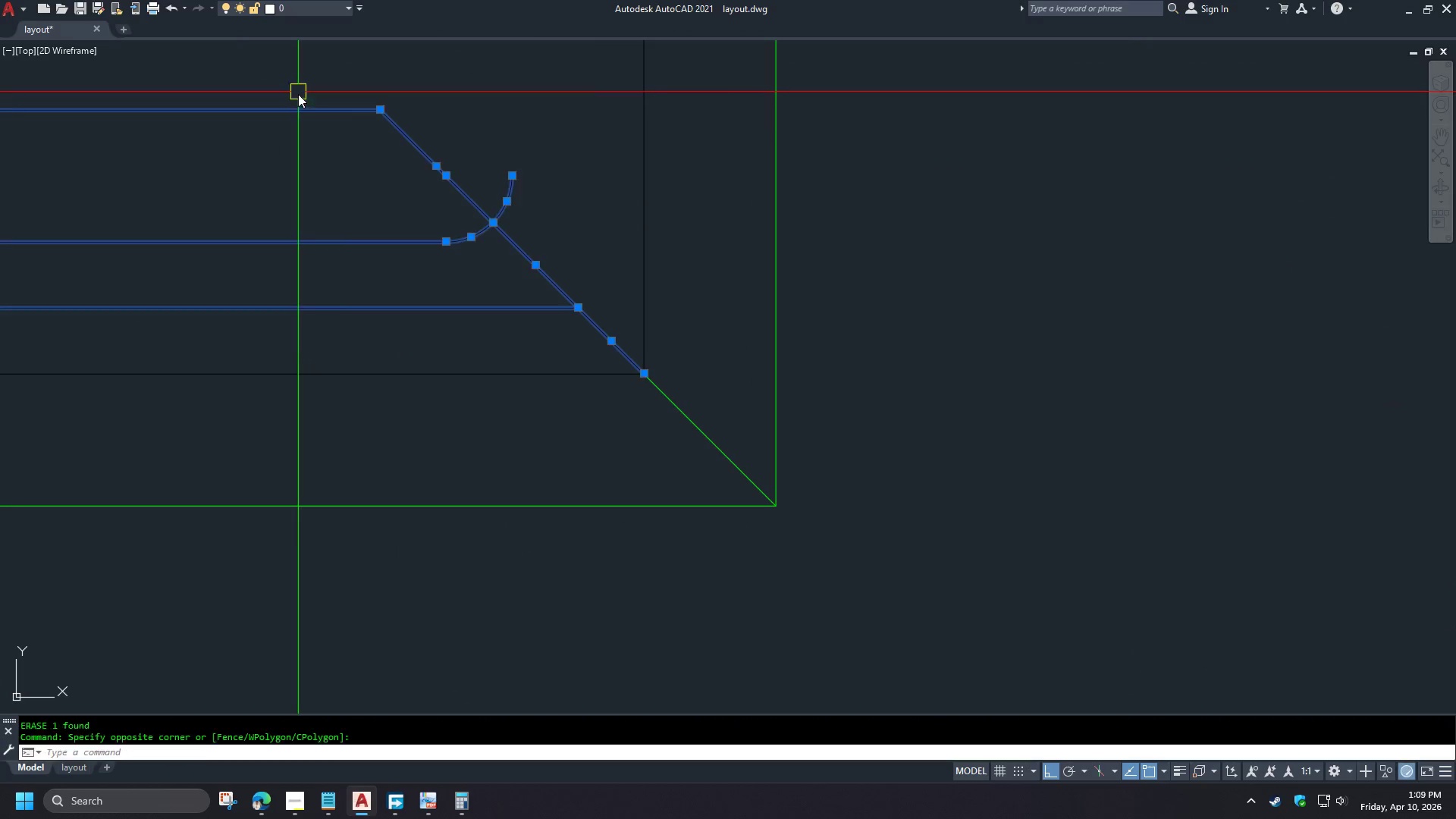 
key(E)
 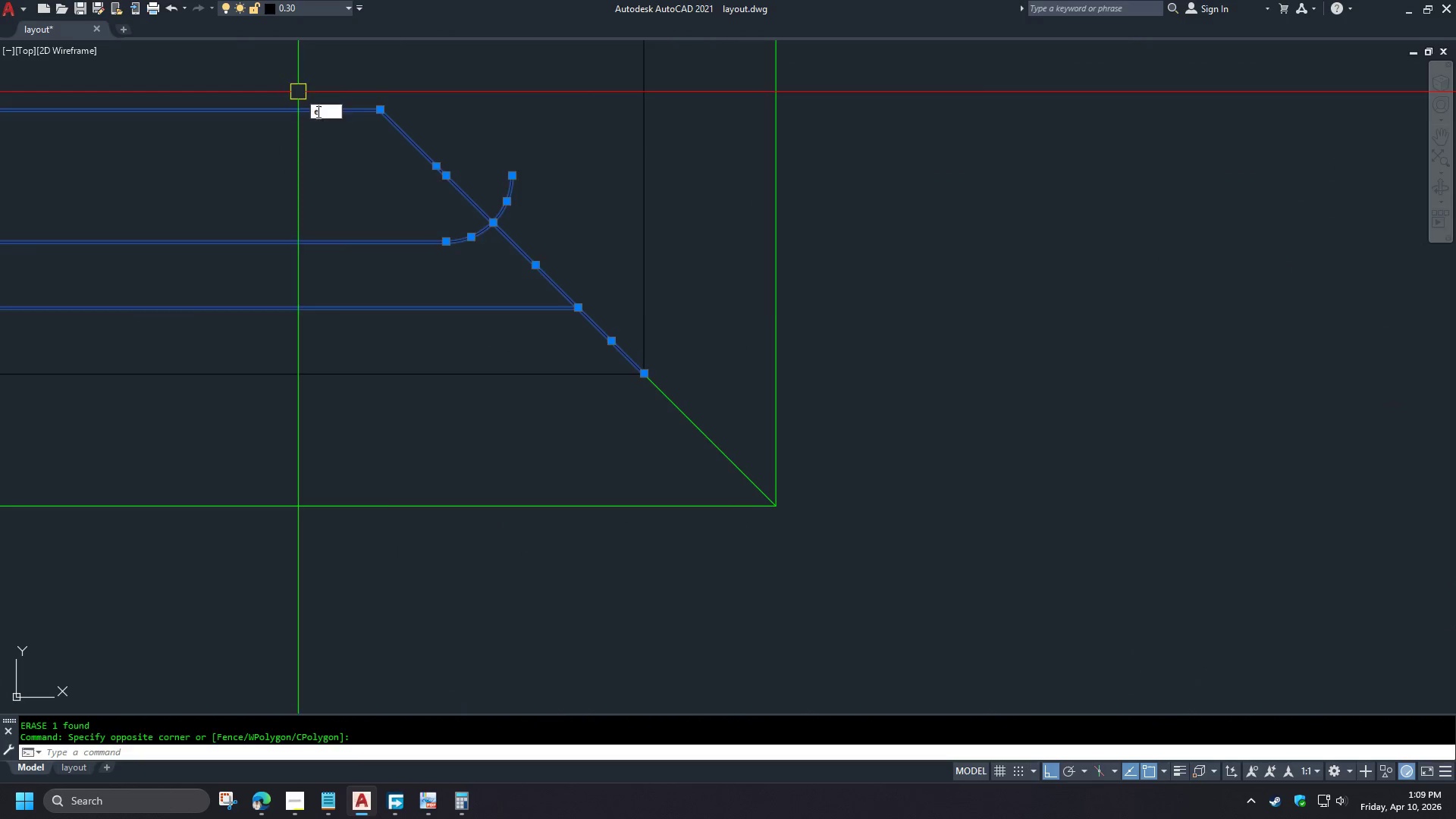 
key(Space)
 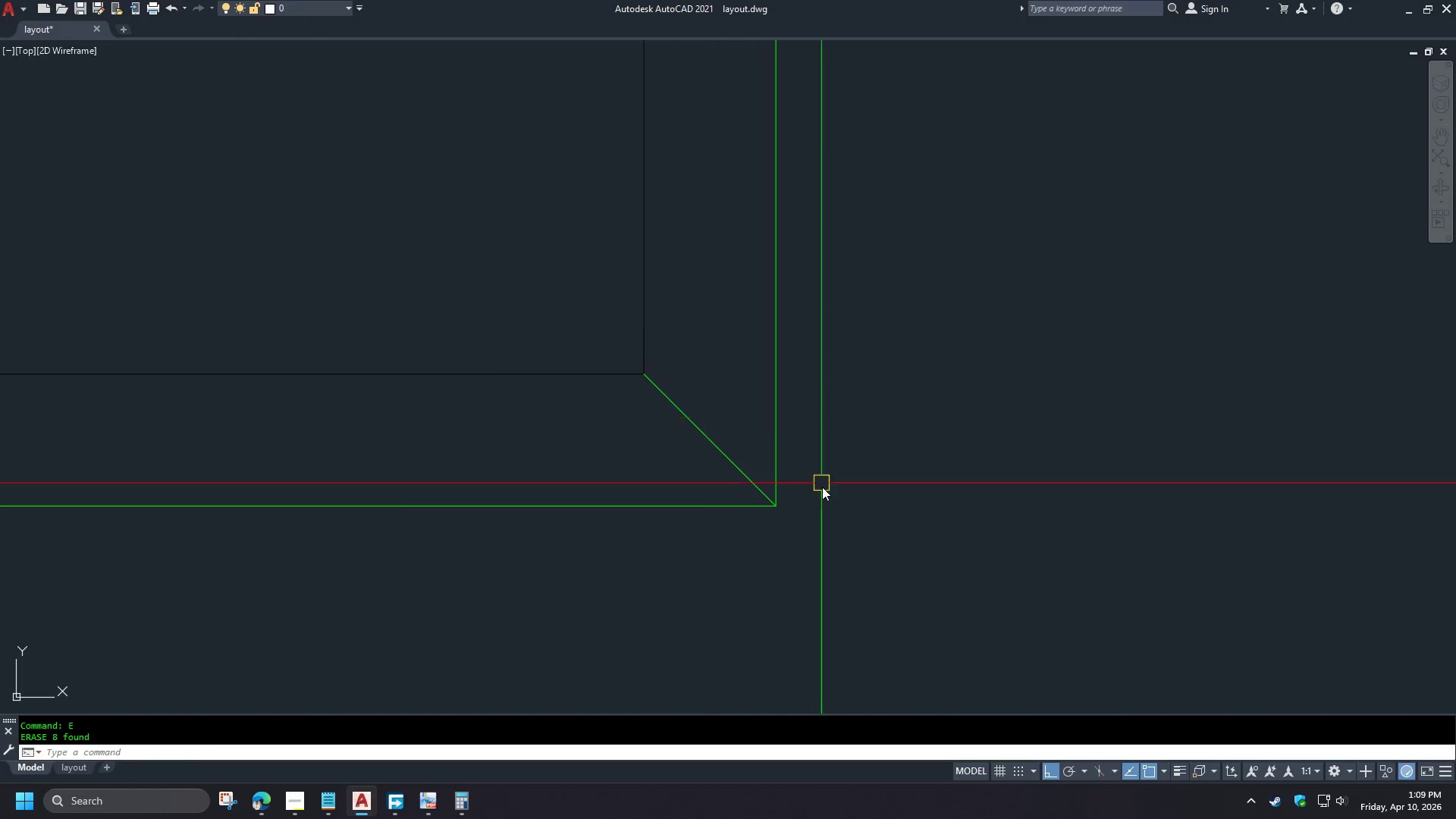 
scroll: coordinate [1034, 456], scroll_direction: down, amount: 10.0
 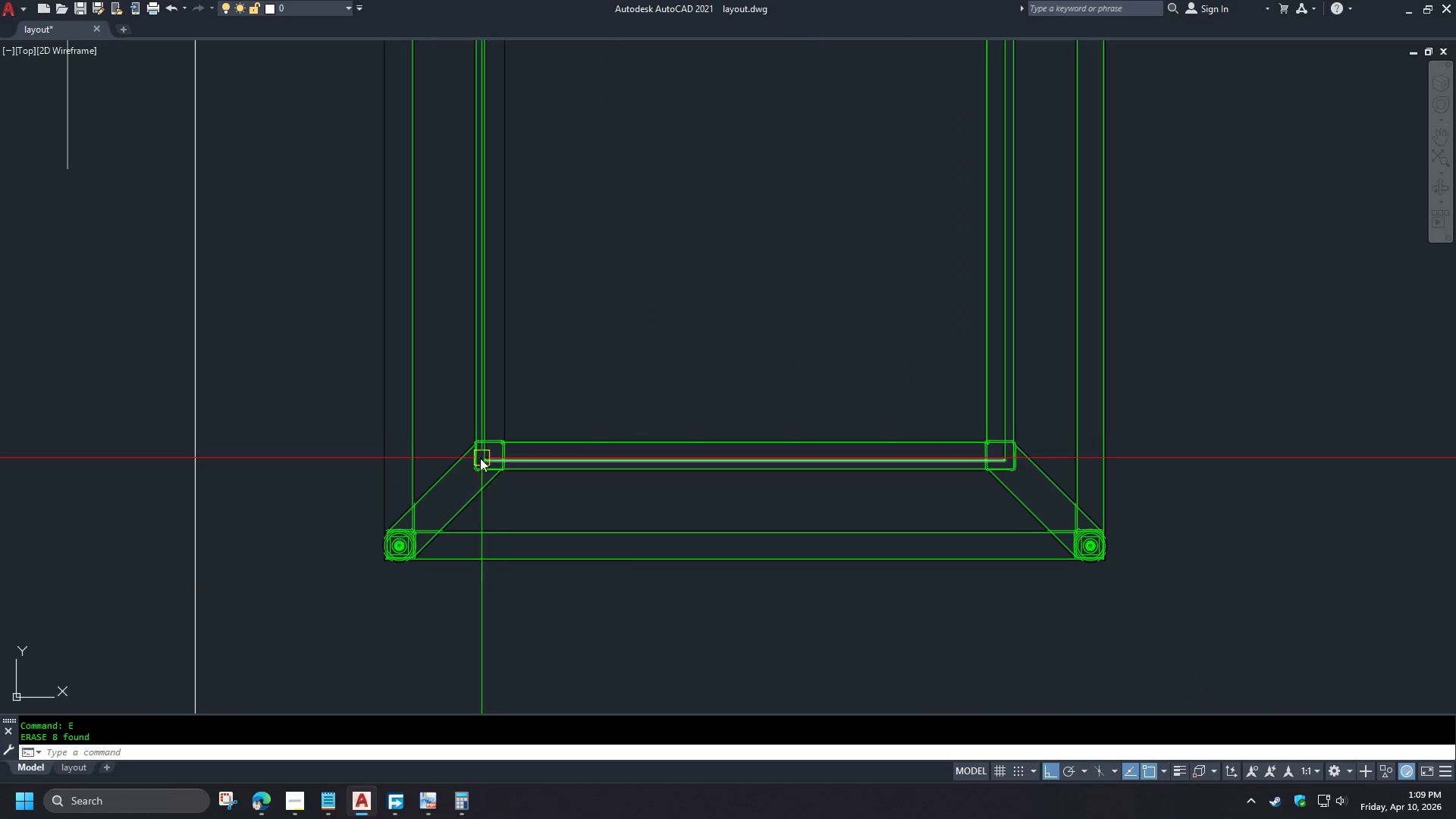 
scroll: coordinate [404, 469], scroll_direction: up, amount: 10.0
 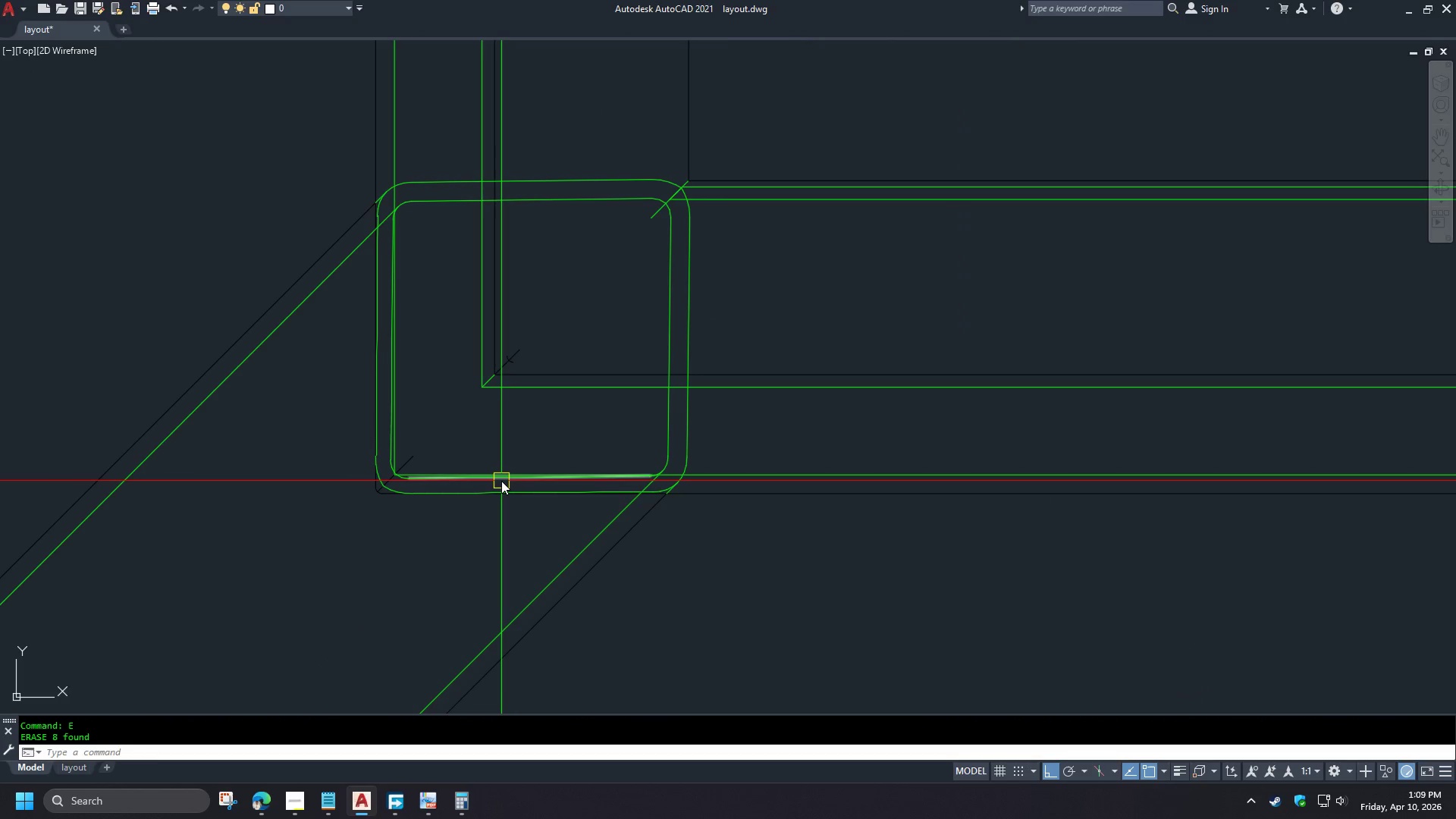 
left_click_drag(start_coordinate=[613, 331], to_coordinate=[609, 327])
 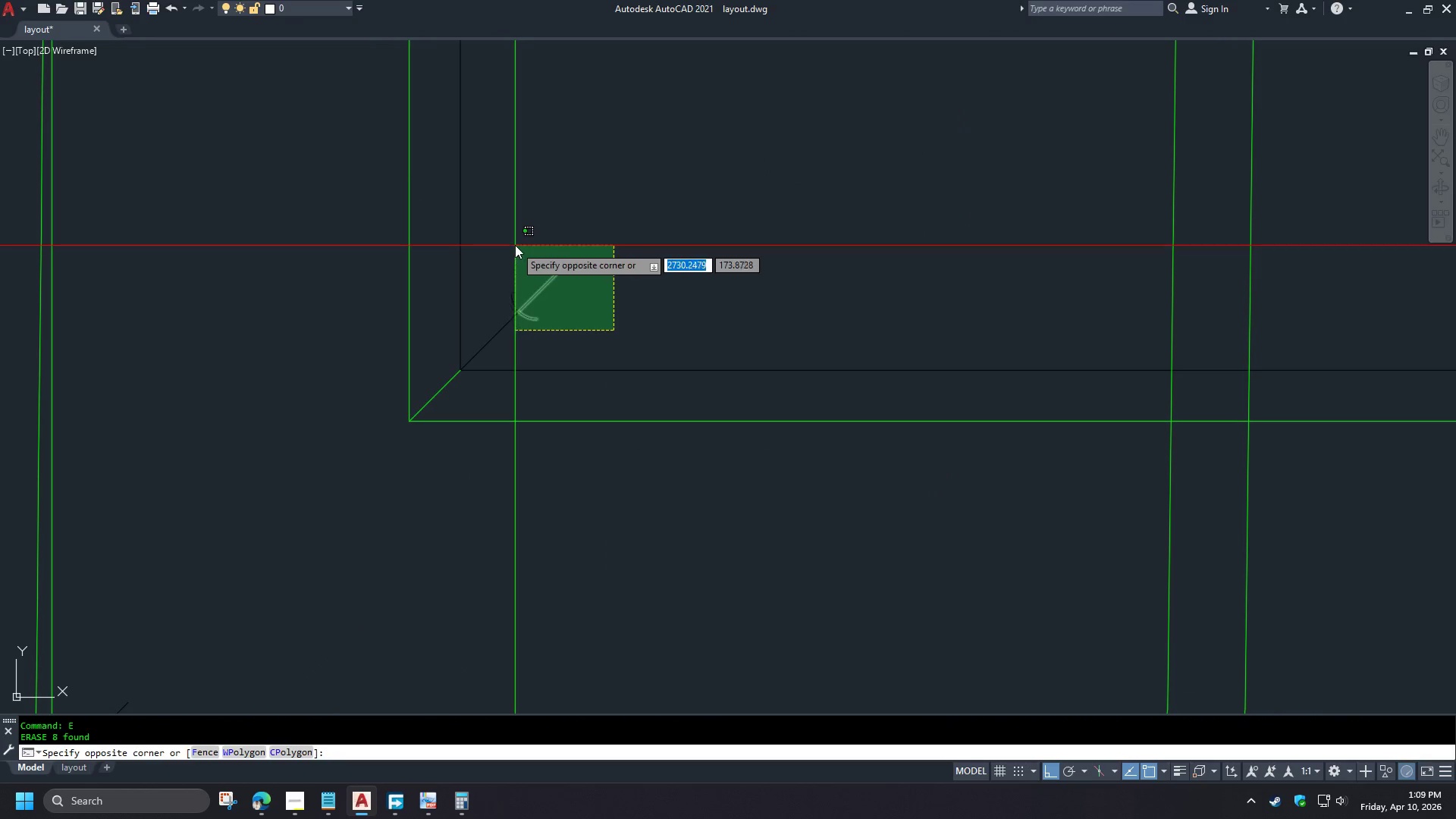 
scroll: coordinate [504, 375], scroll_direction: up, amount: 5.0
 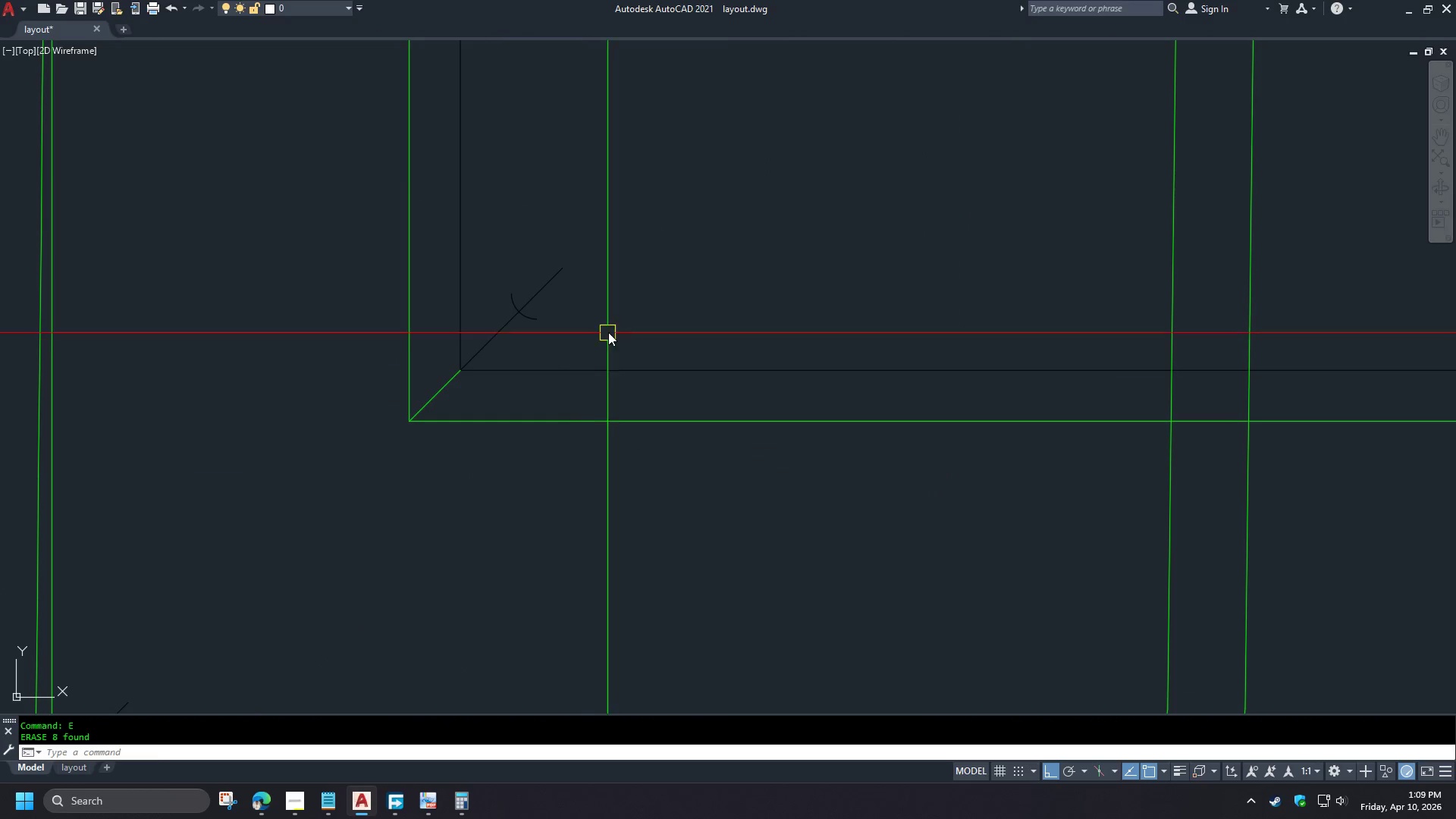 
double_click([515, 245])
 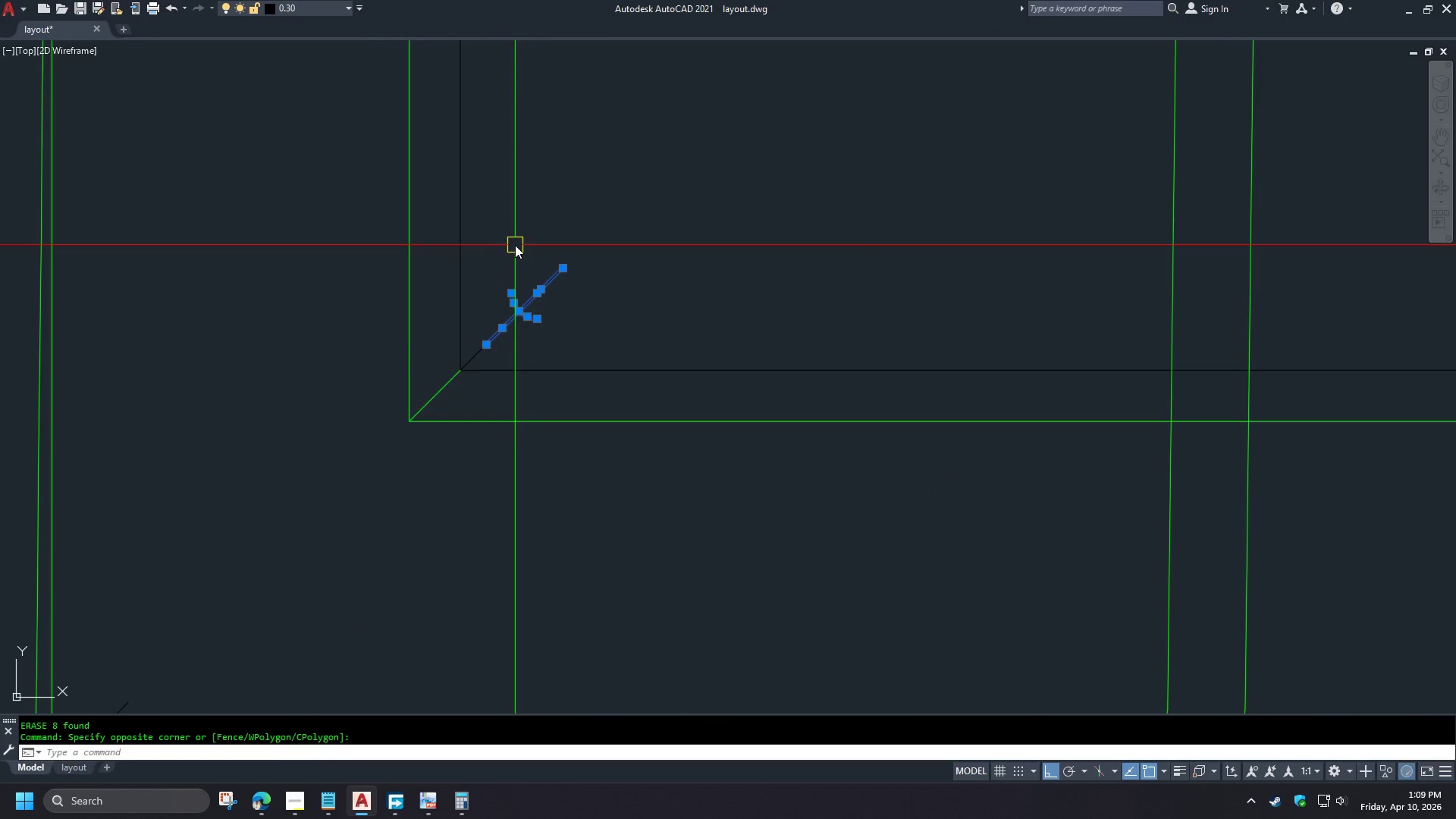 
key(E)
 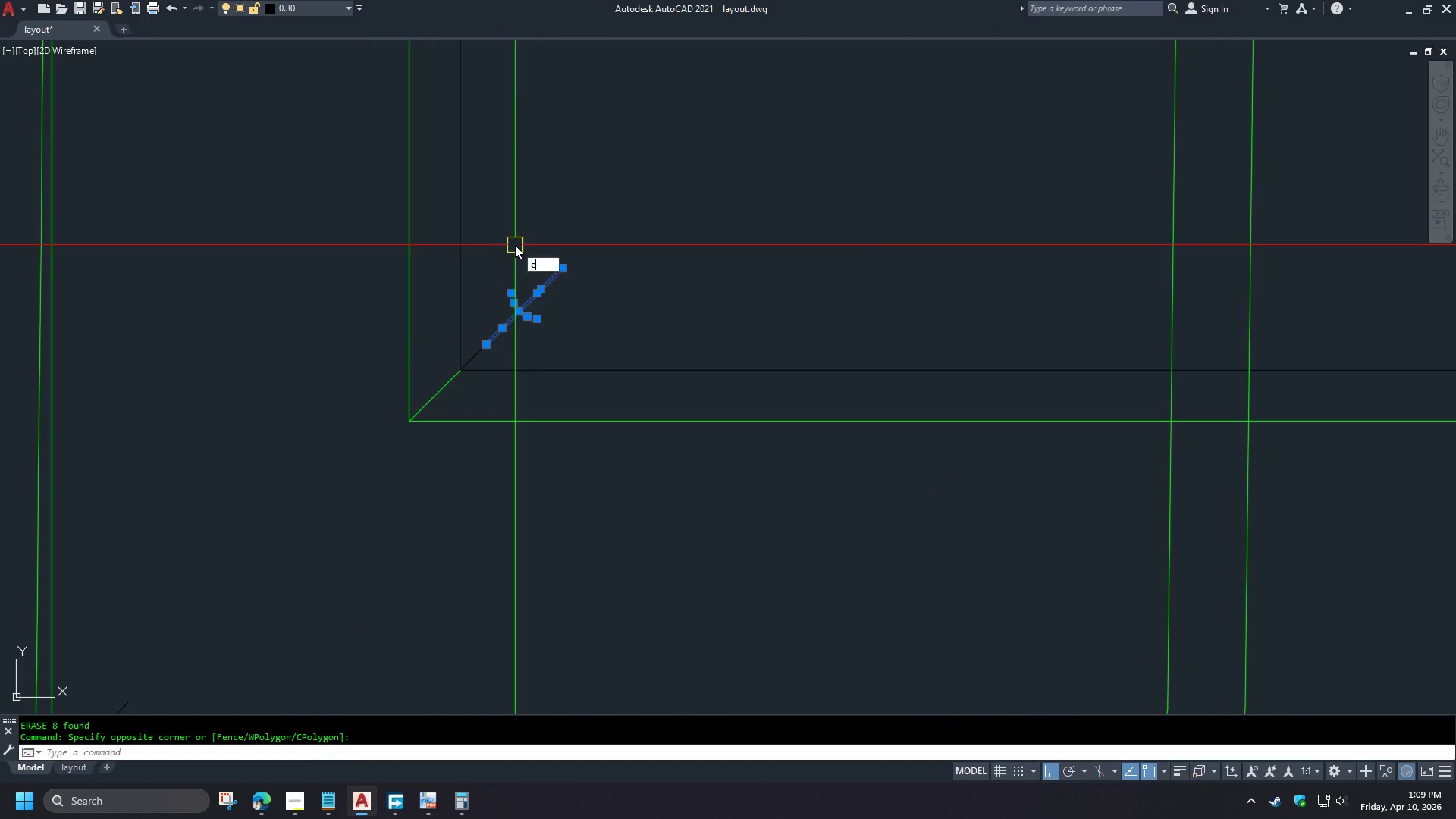 
key(Space)
 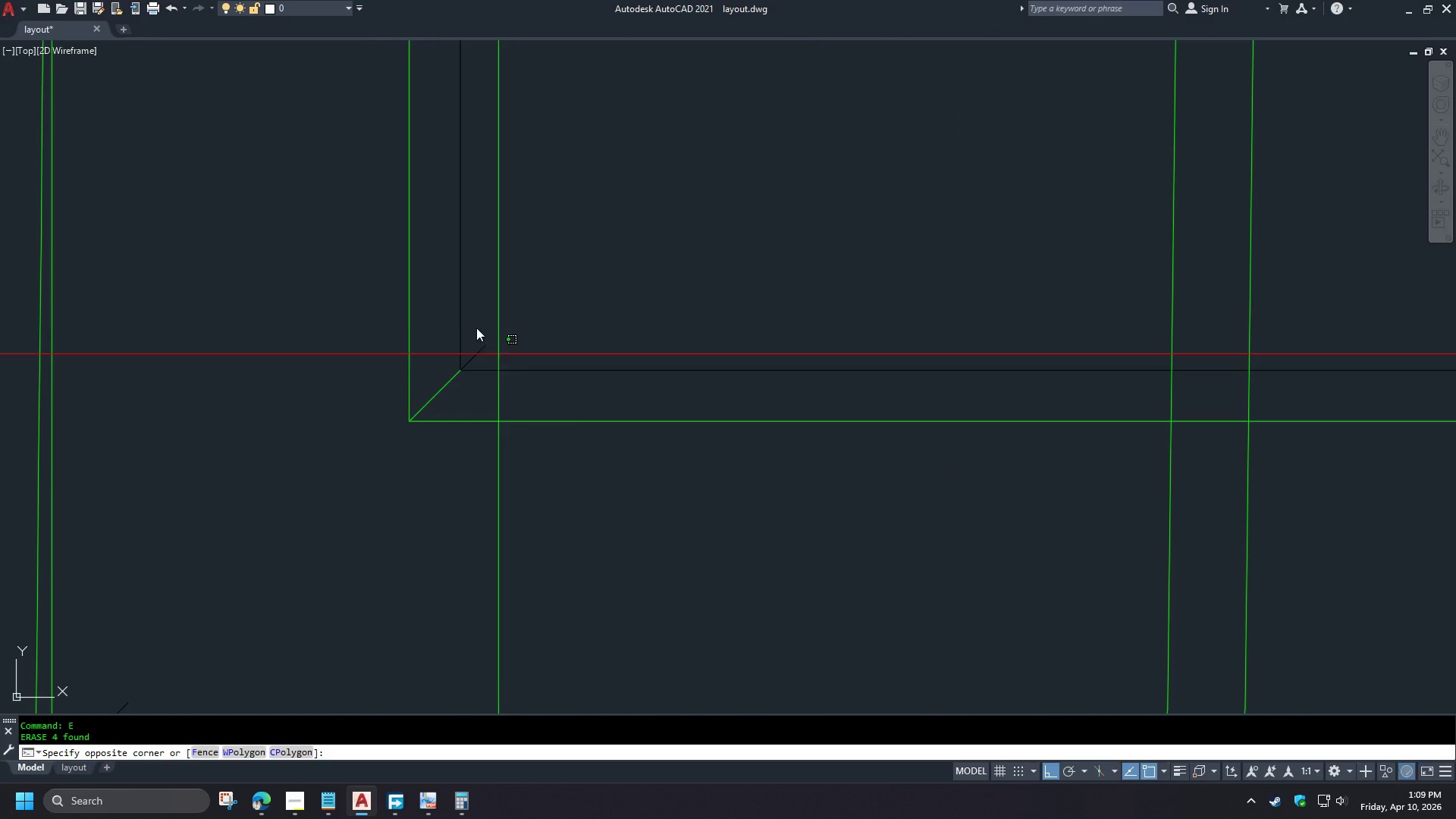 
key(E)
 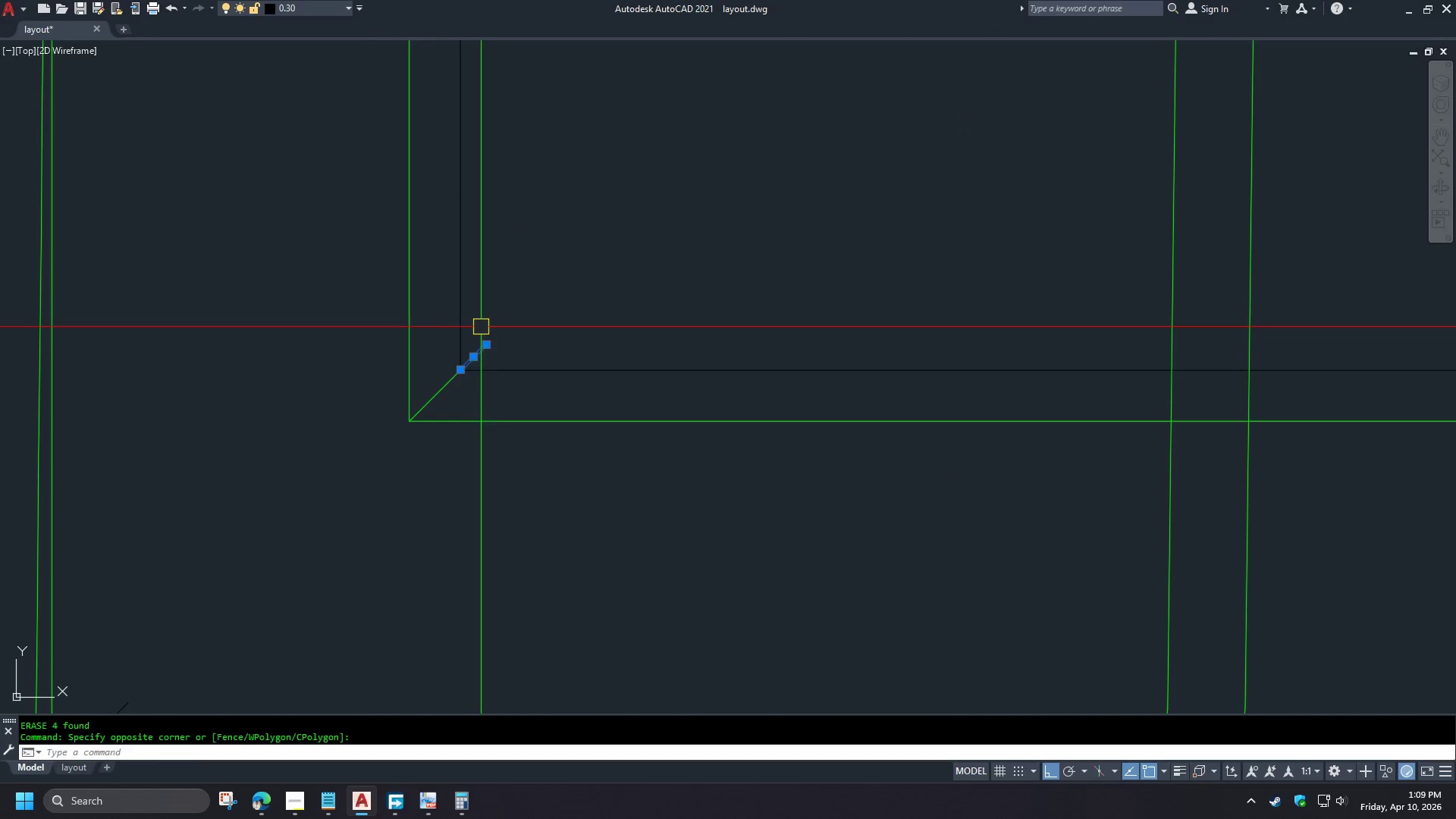 
key(Space)
 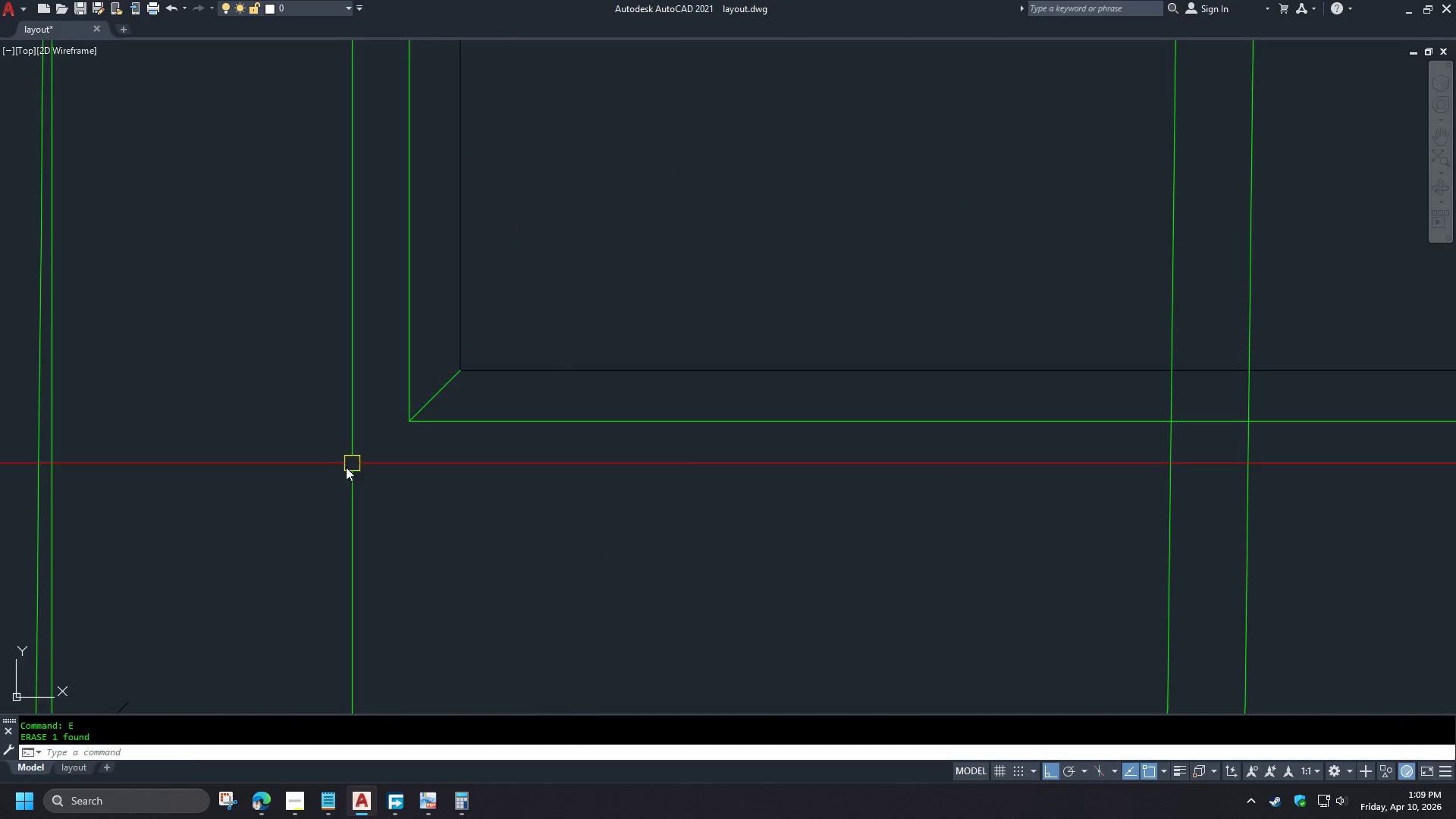 
scroll: coordinate [322, 491], scroll_direction: down, amount: 4.0
 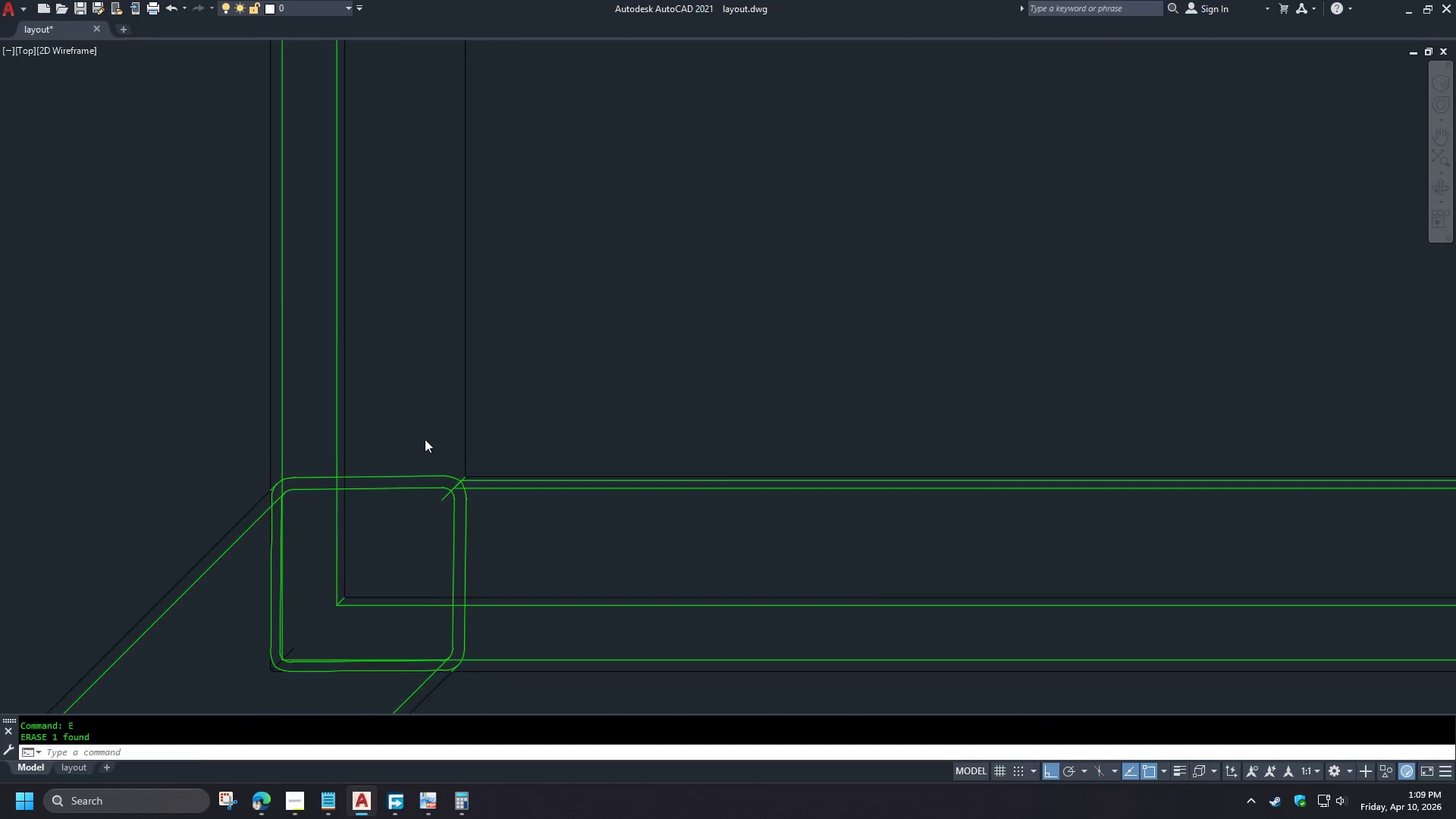 
type(di )
 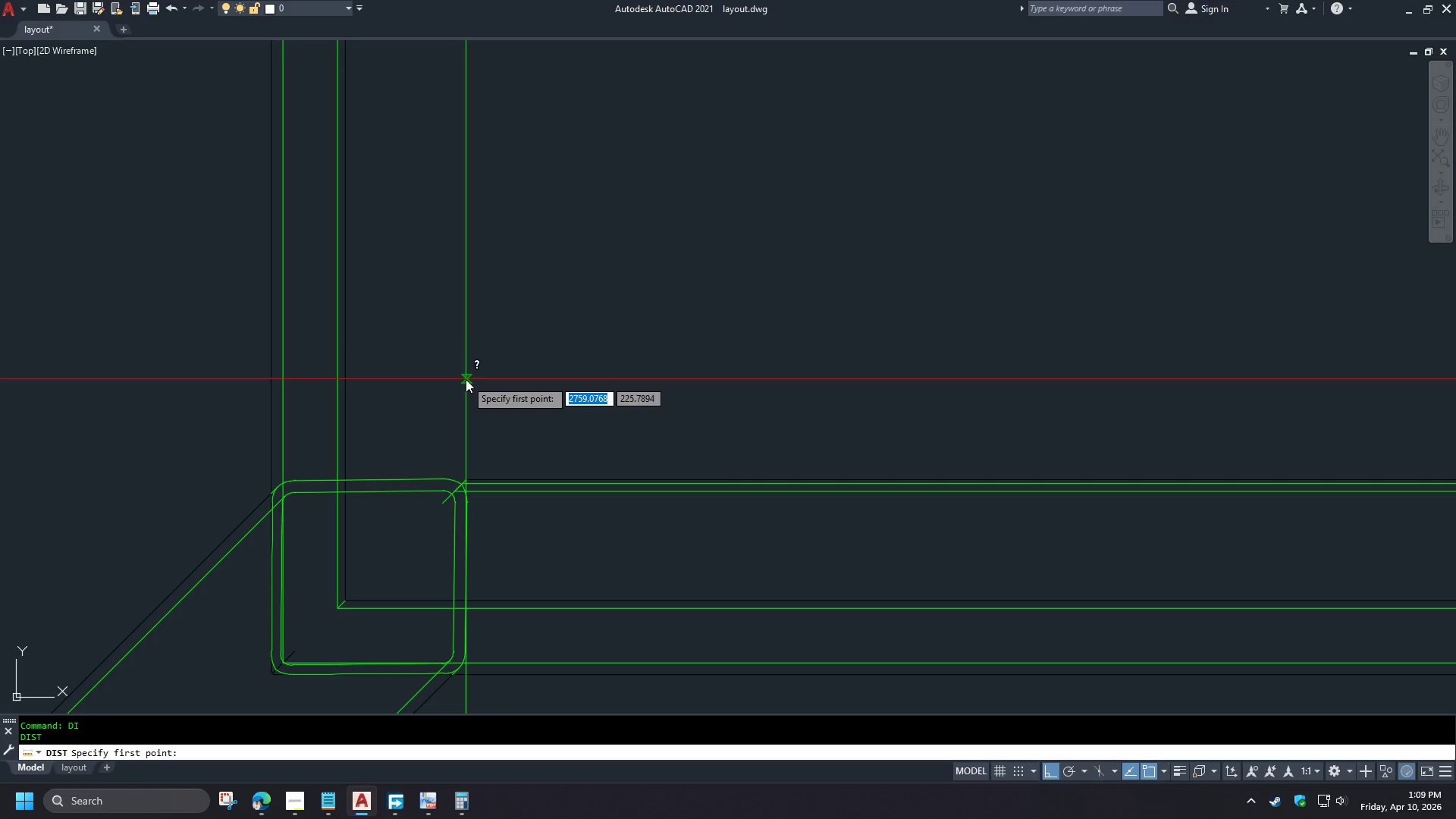 
left_click([466, 379])
 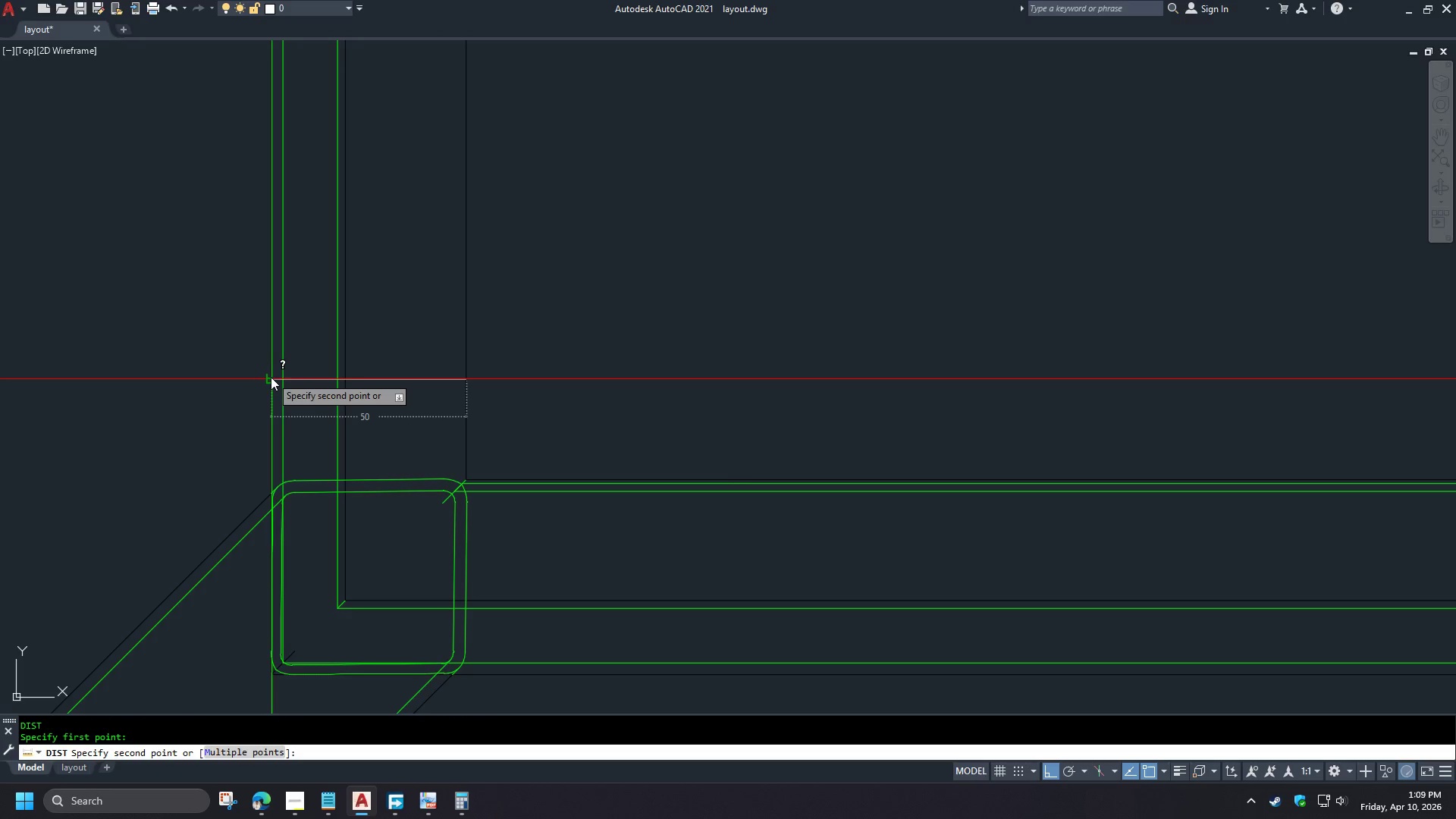 
key(Escape)
 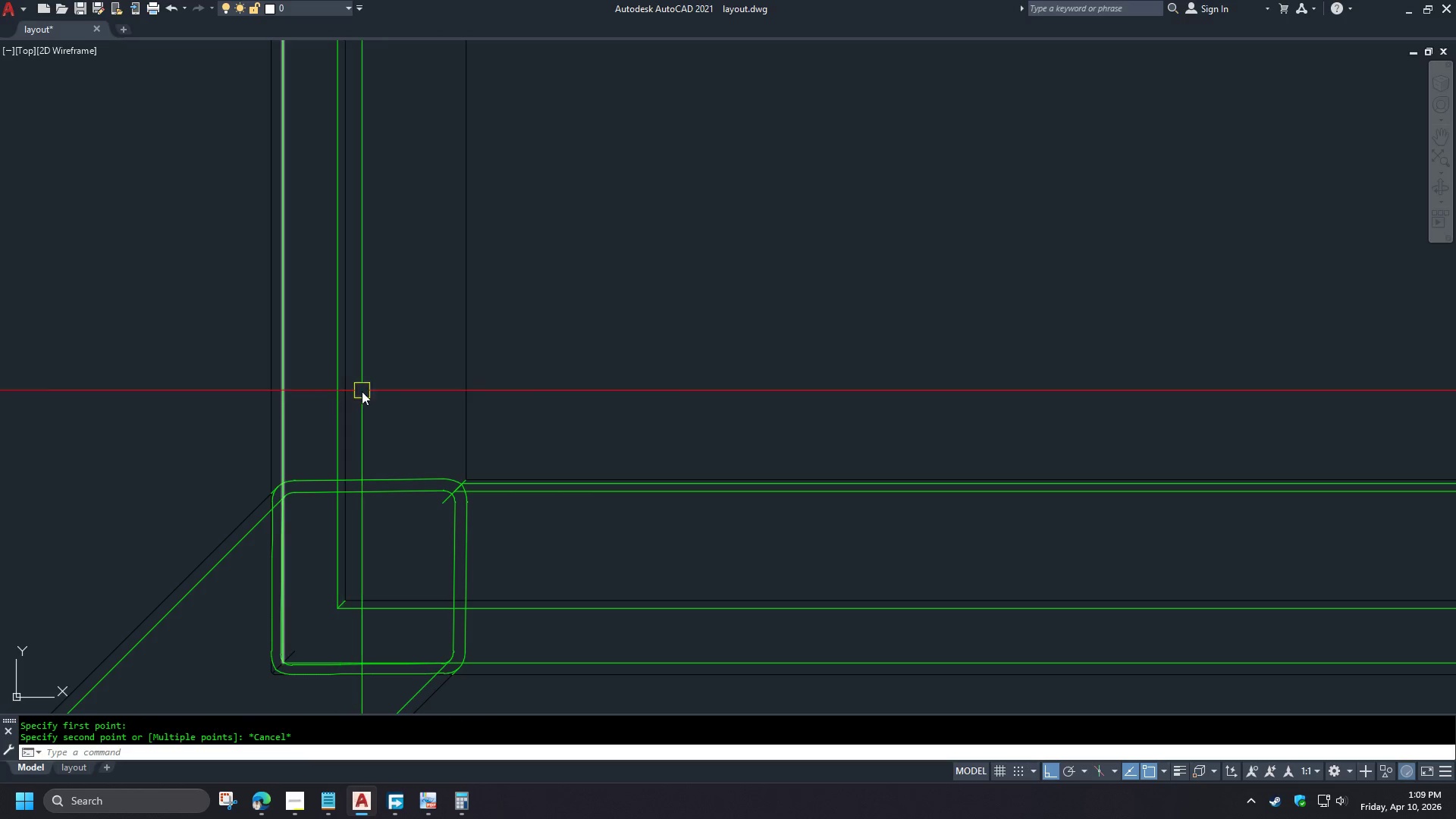 
key(Space)
 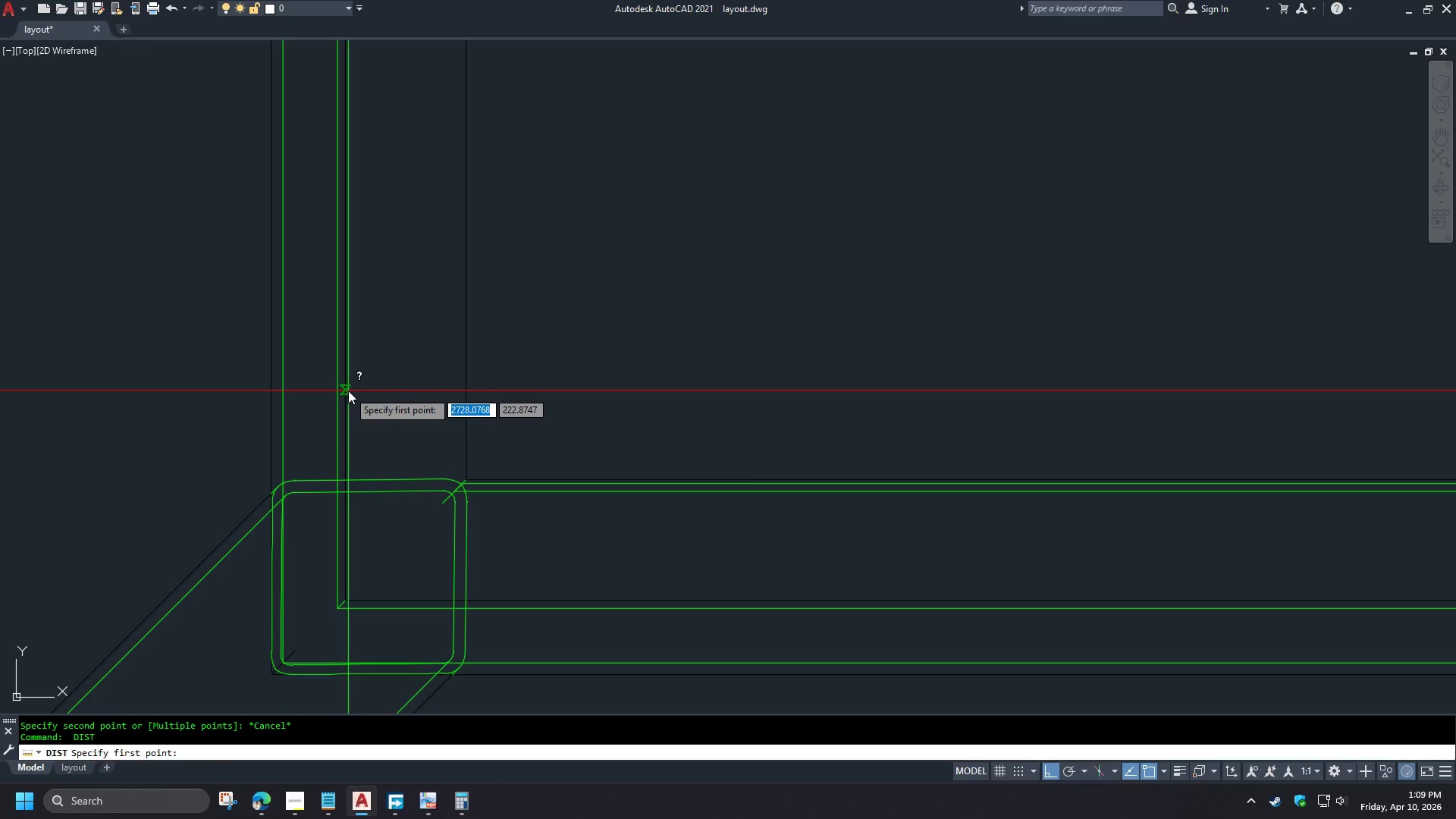 
left_click([348, 391])
 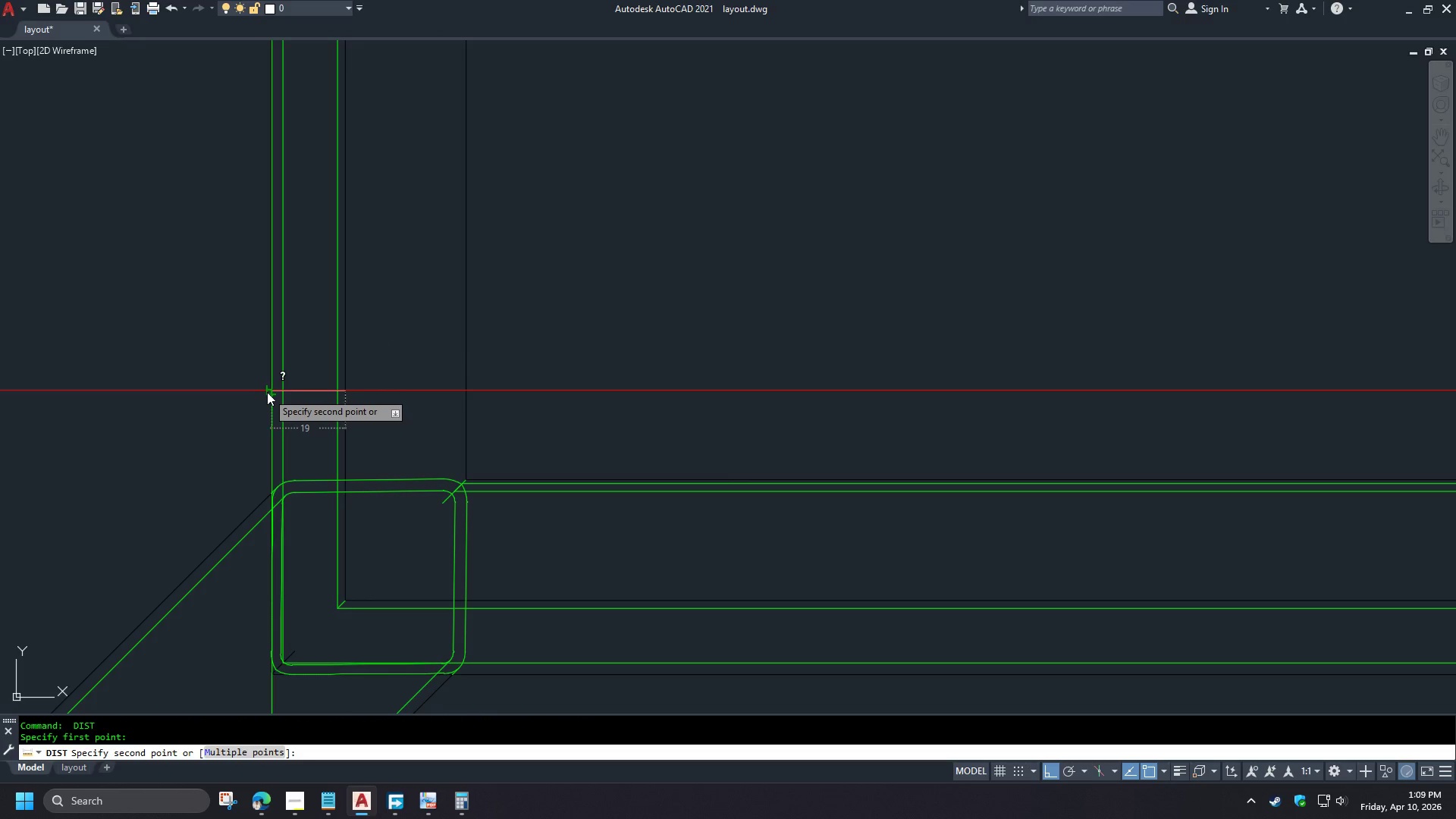 
key(Escape)
 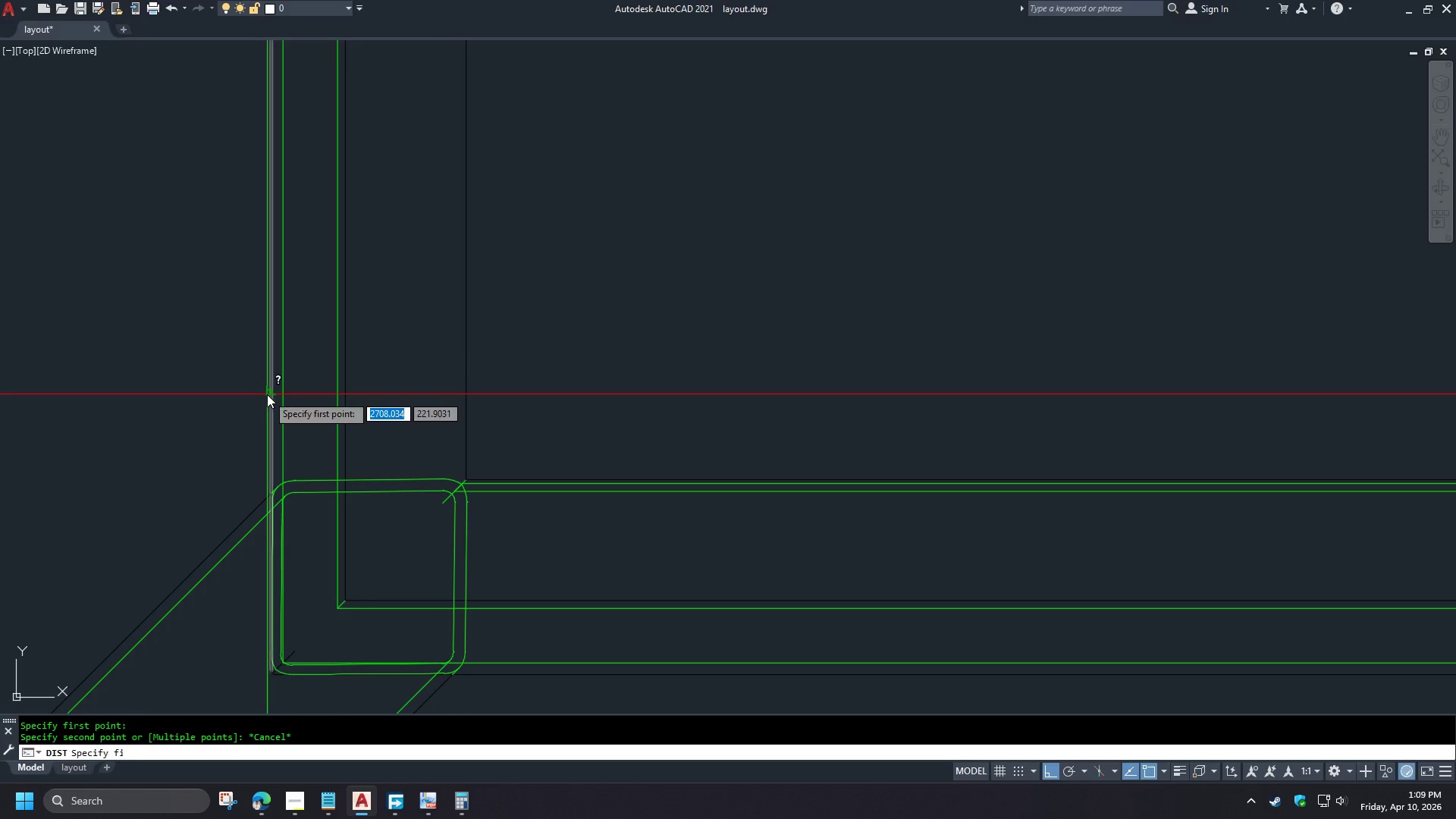 
key(Space)
 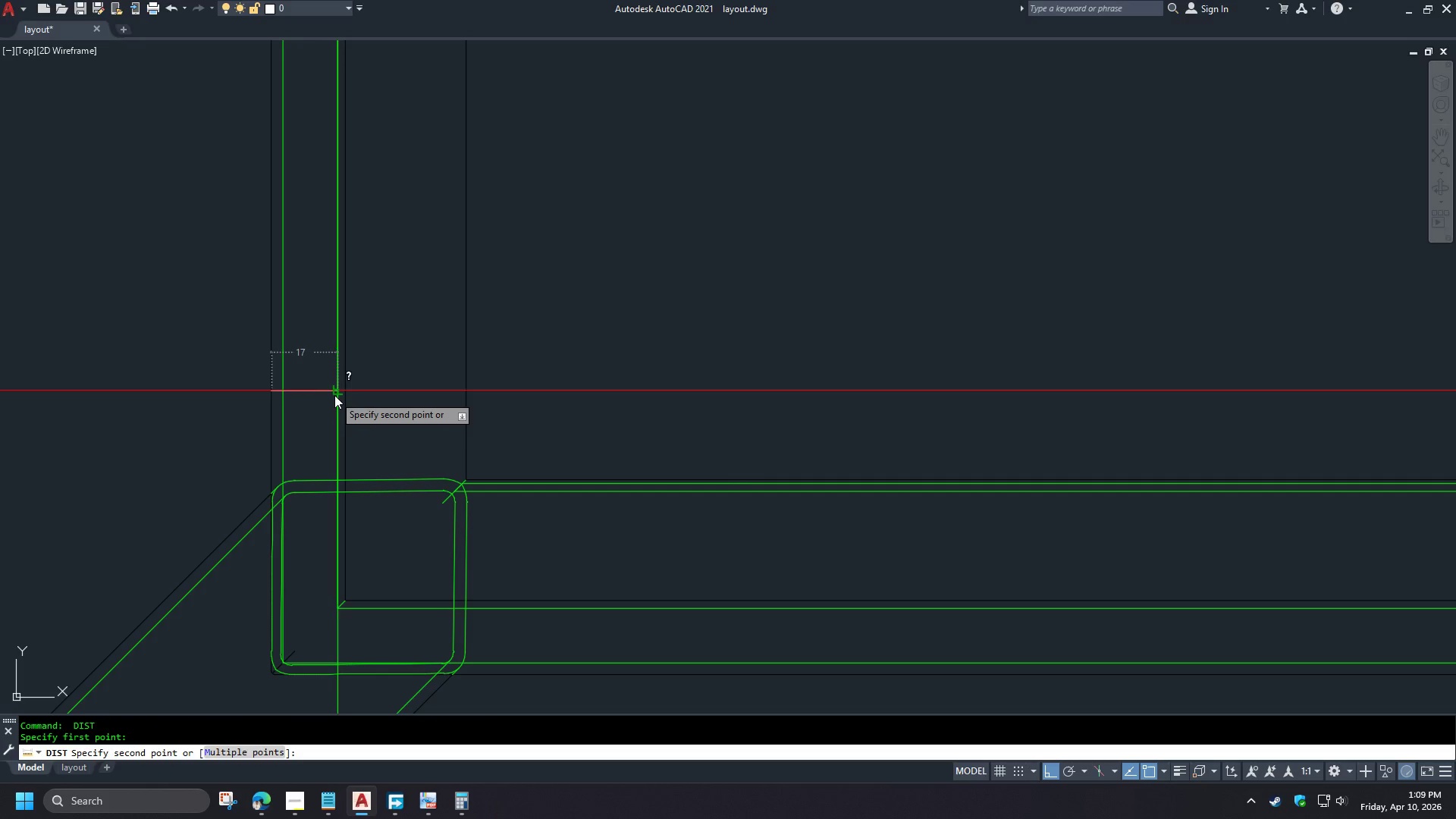 
wait(5.67)
 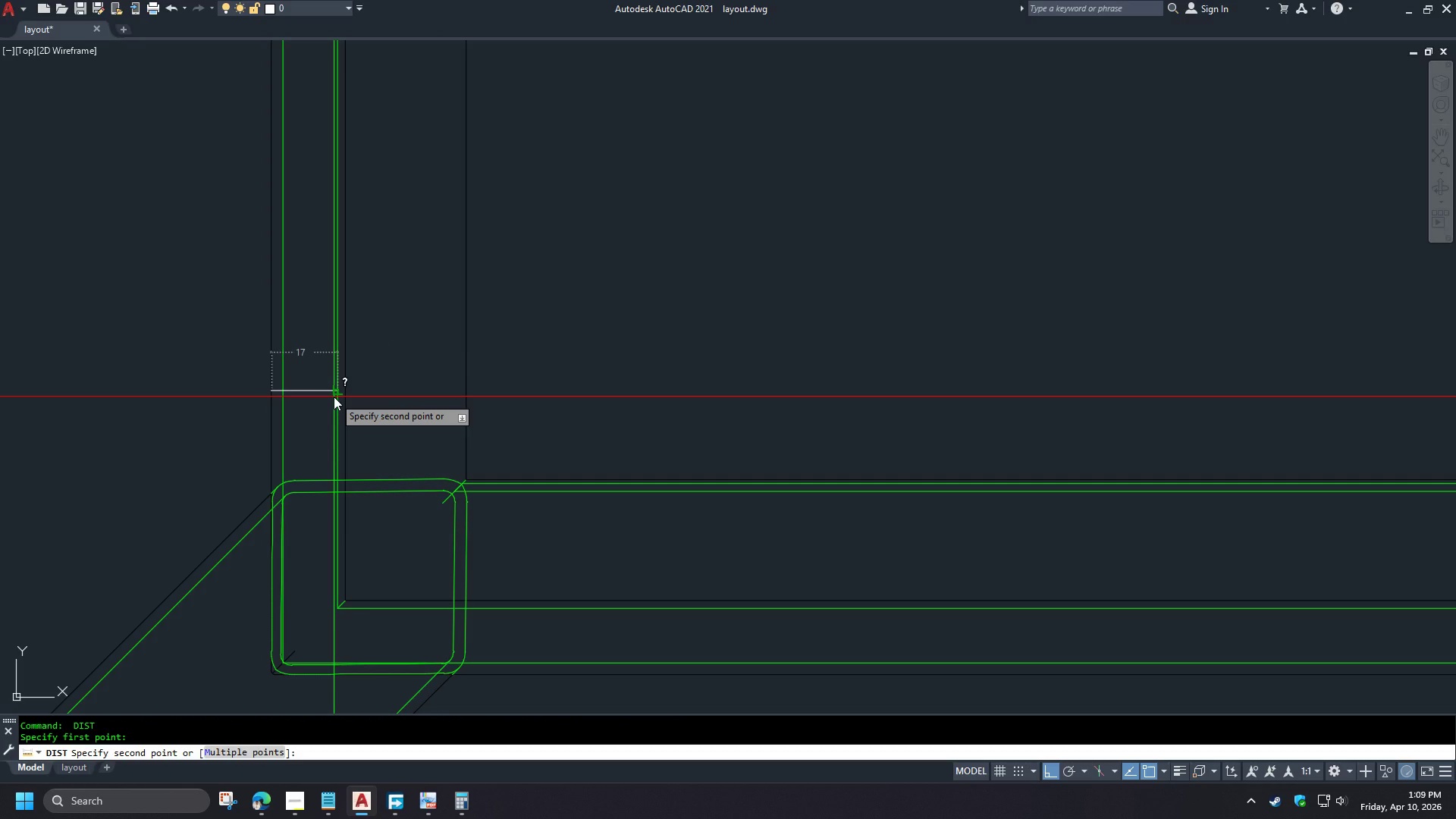 
key(Escape)
 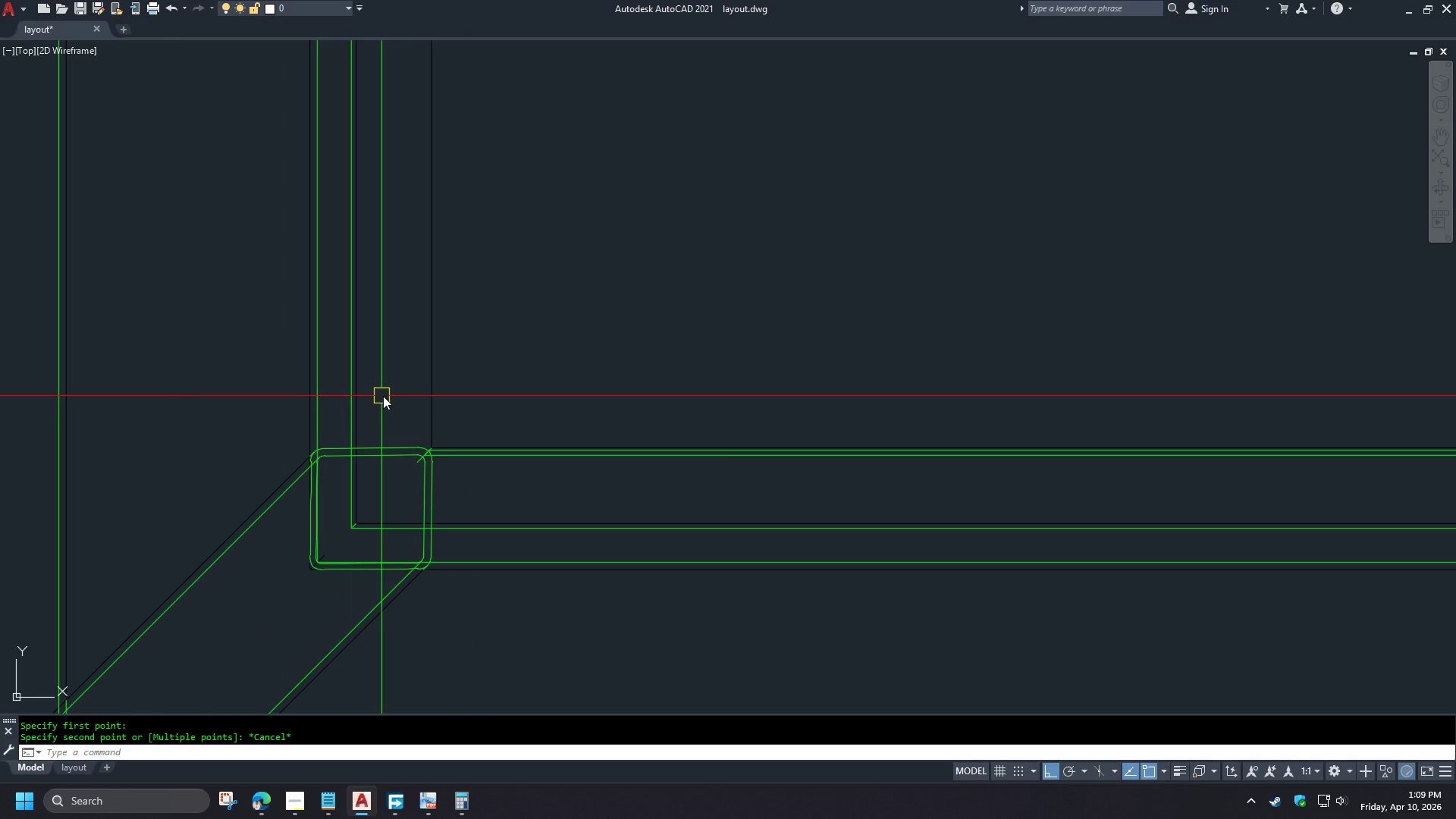 
scroll: coordinate [423, 395], scroll_direction: down, amount: 4.0
 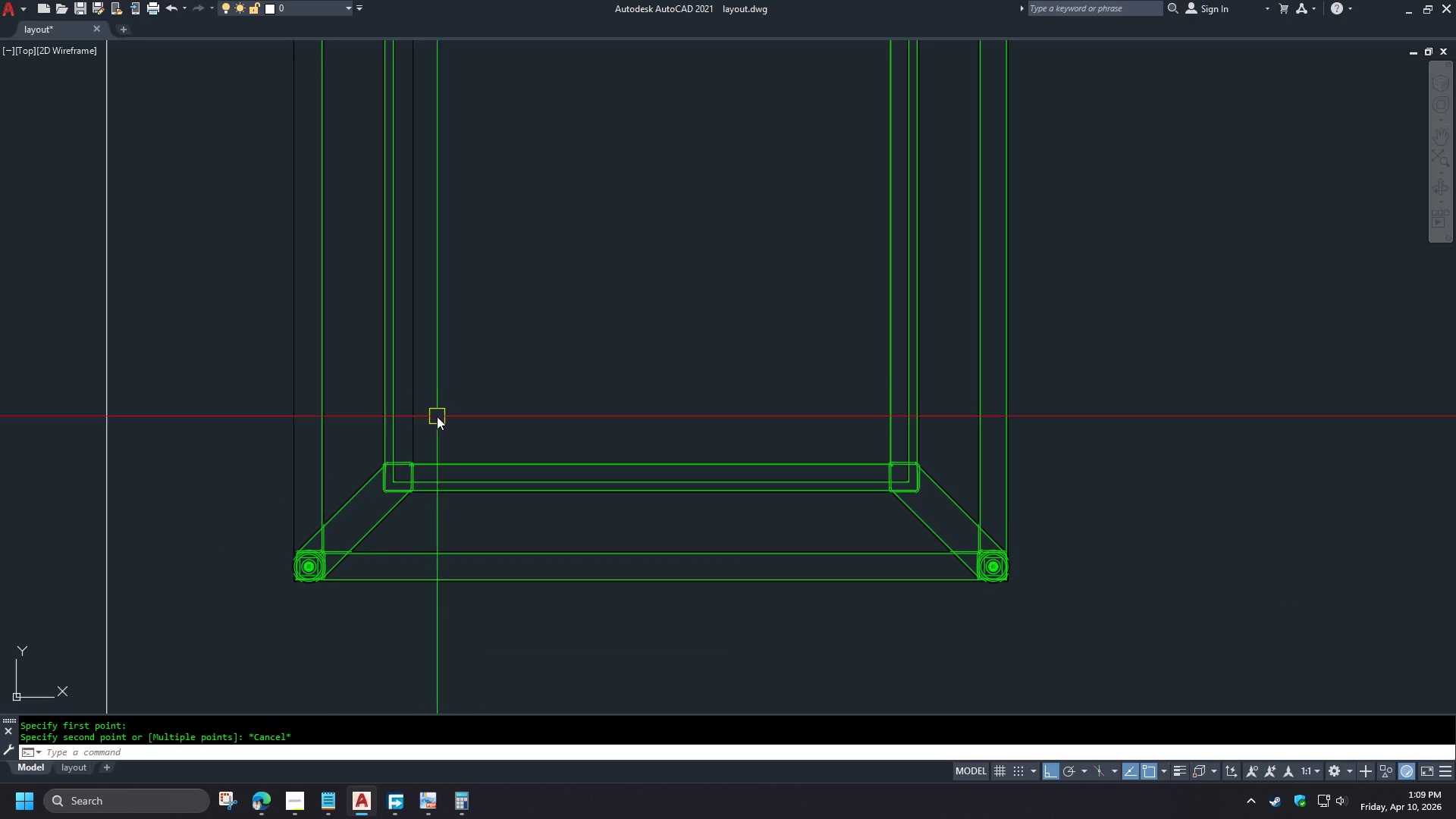 
scroll: coordinate [391, 453], scroll_direction: up, amount: 4.0
 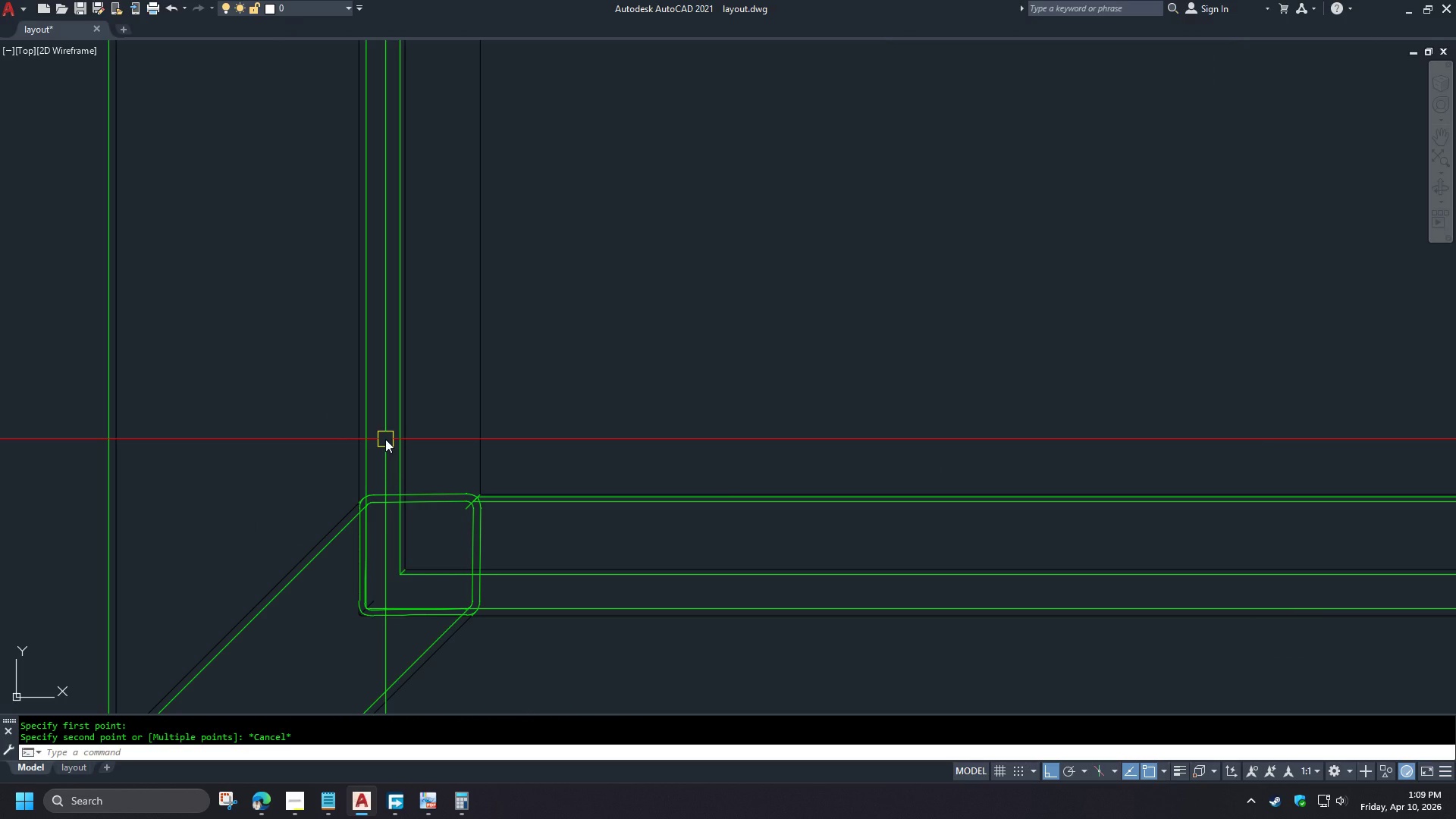 
wait(7.24)
 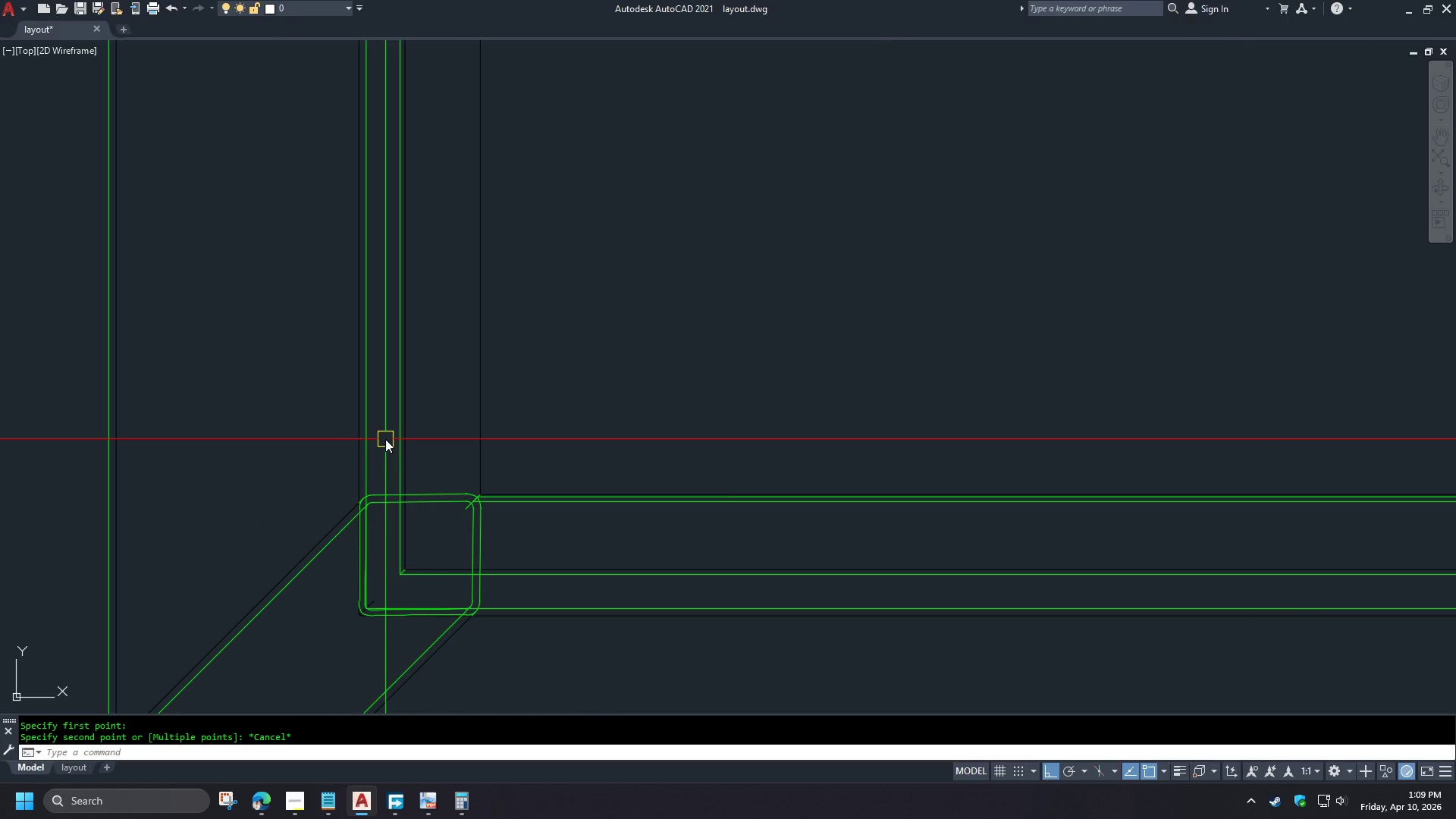 
scroll: coordinate [385, 439], scroll_direction: up, amount: 1.0
 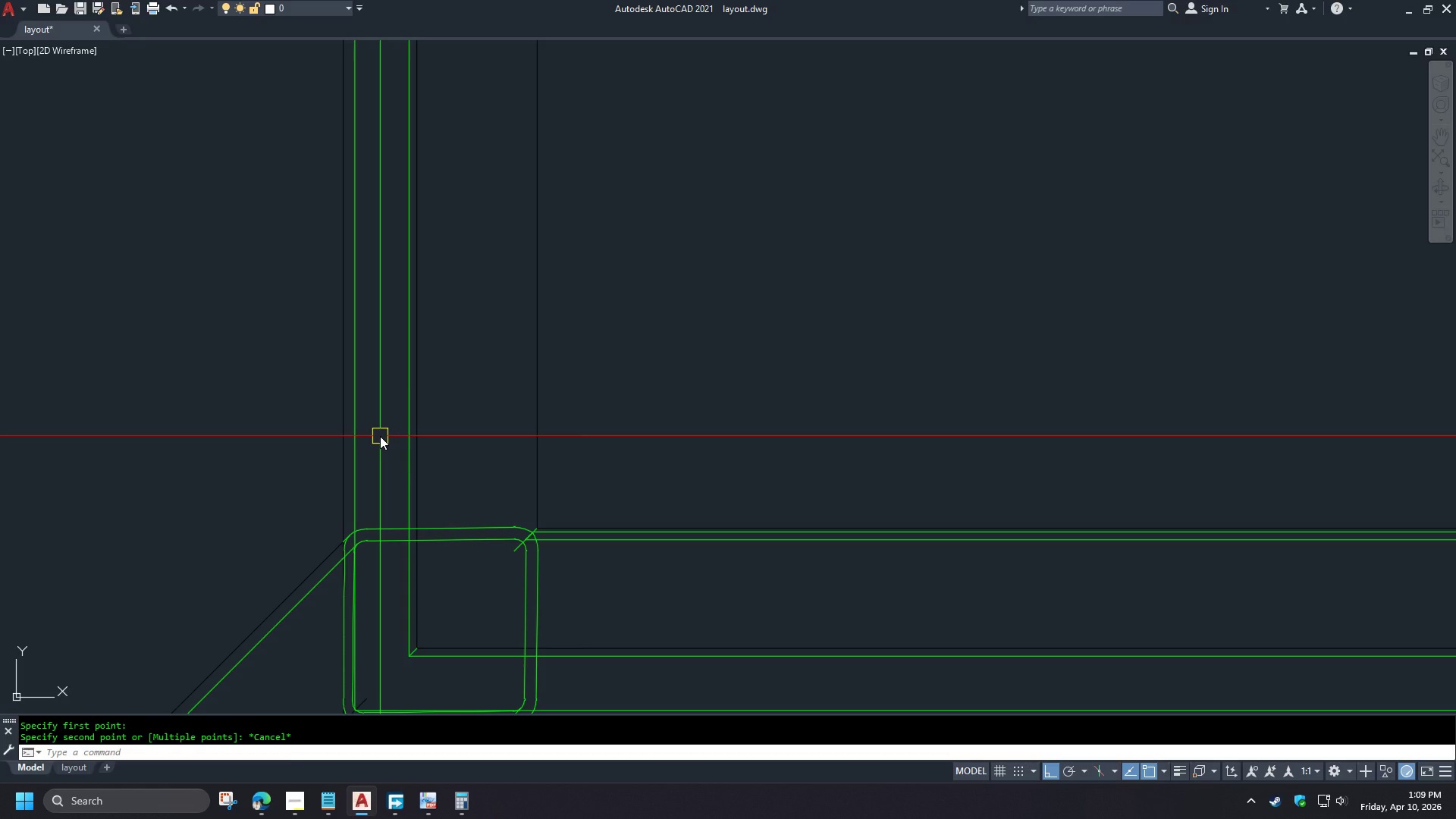 
key(D)
 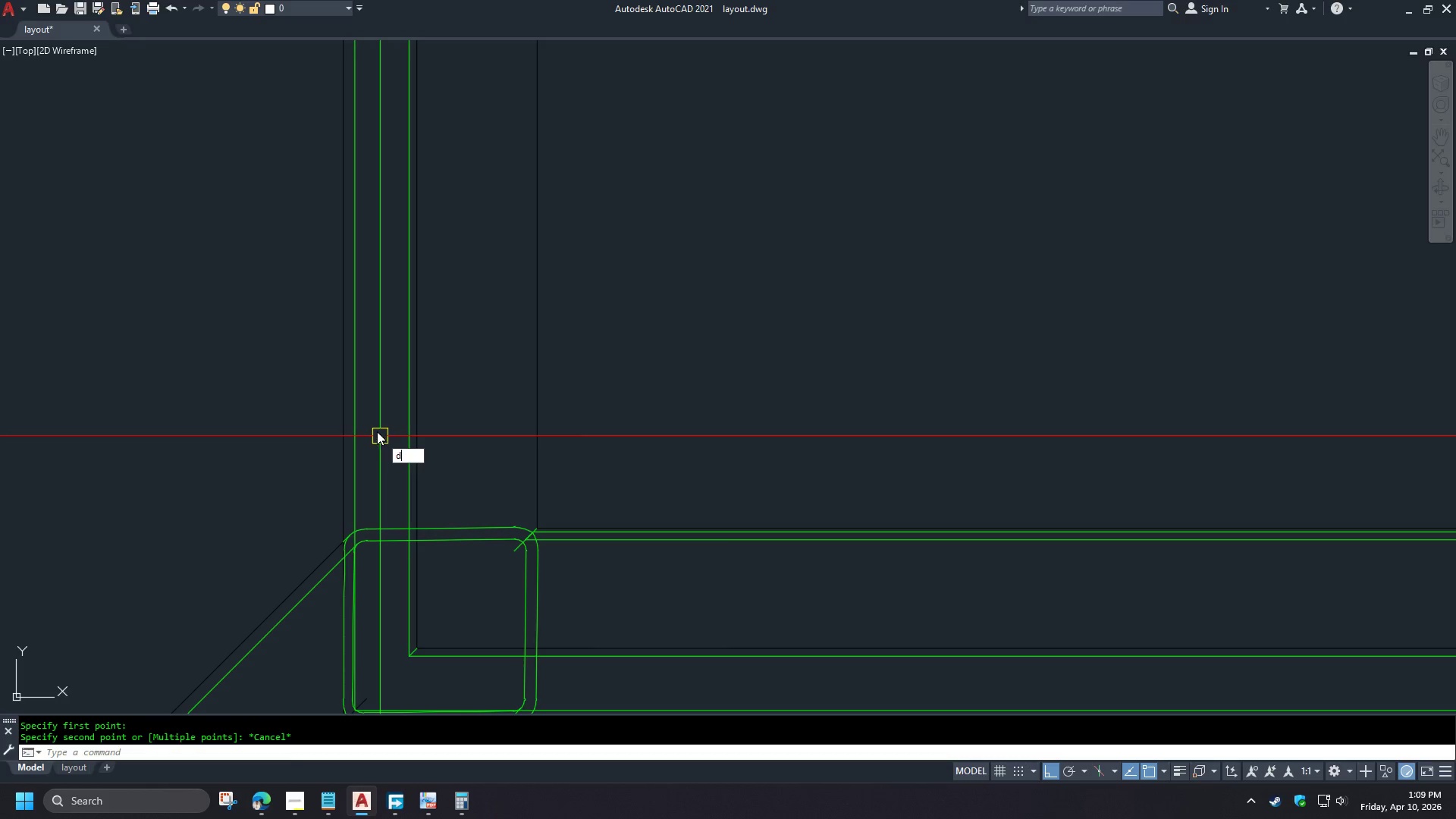 
key(I)
 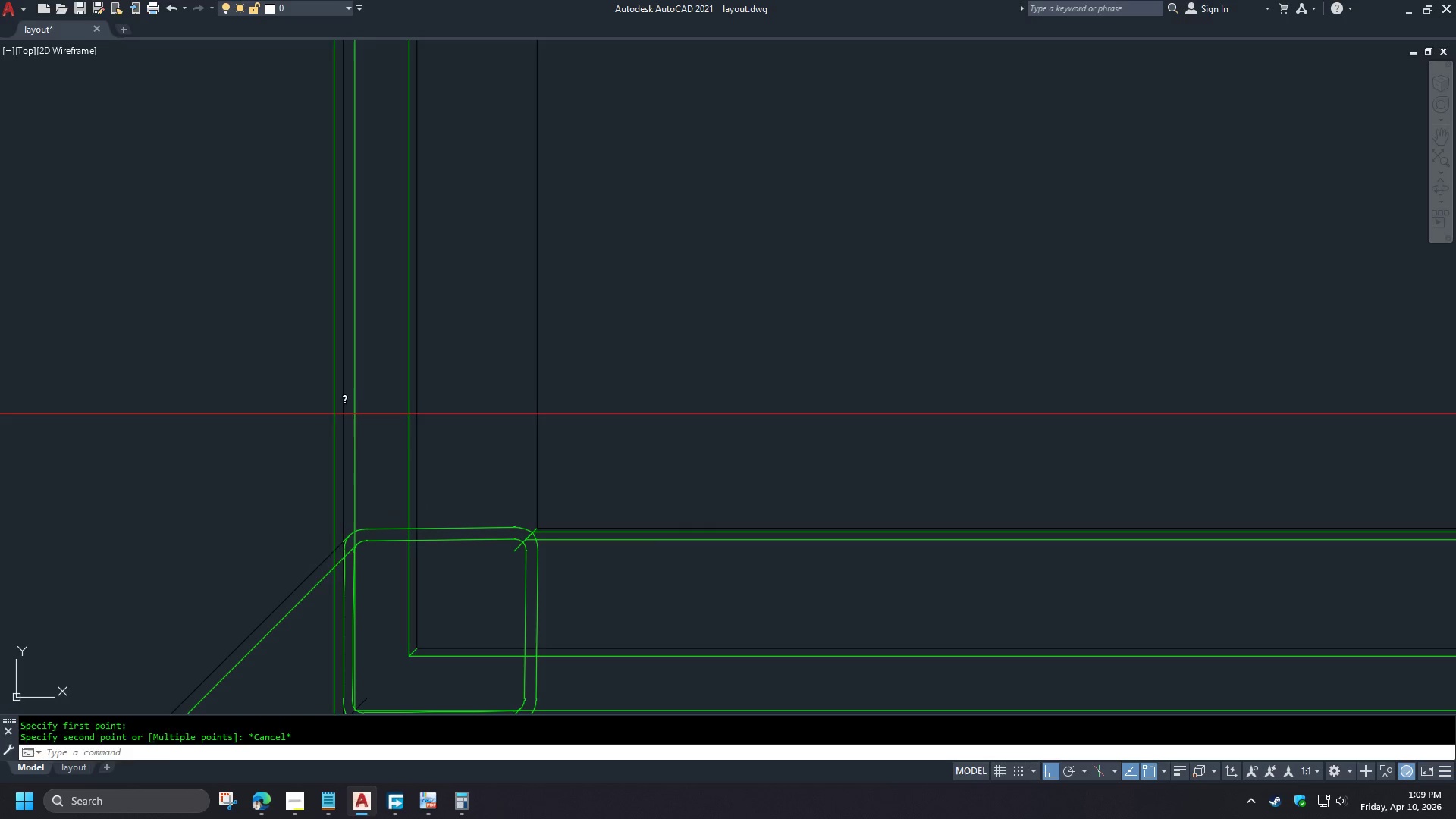 
key(Space)
 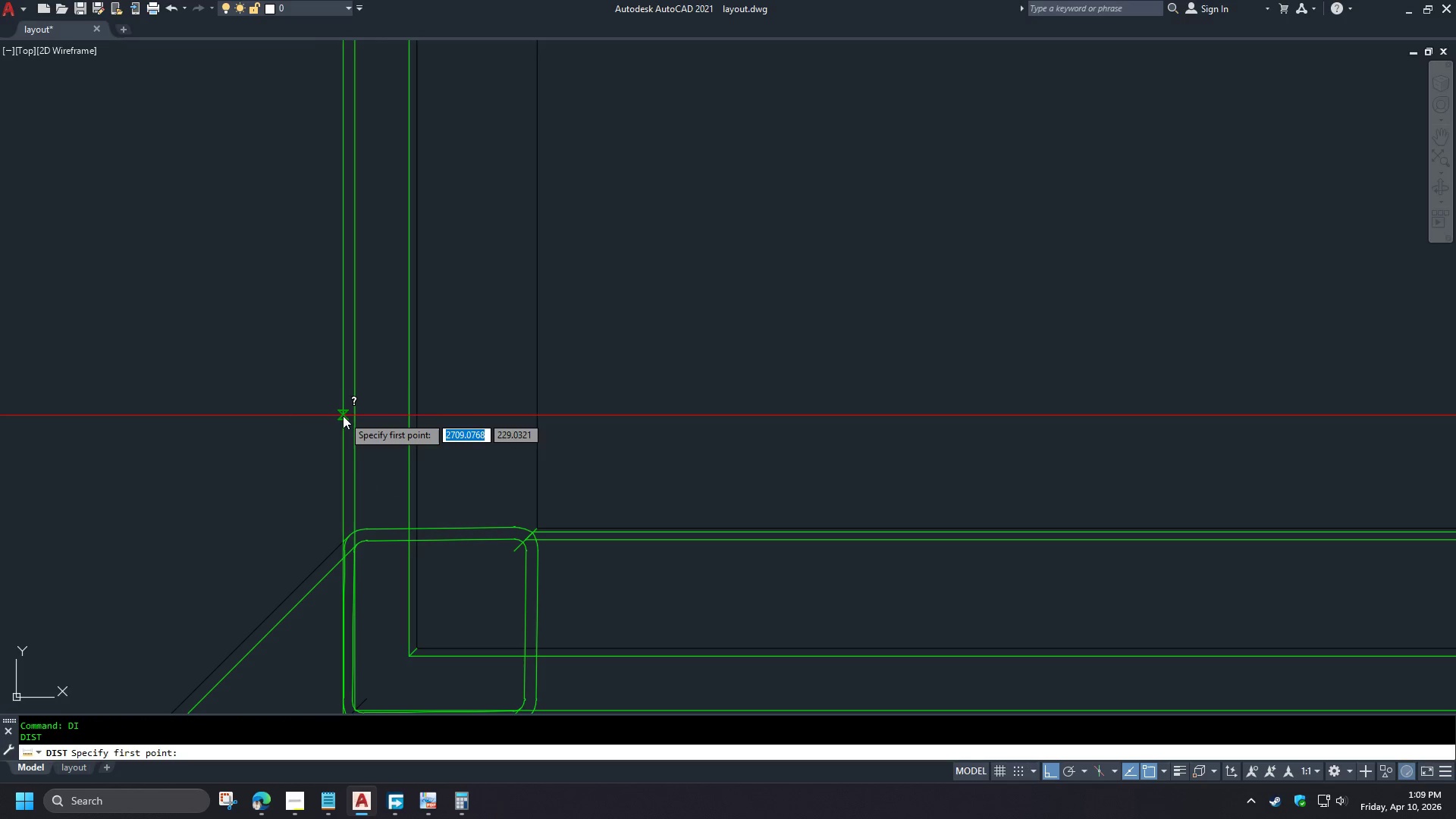 
left_click([343, 416])
 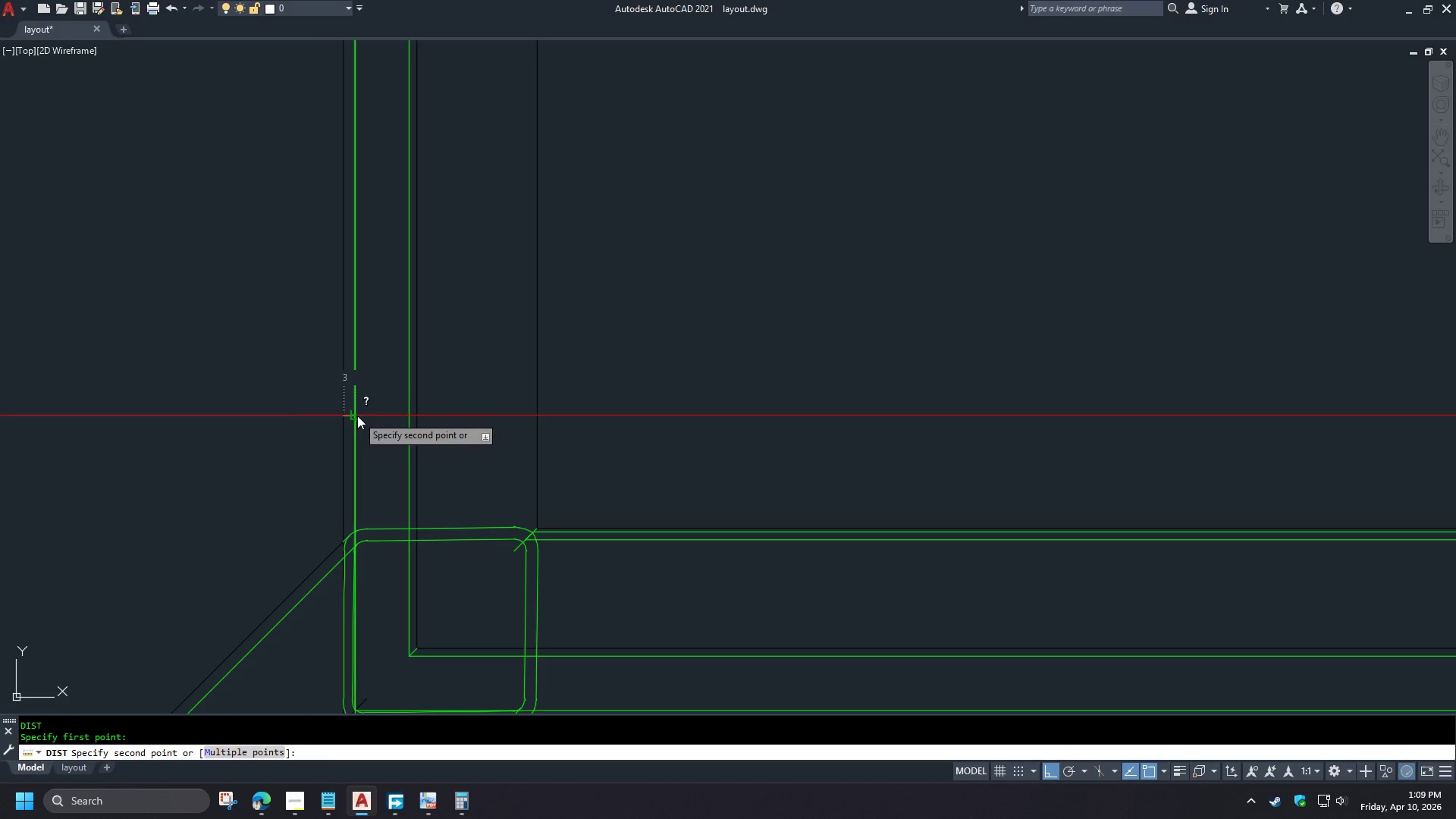 
key(Escape)
 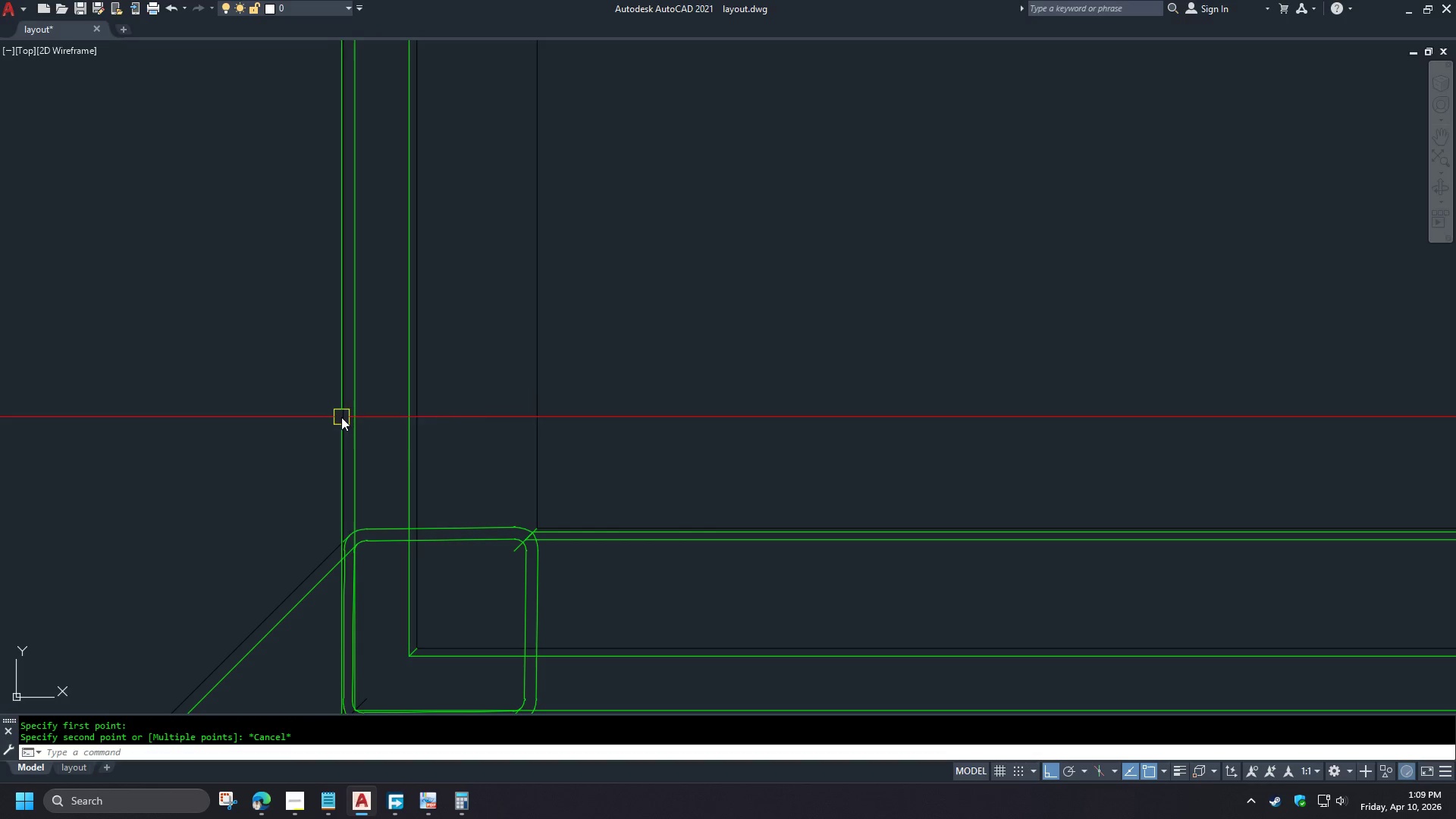 
key(Space)
 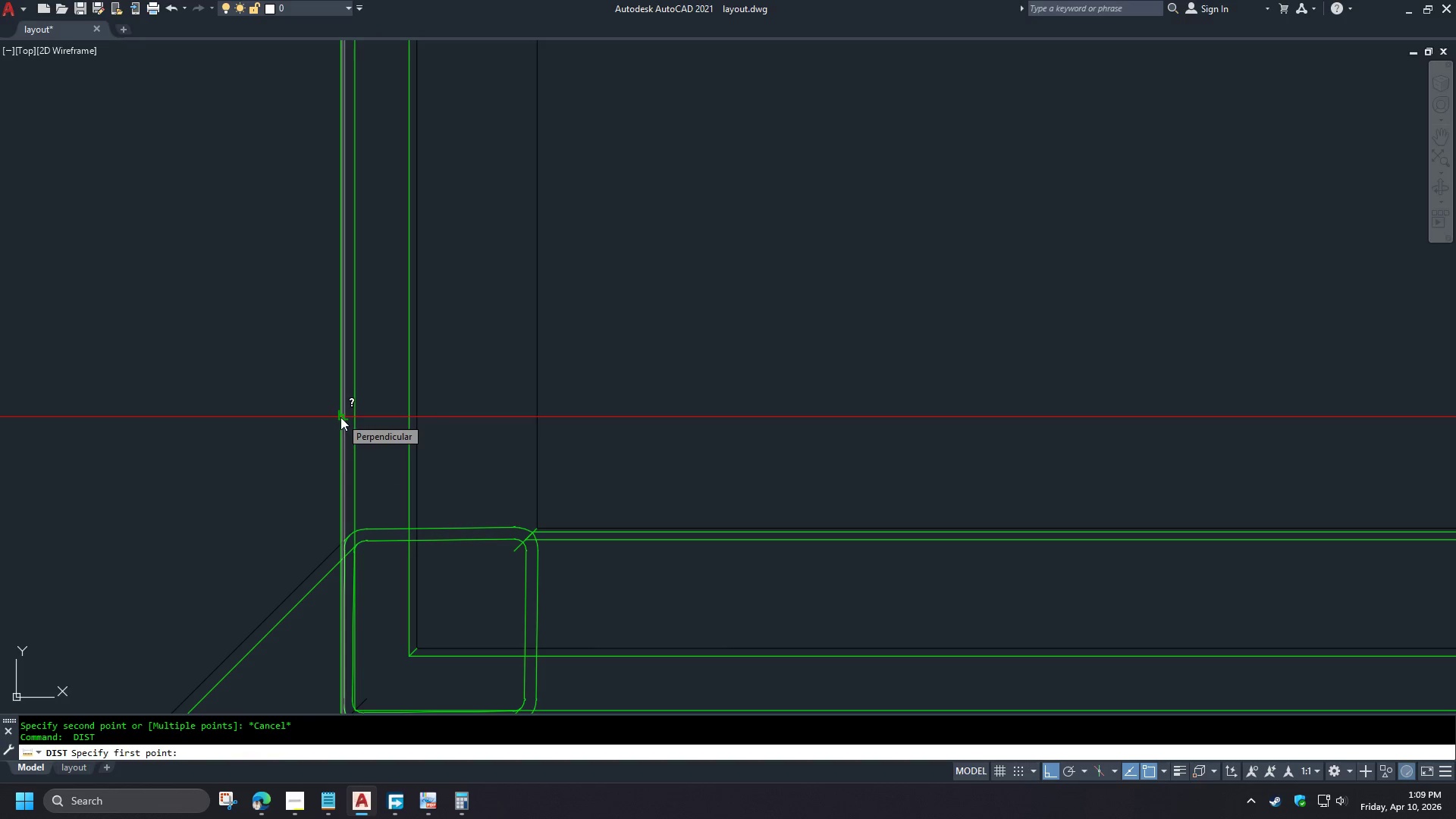 
left_click([340, 417])
 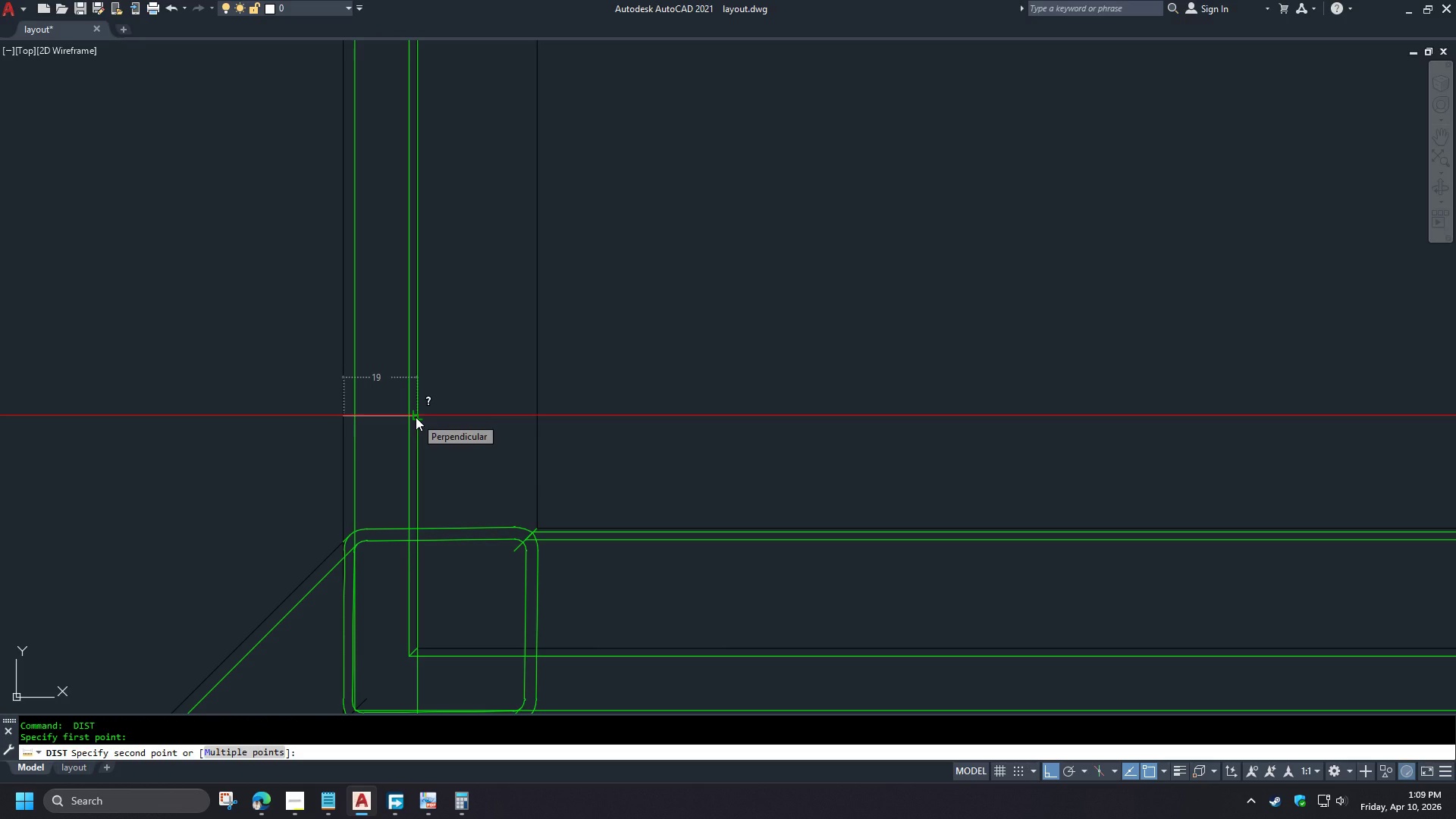 
key(Escape)
 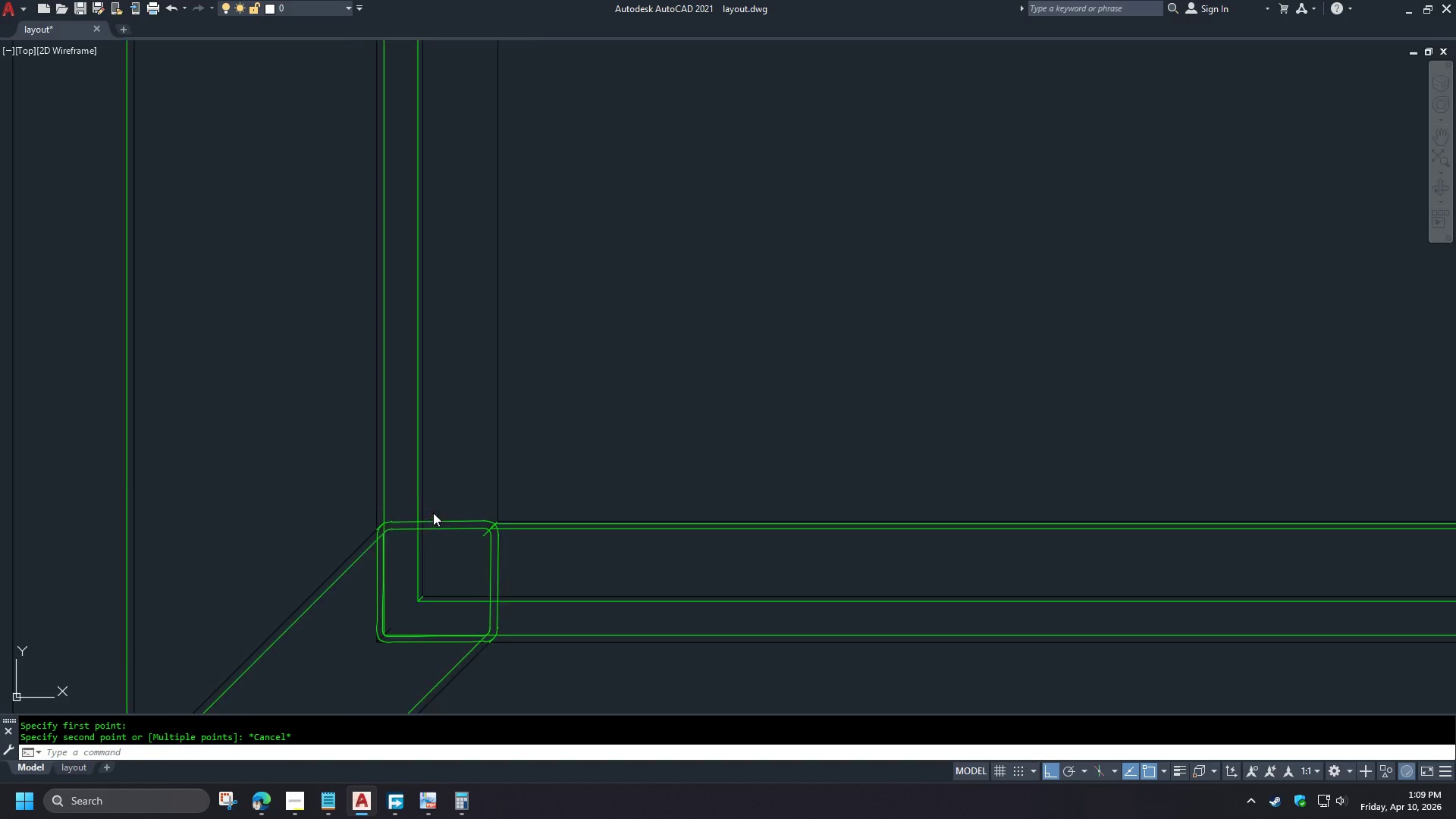 
scroll: coordinate [708, 479], scroll_direction: down, amount: 11.0
 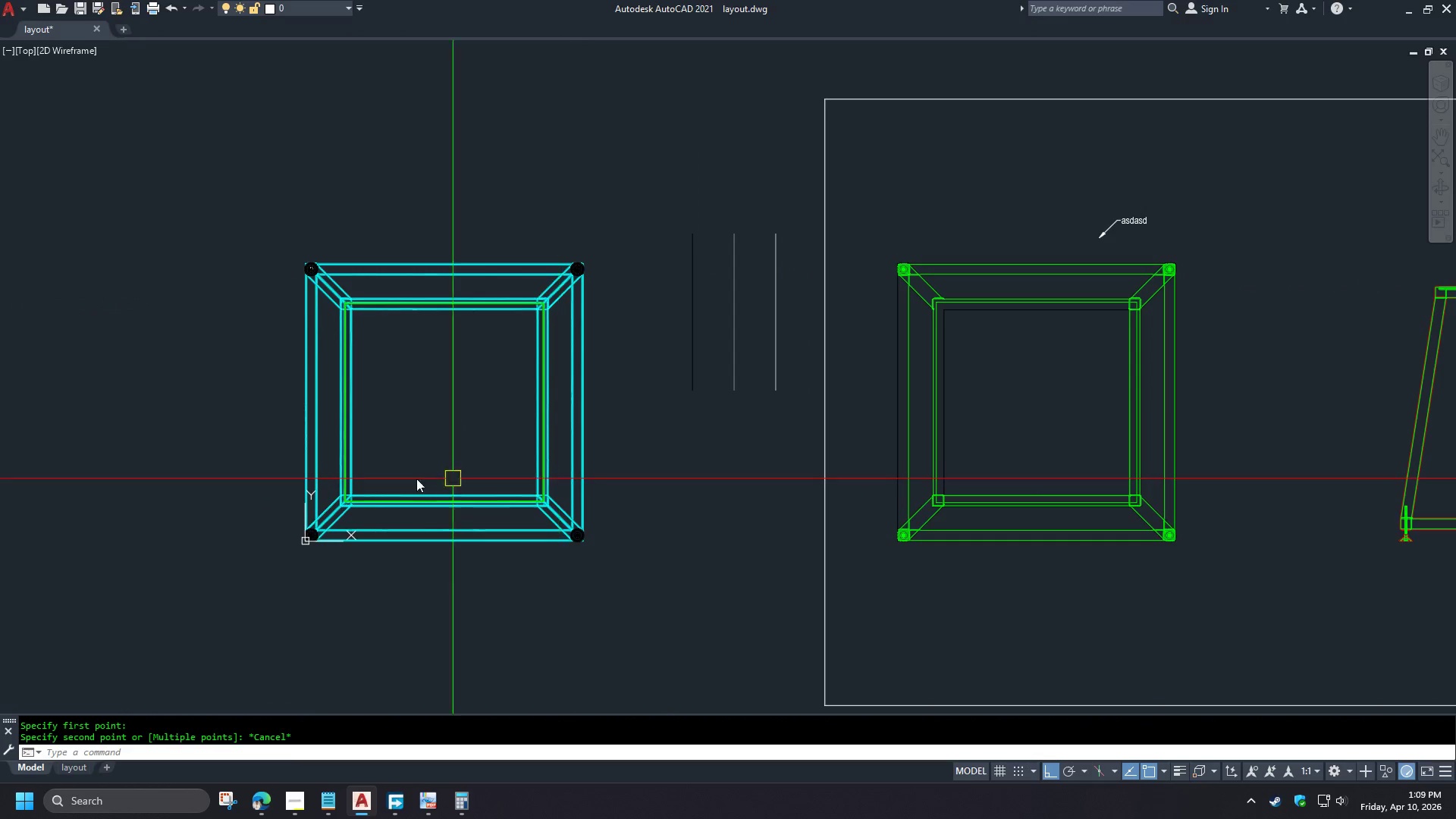 
scroll: coordinate [408, 461], scroll_direction: up, amount: 10.0
 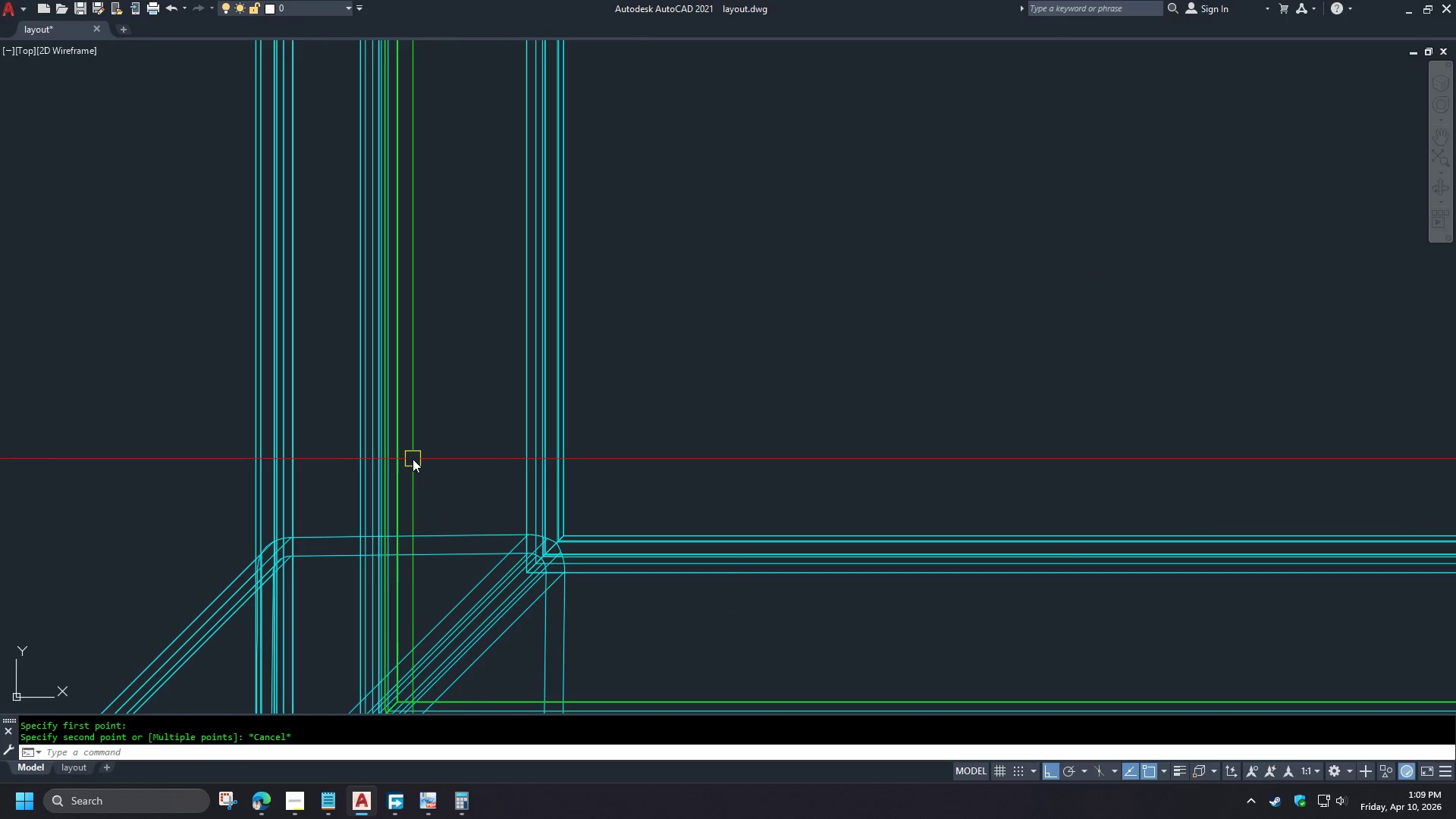 
type(vs )
 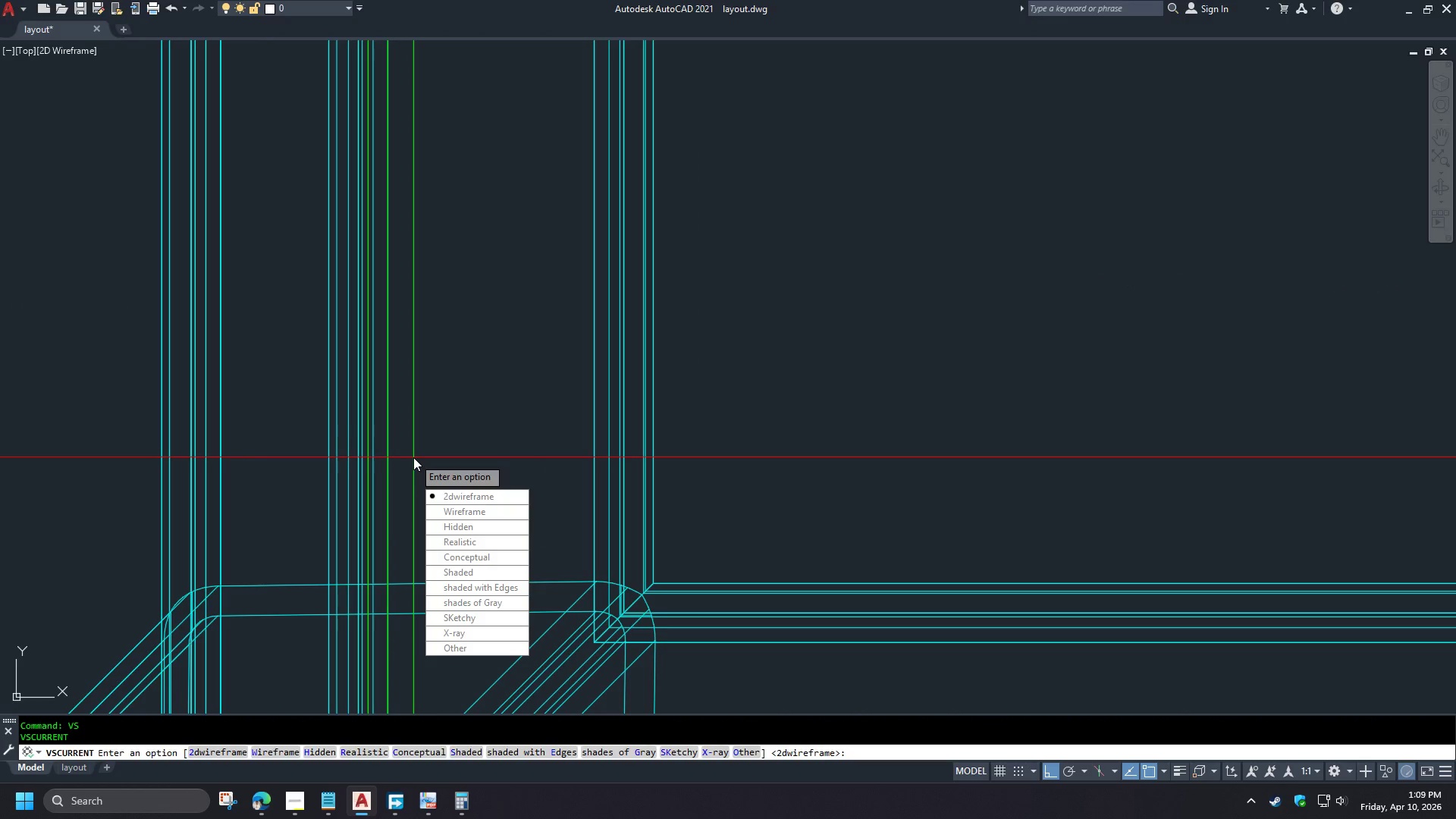 
scroll: coordinate [413, 457], scroll_direction: up, amount: 1.0
 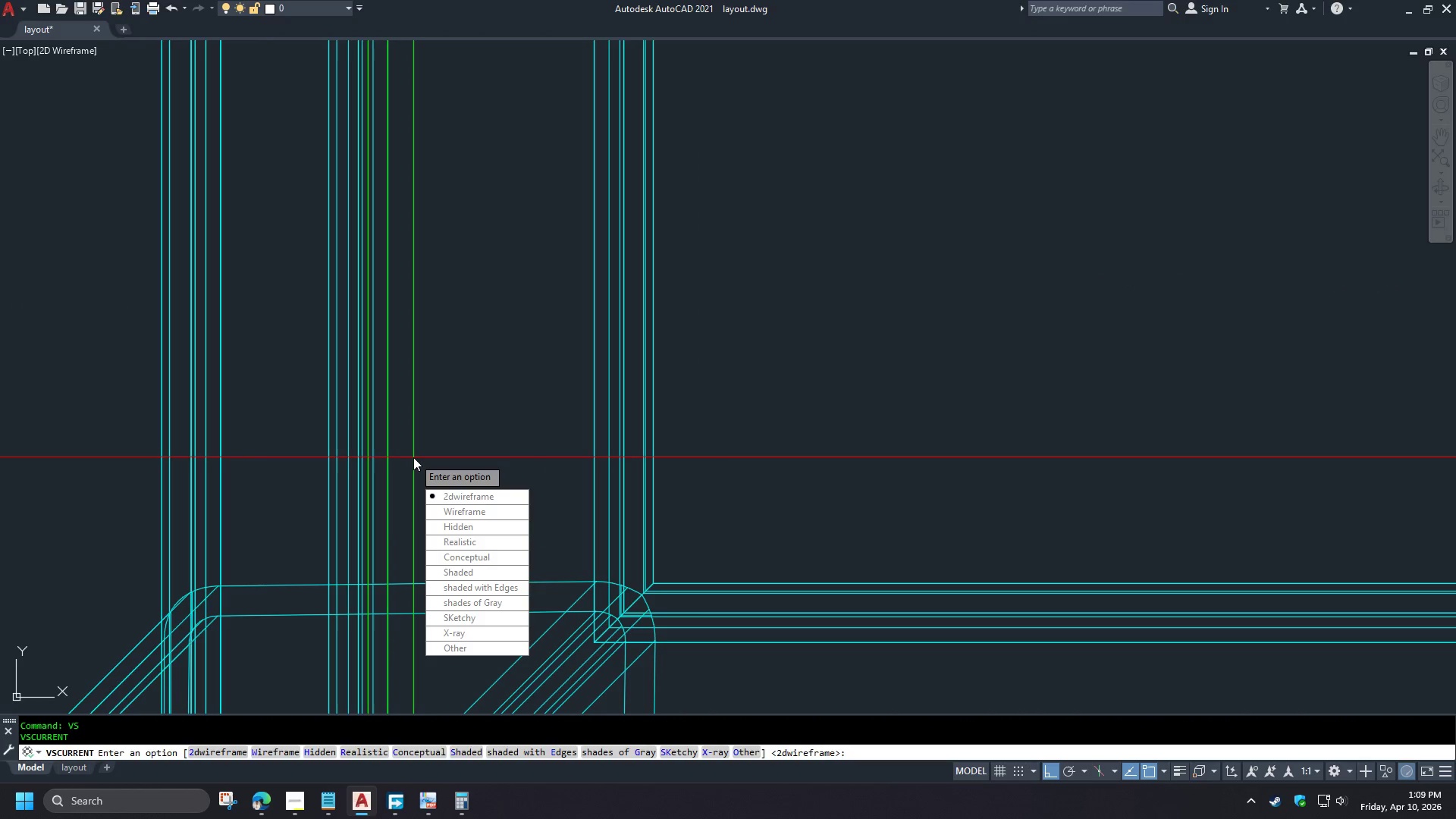 
key(X)
 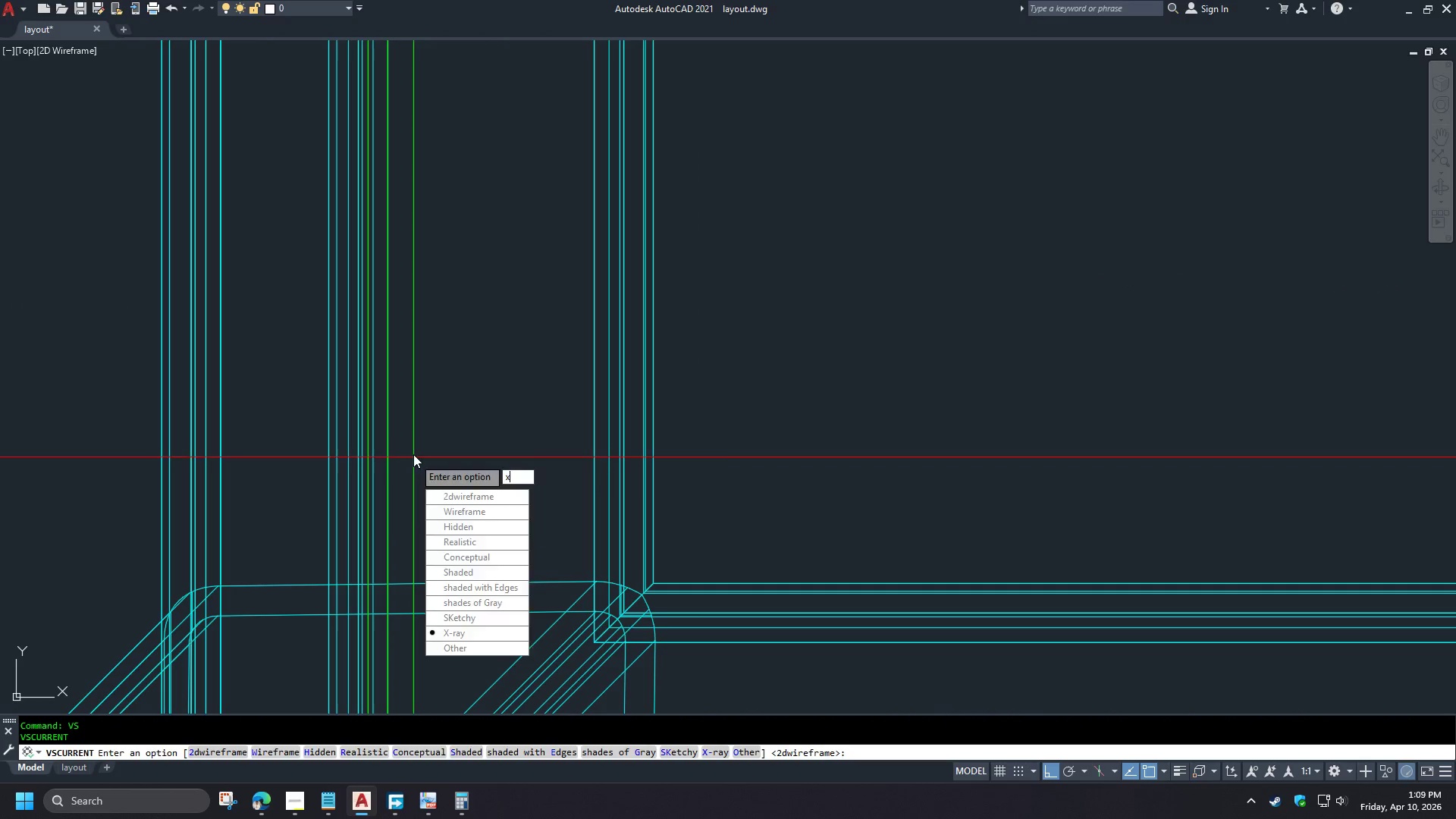 
key(Space)
 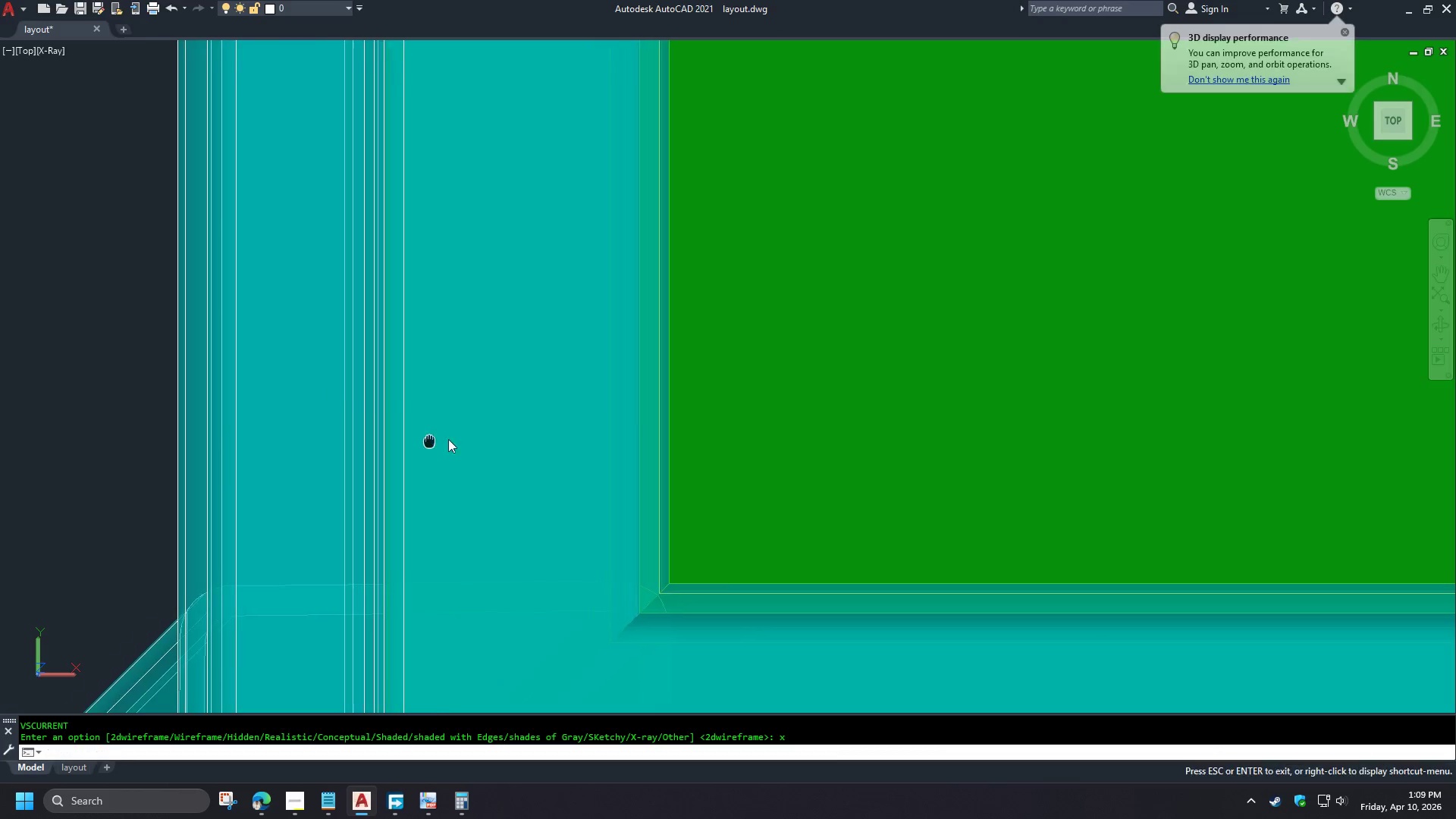 
scroll: coordinate [379, 446], scroll_direction: up, amount: 2.0
 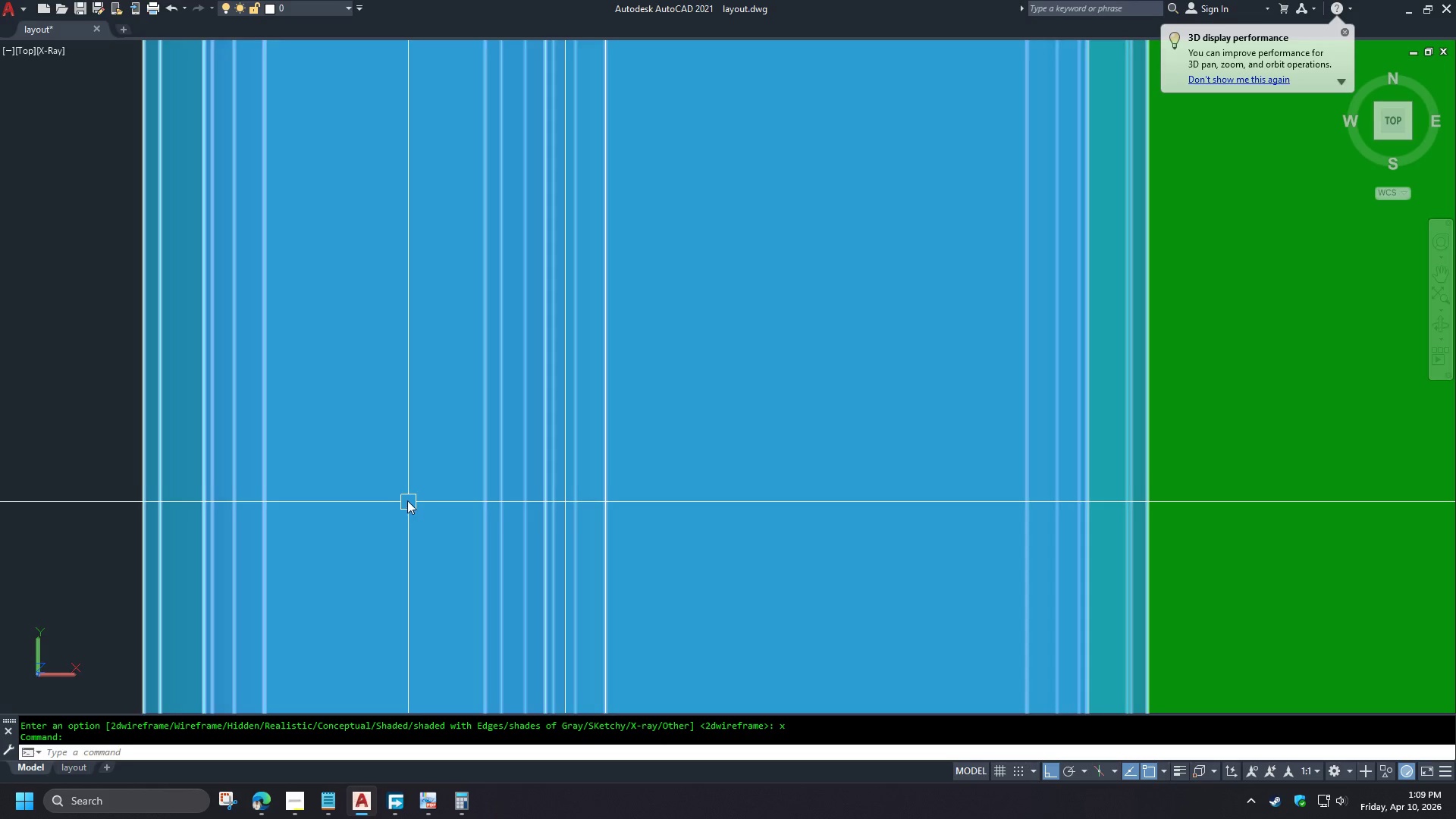 
scroll: coordinate [362, 451], scroll_direction: down, amount: 3.0
 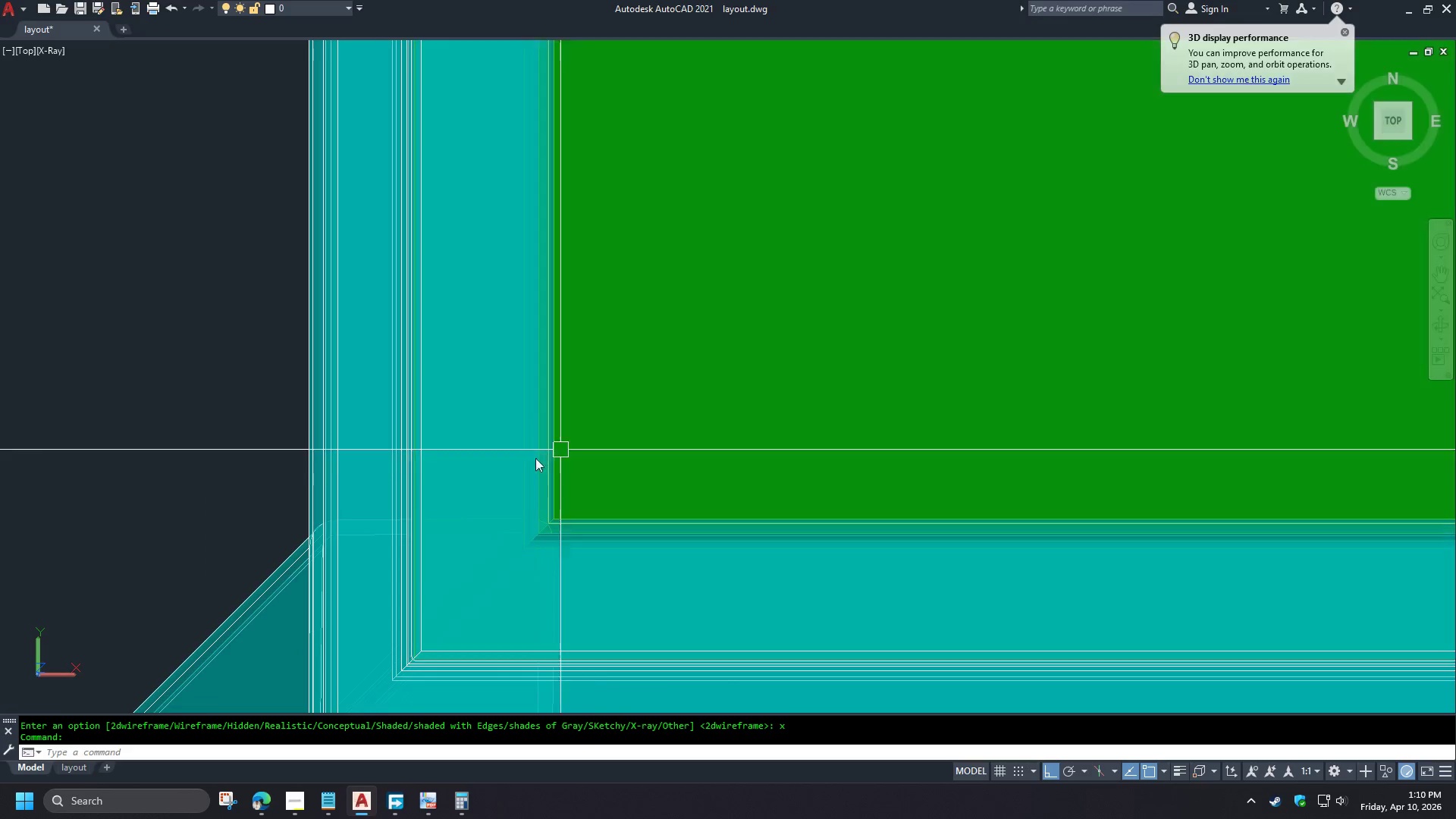 
scroll: coordinate [400, 665], scroll_direction: up, amount: 3.0
 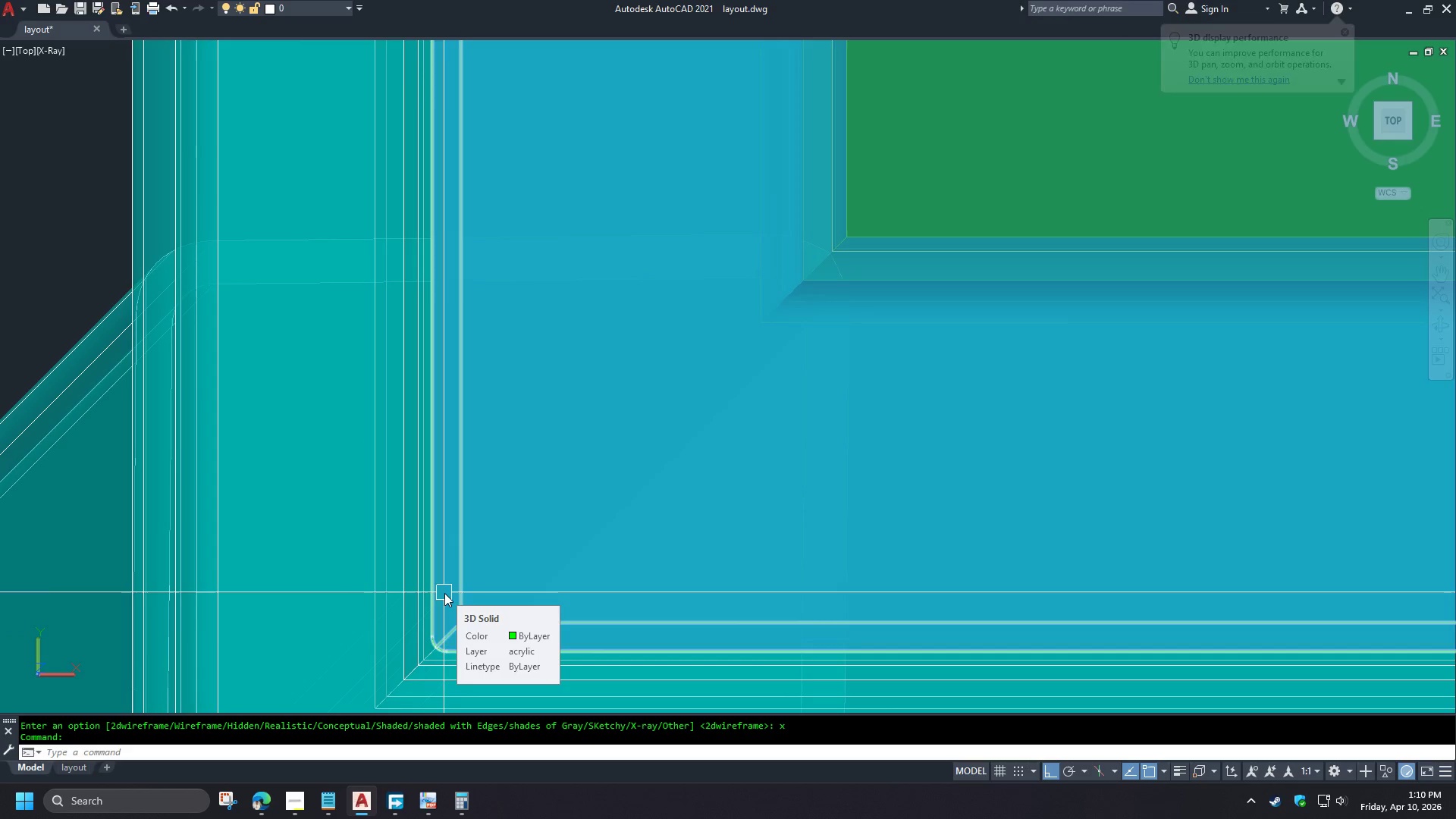 
type(di )
 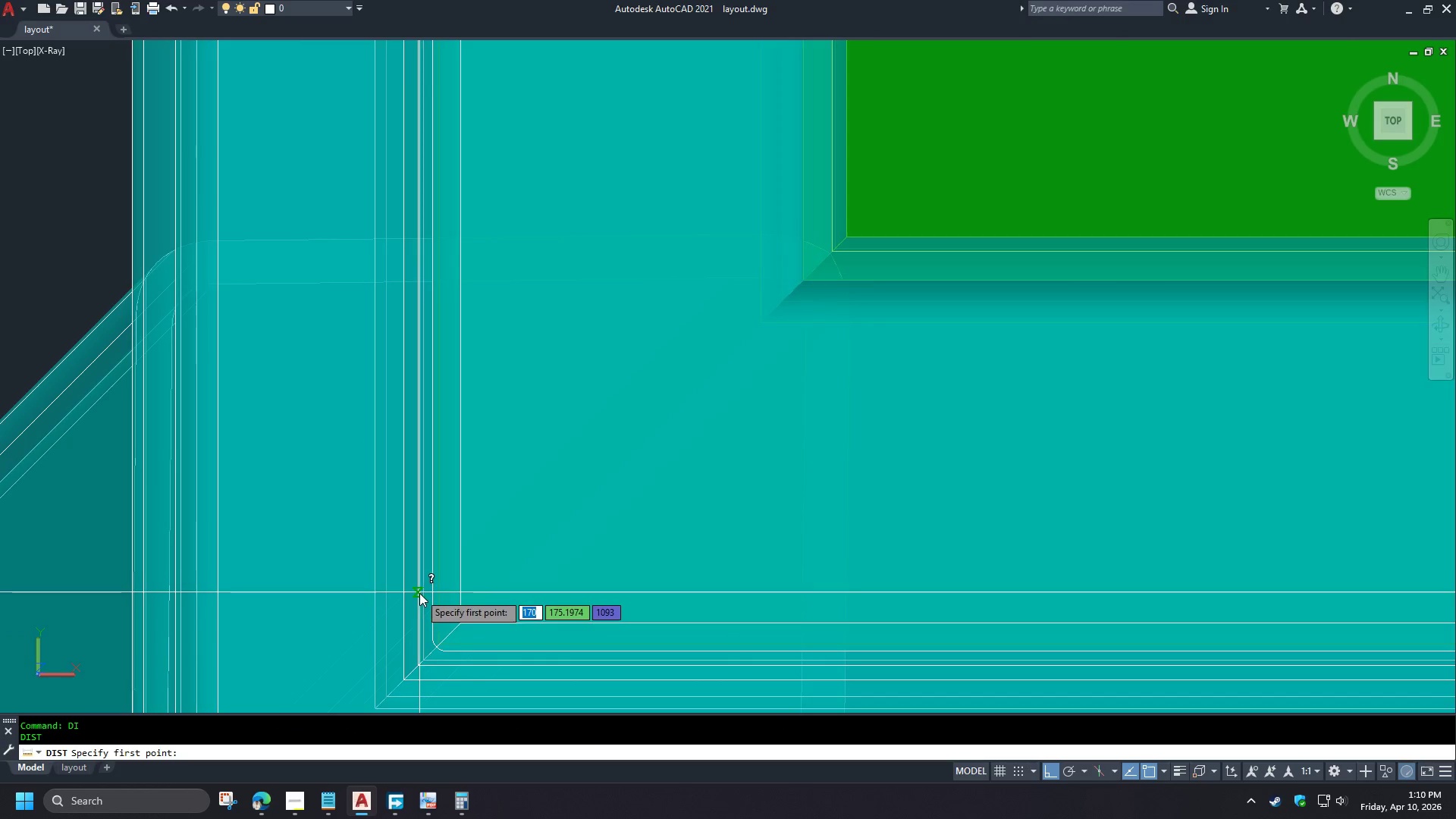 
left_click([419, 593])
 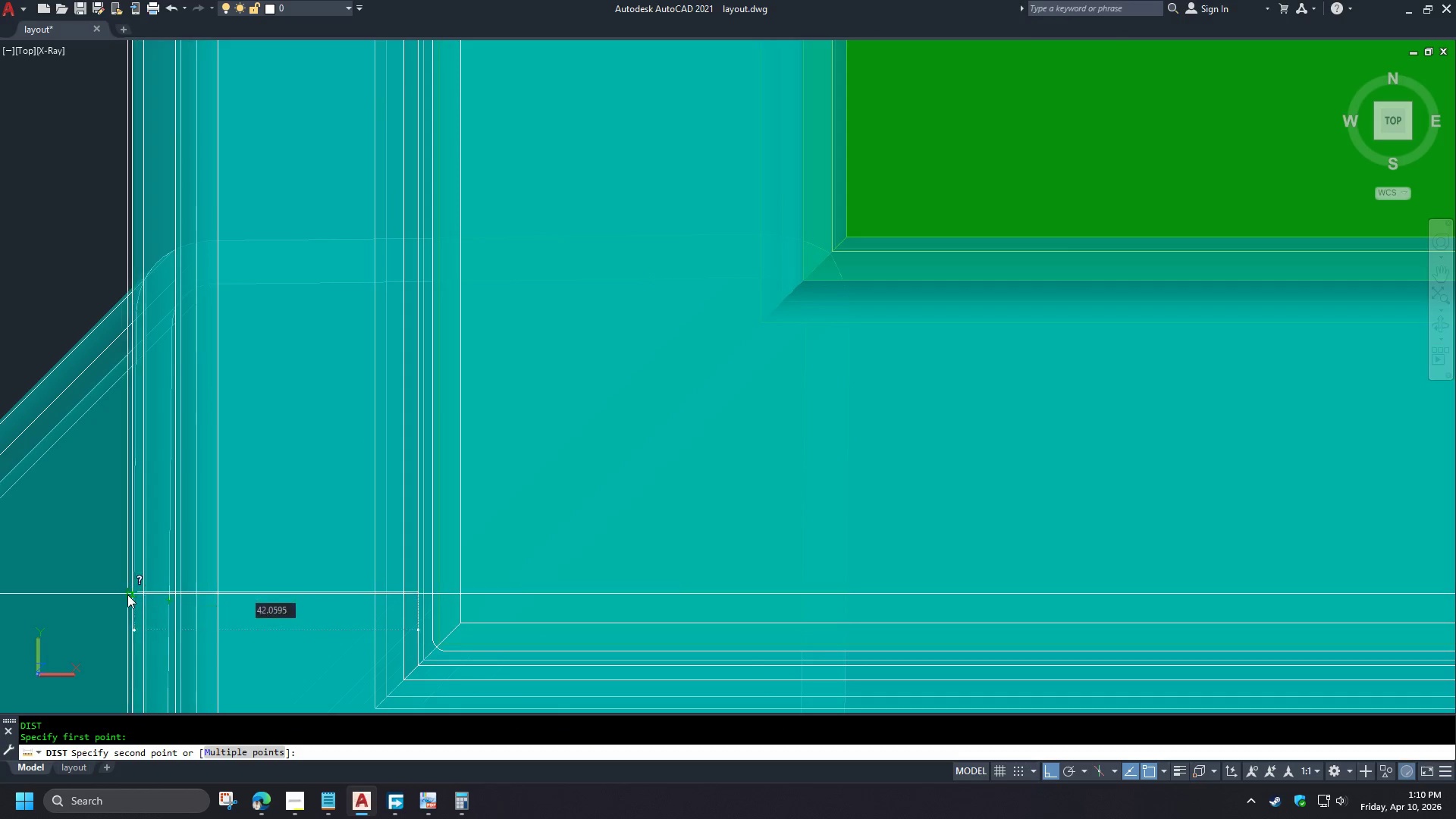 
left_click([127, 595])
 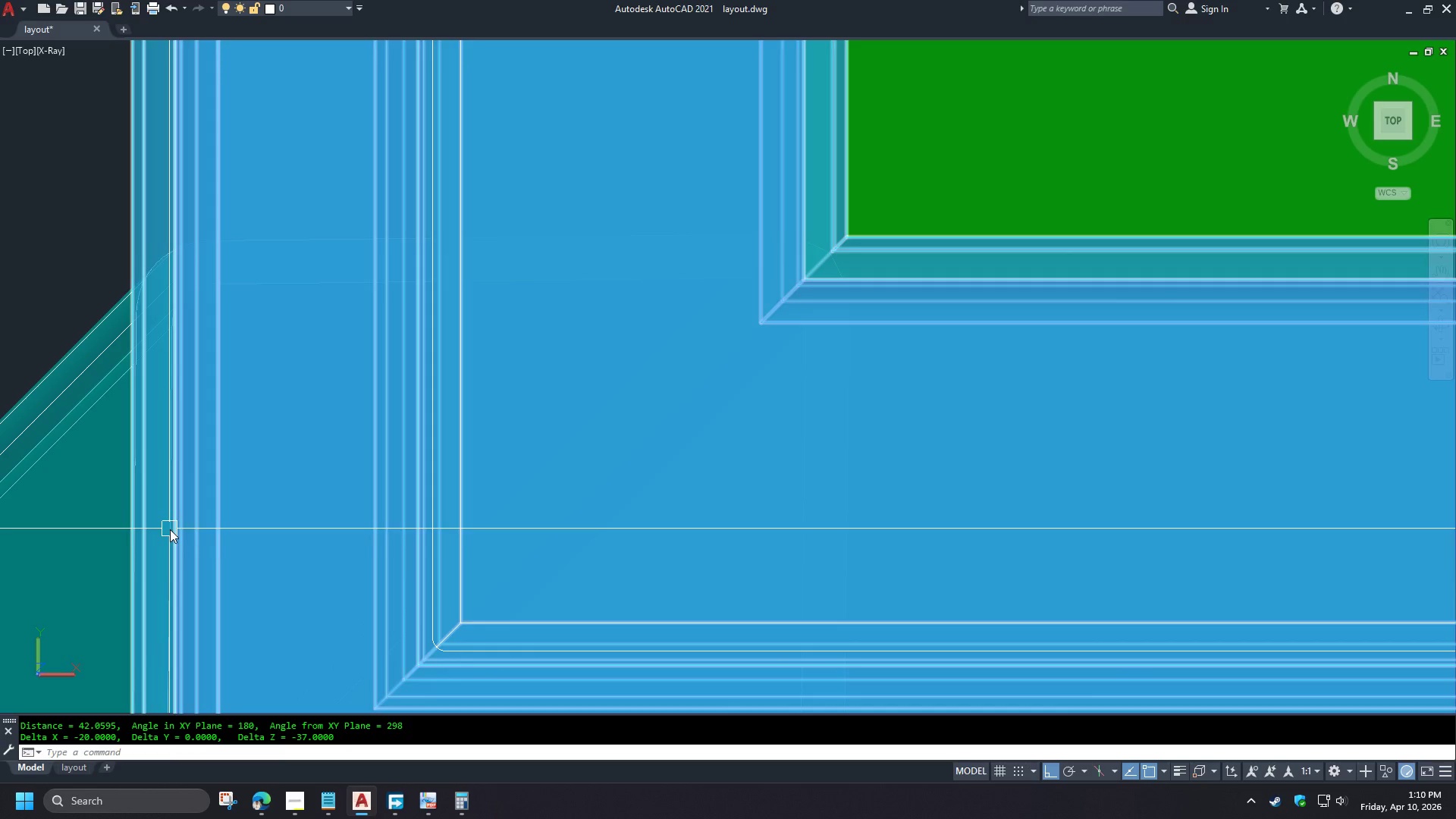 
scroll: coordinate [202, 565], scroll_direction: down, amount: 10.0
 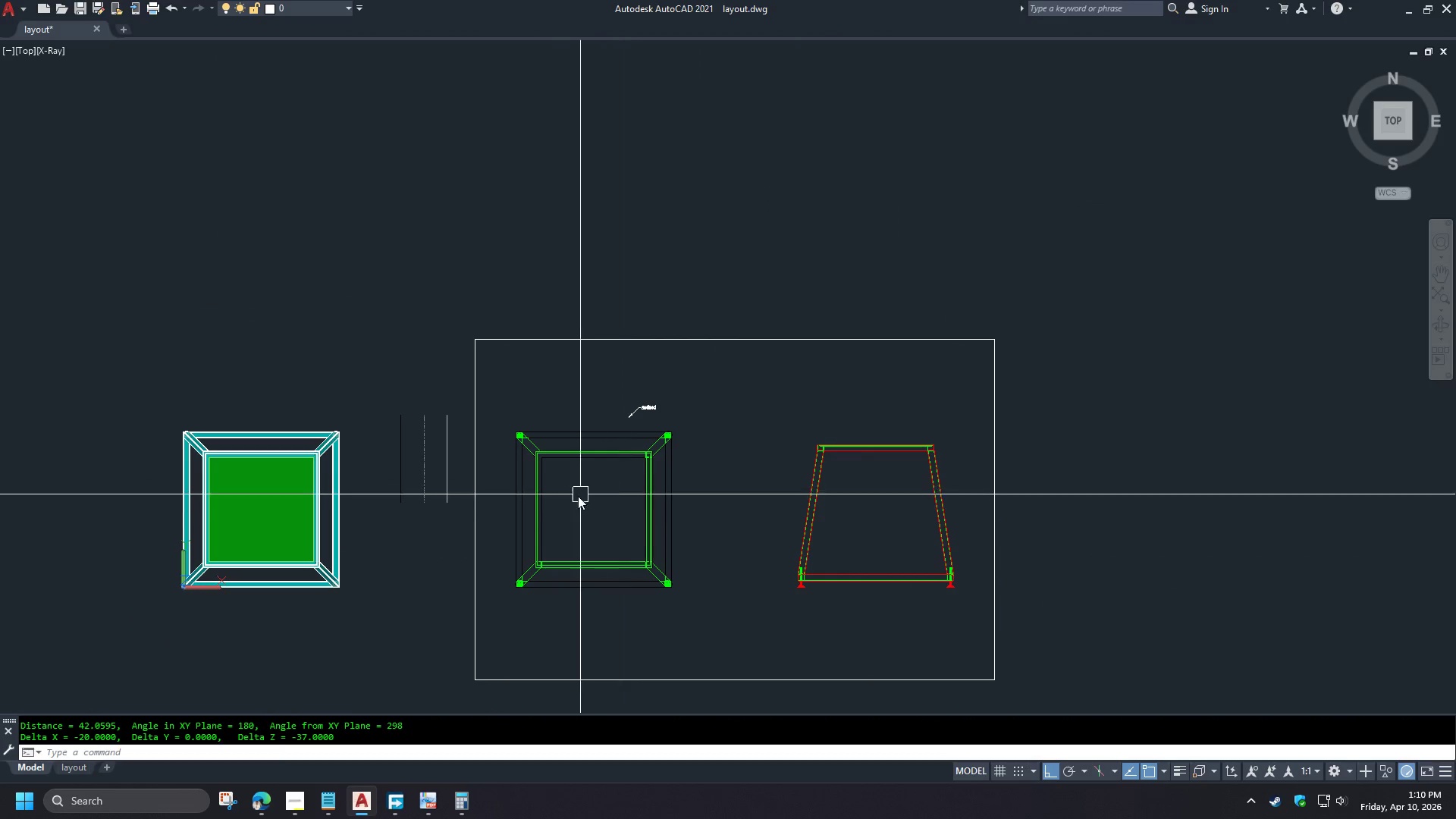 
scroll: coordinate [160, 381], scroll_direction: up, amount: 9.0
 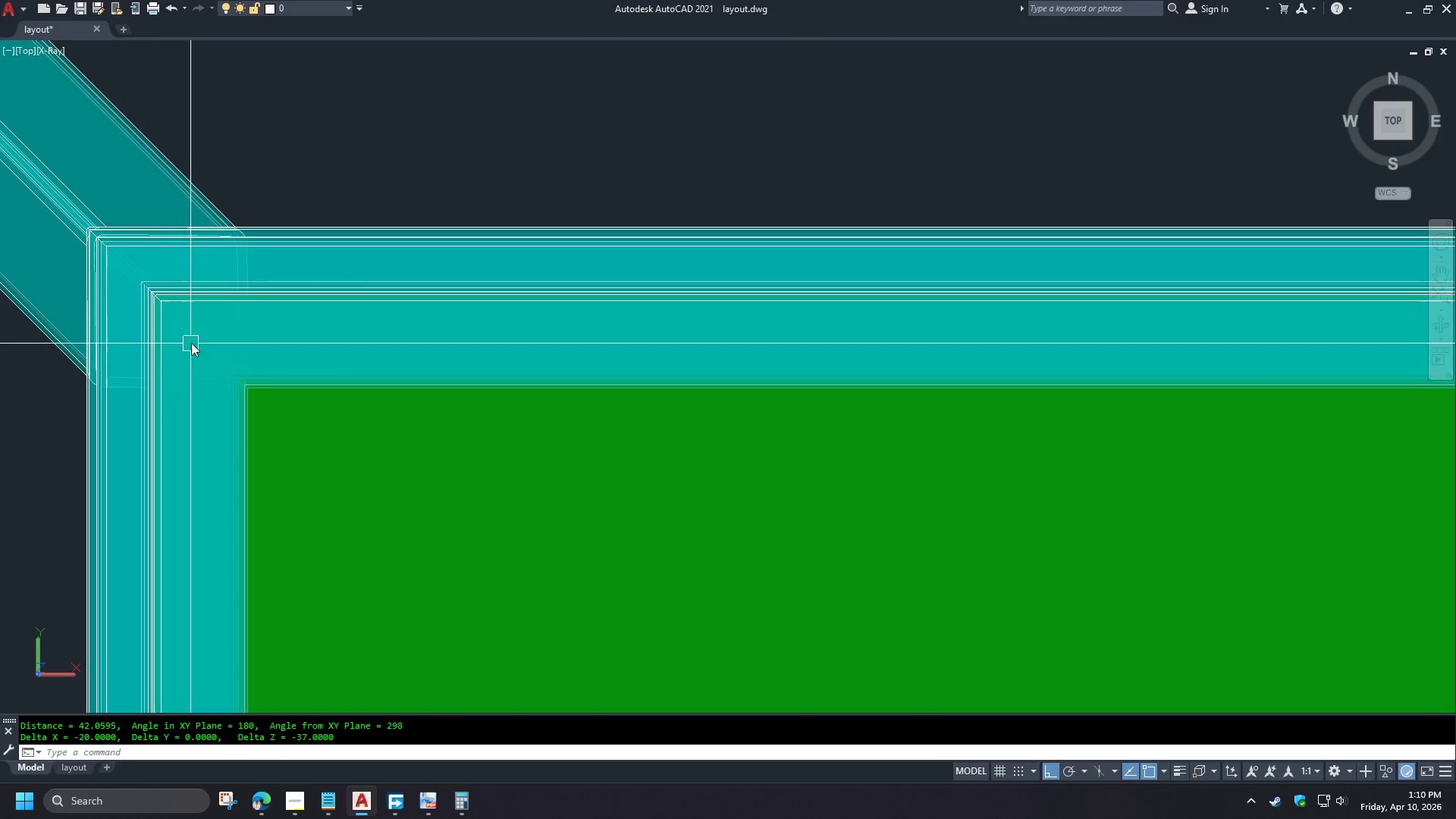 
scroll: coordinate [196, 331], scroll_direction: down, amount: 6.0
 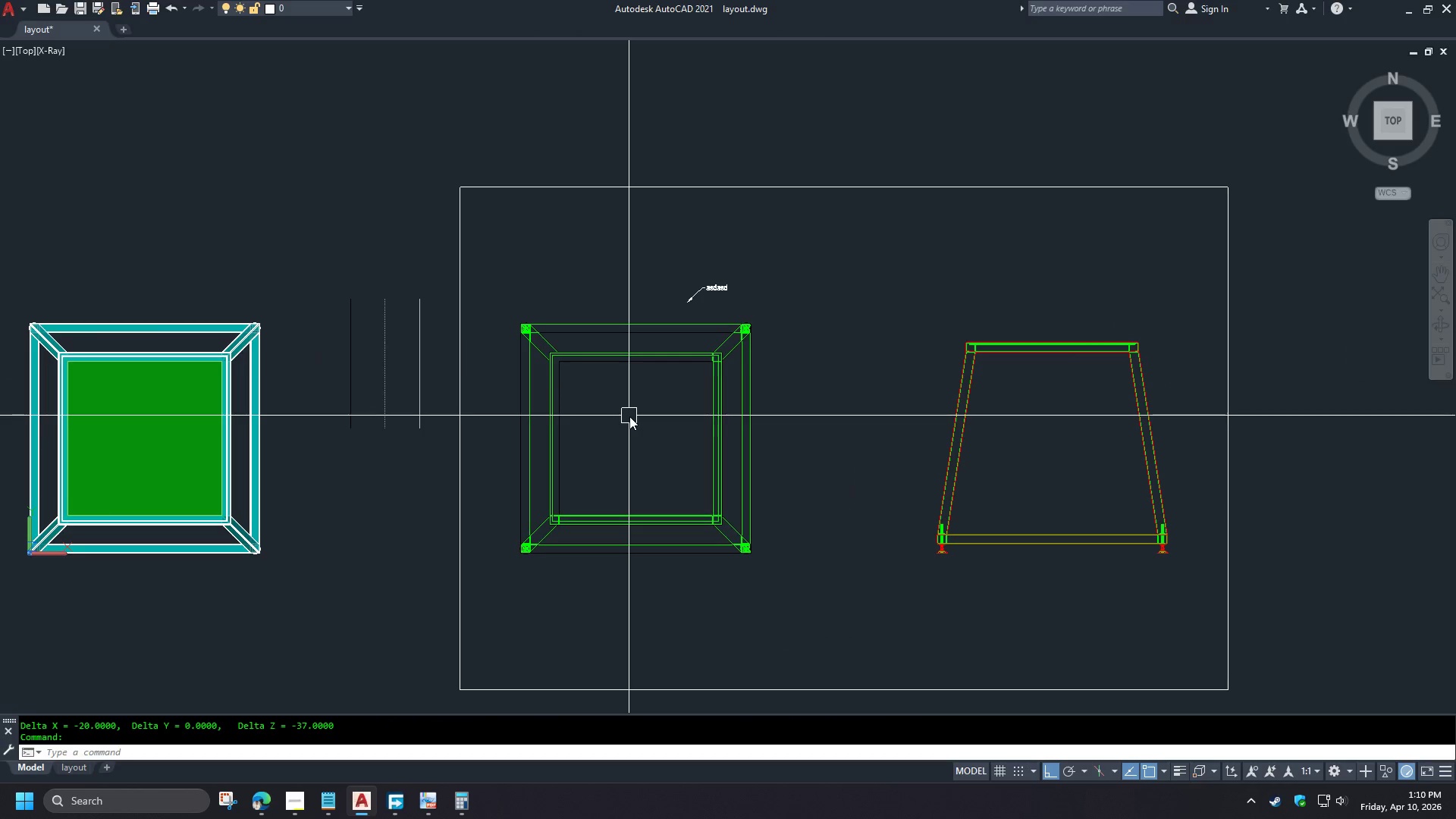 
scroll: coordinate [444, 475], scroll_direction: up, amount: 10.0
 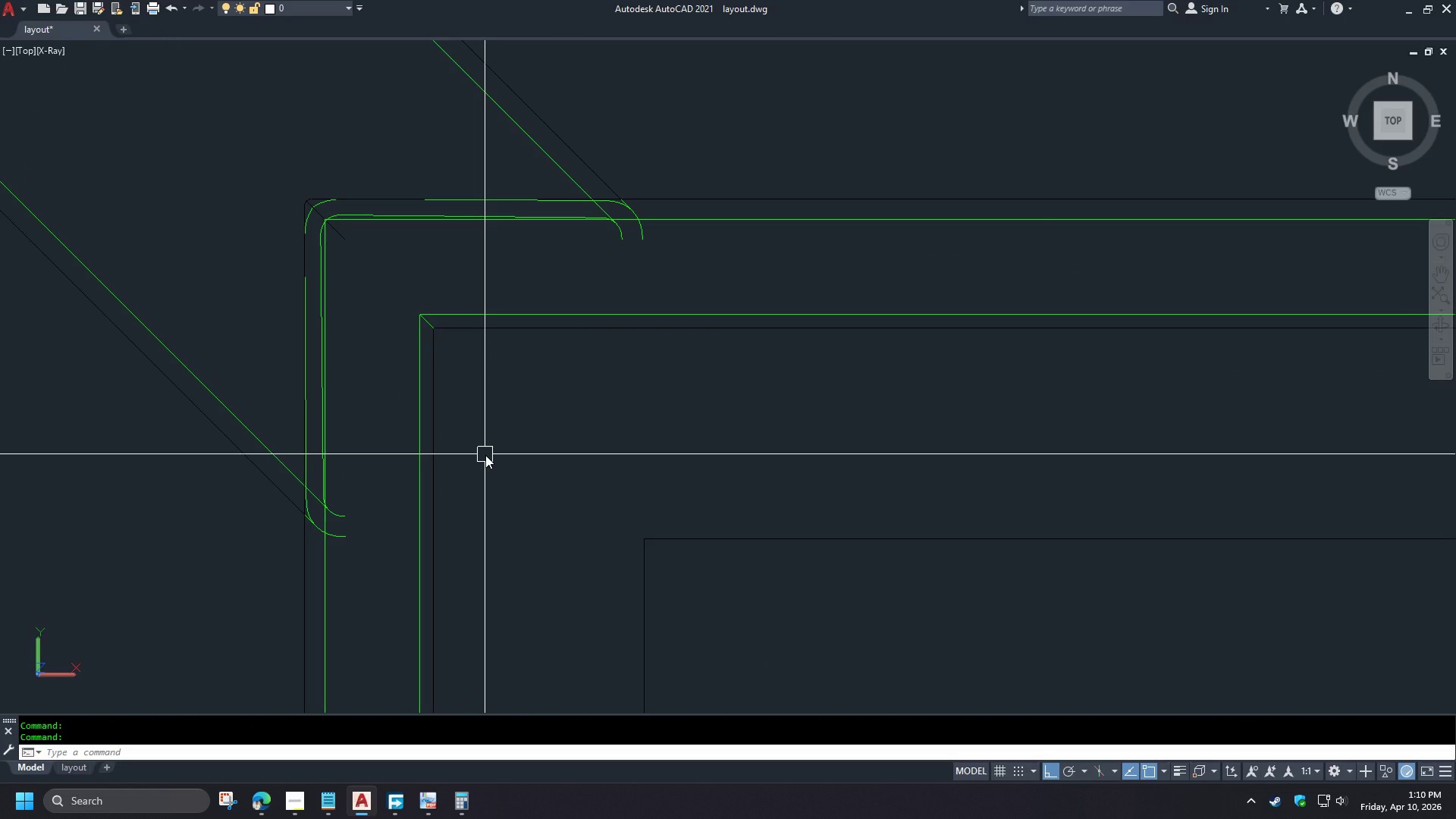 
scroll: coordinate [882, 423], scroll_direction: down, amount: 7.0
 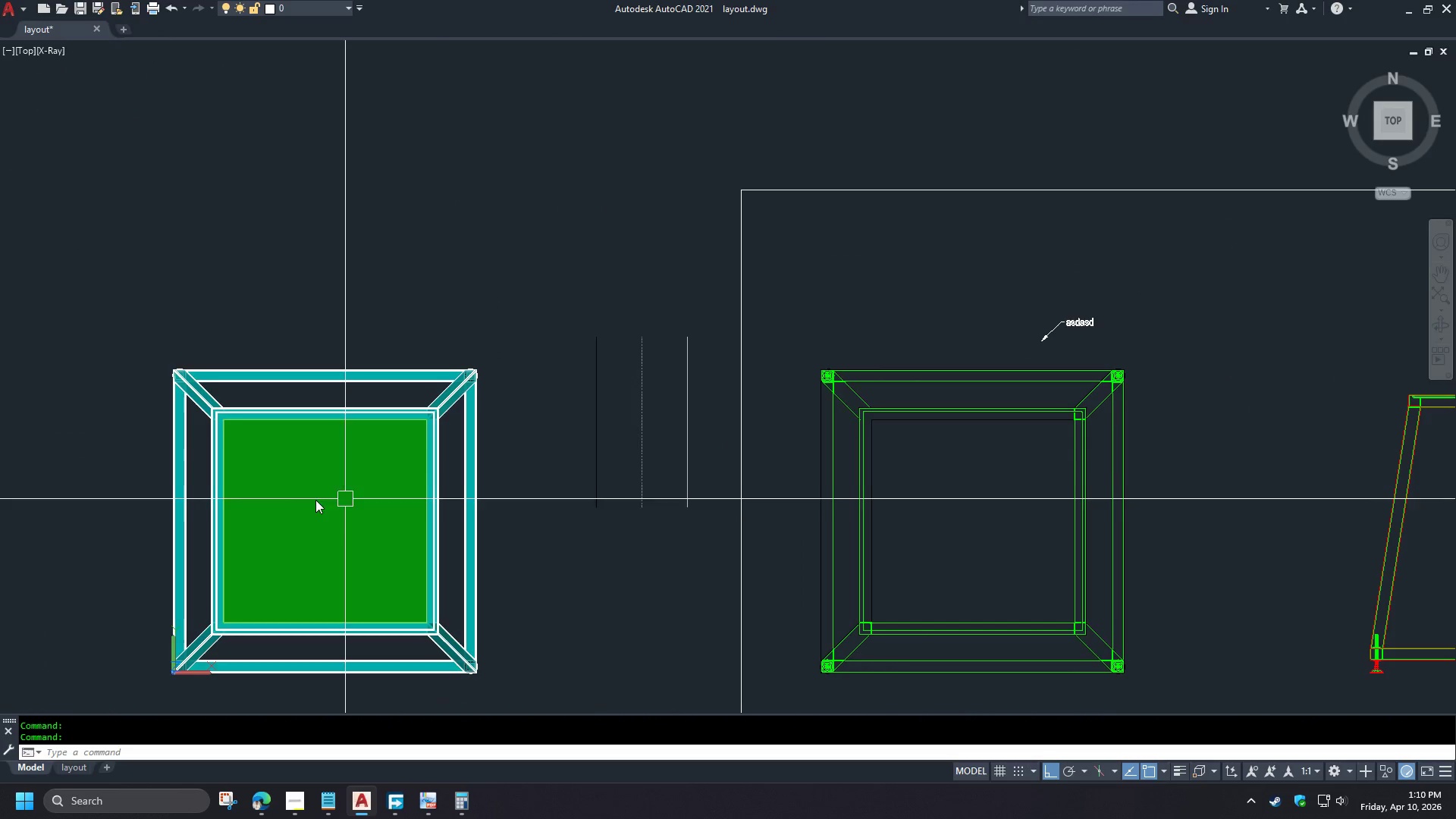 
scroll: coordinate [216, 433], scroll_direction: up, amount: 4.0
 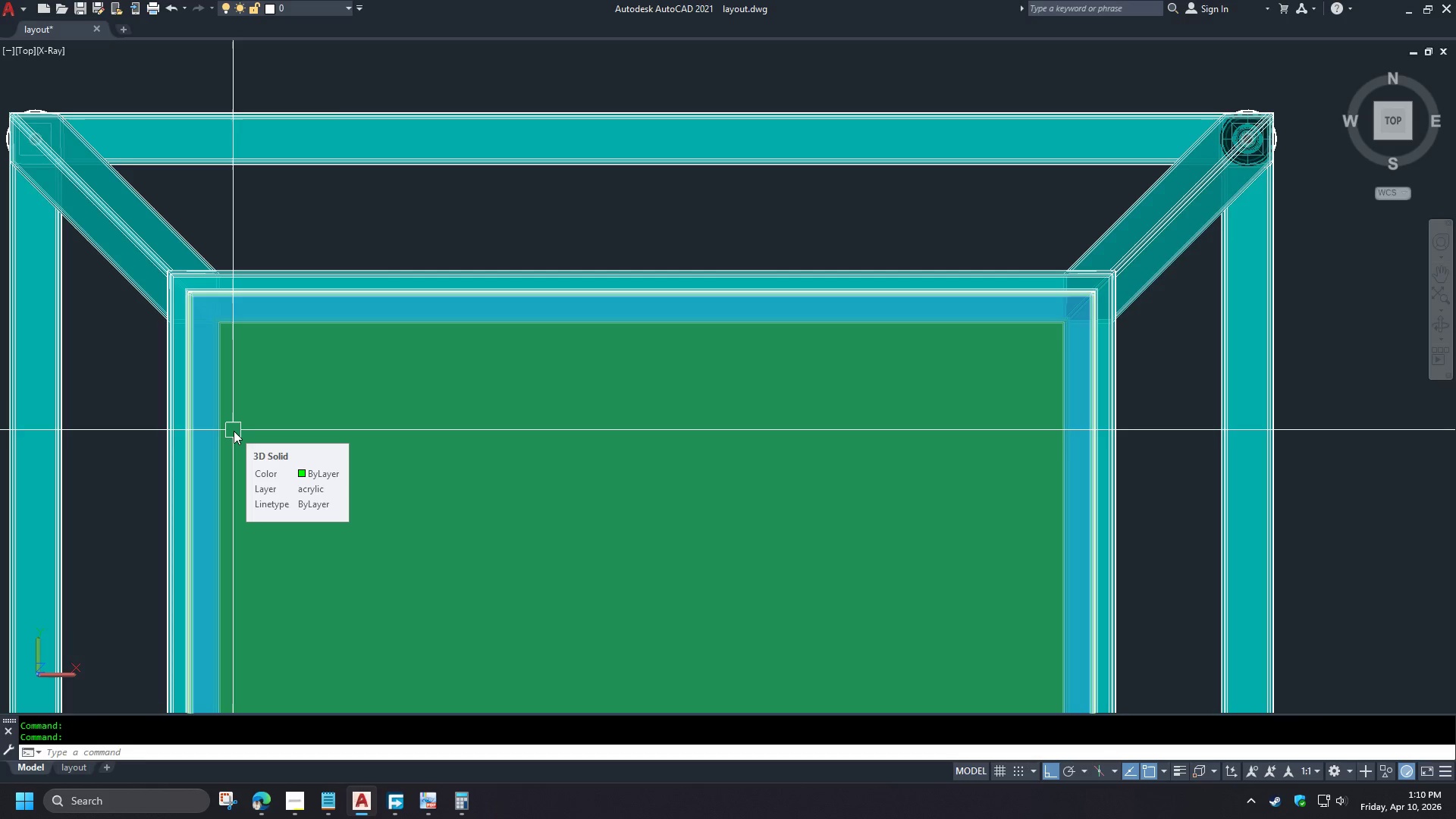 
scroll: coordinate [387, 419], scroll_direction: down, amount: 3.0
 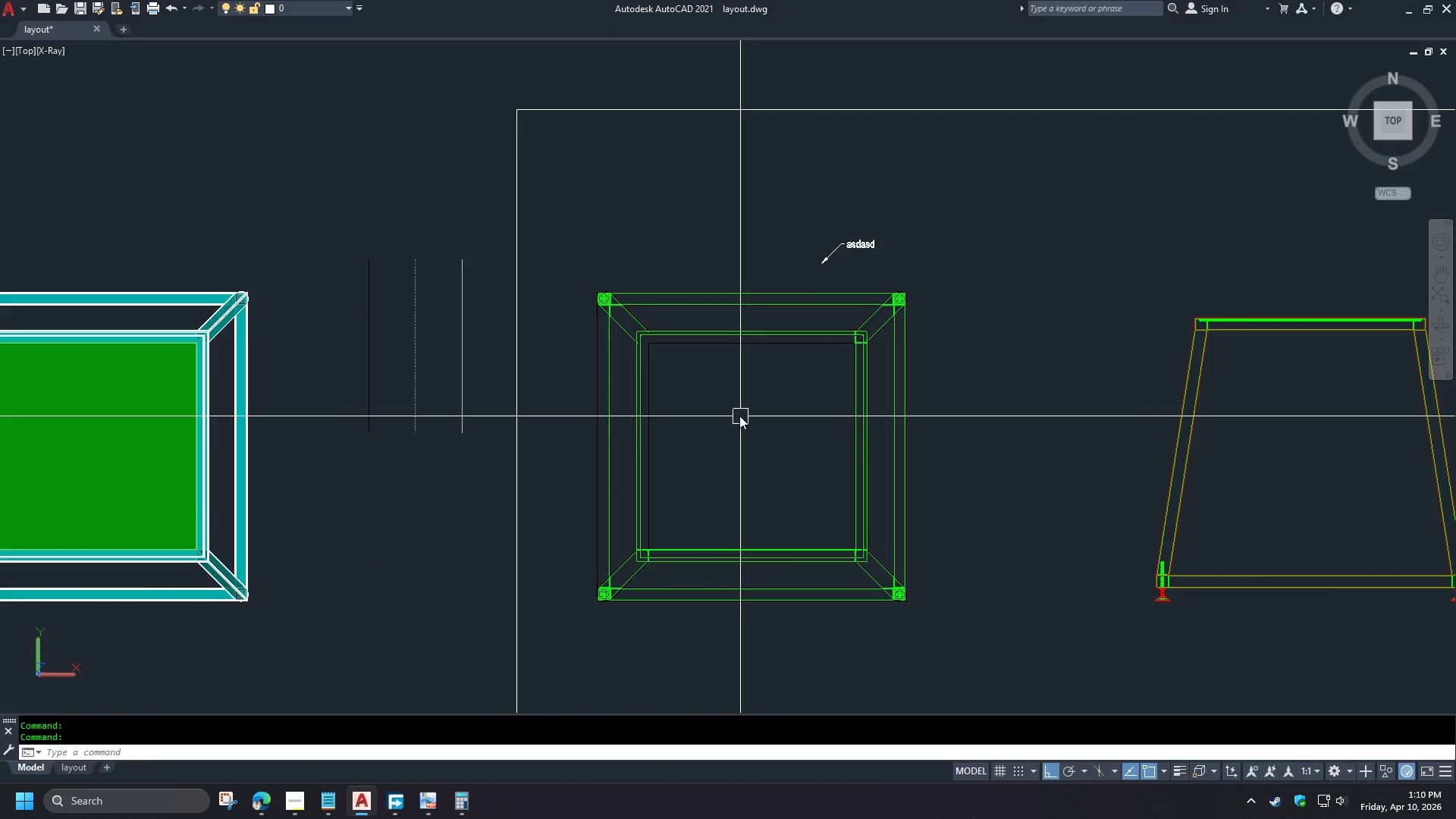 
wait(15.34)
 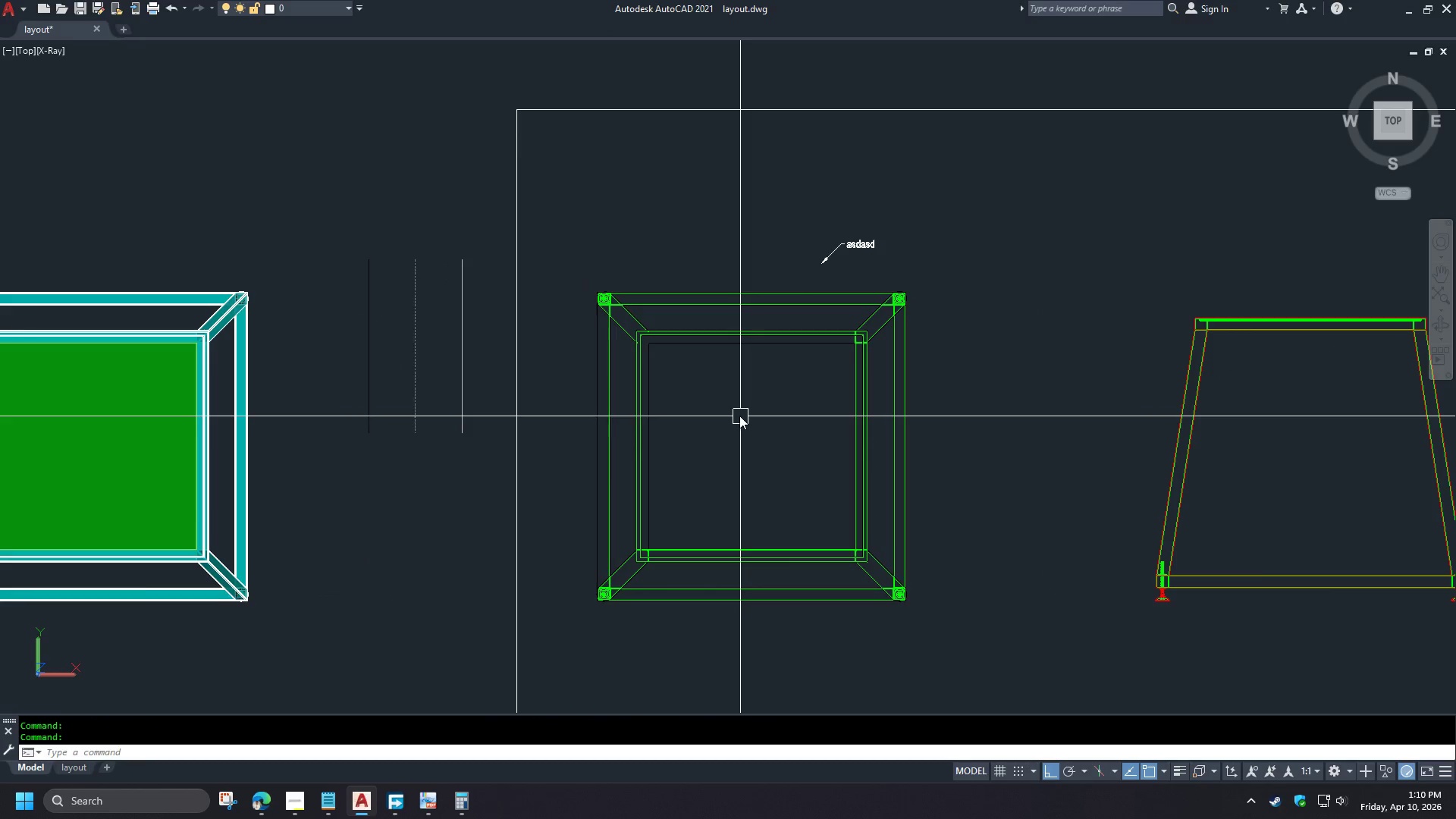 
scroll: coordinate [790, 268], scroll_direction: up, amount: 2.0
 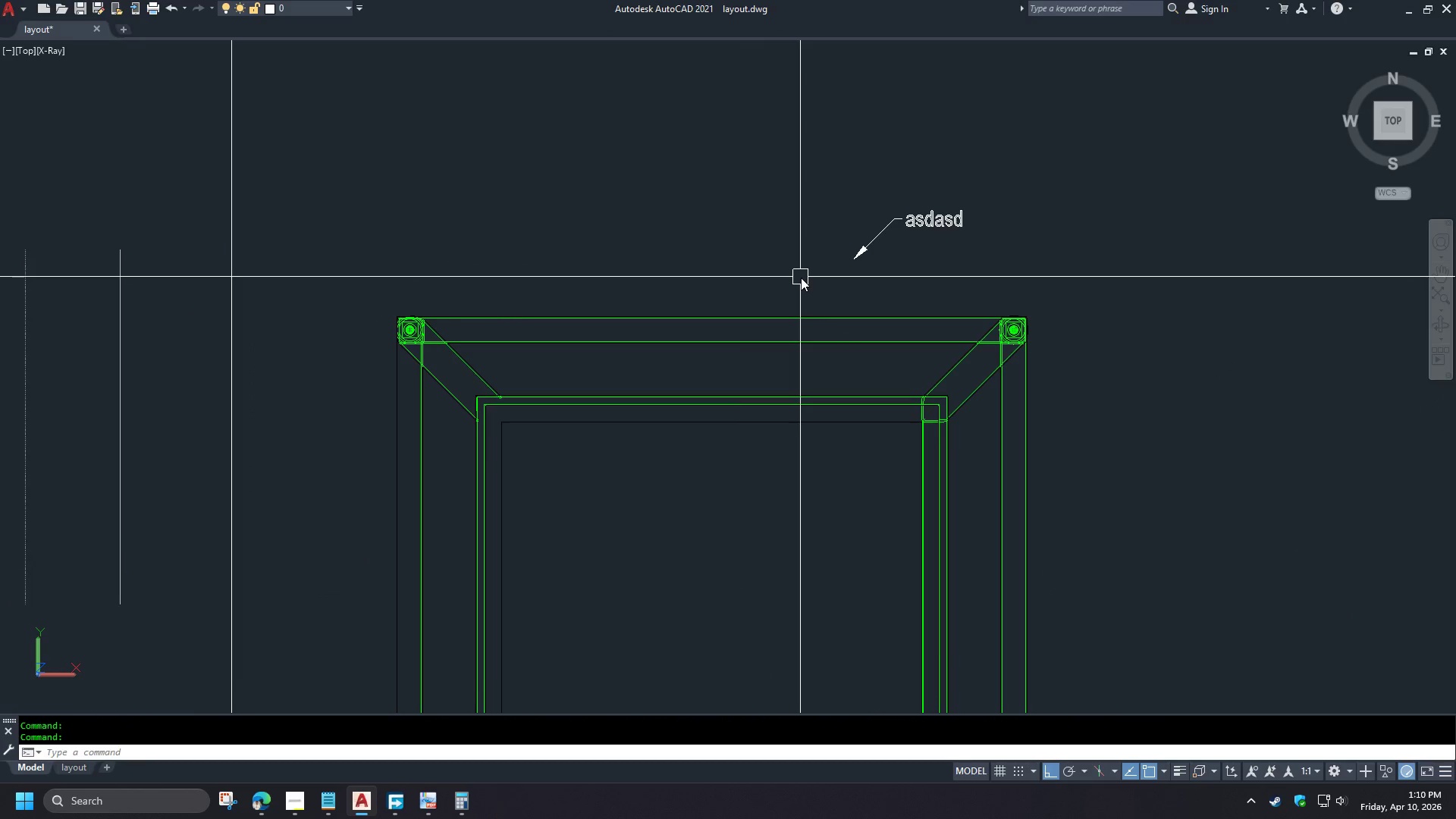 
type(vs)
 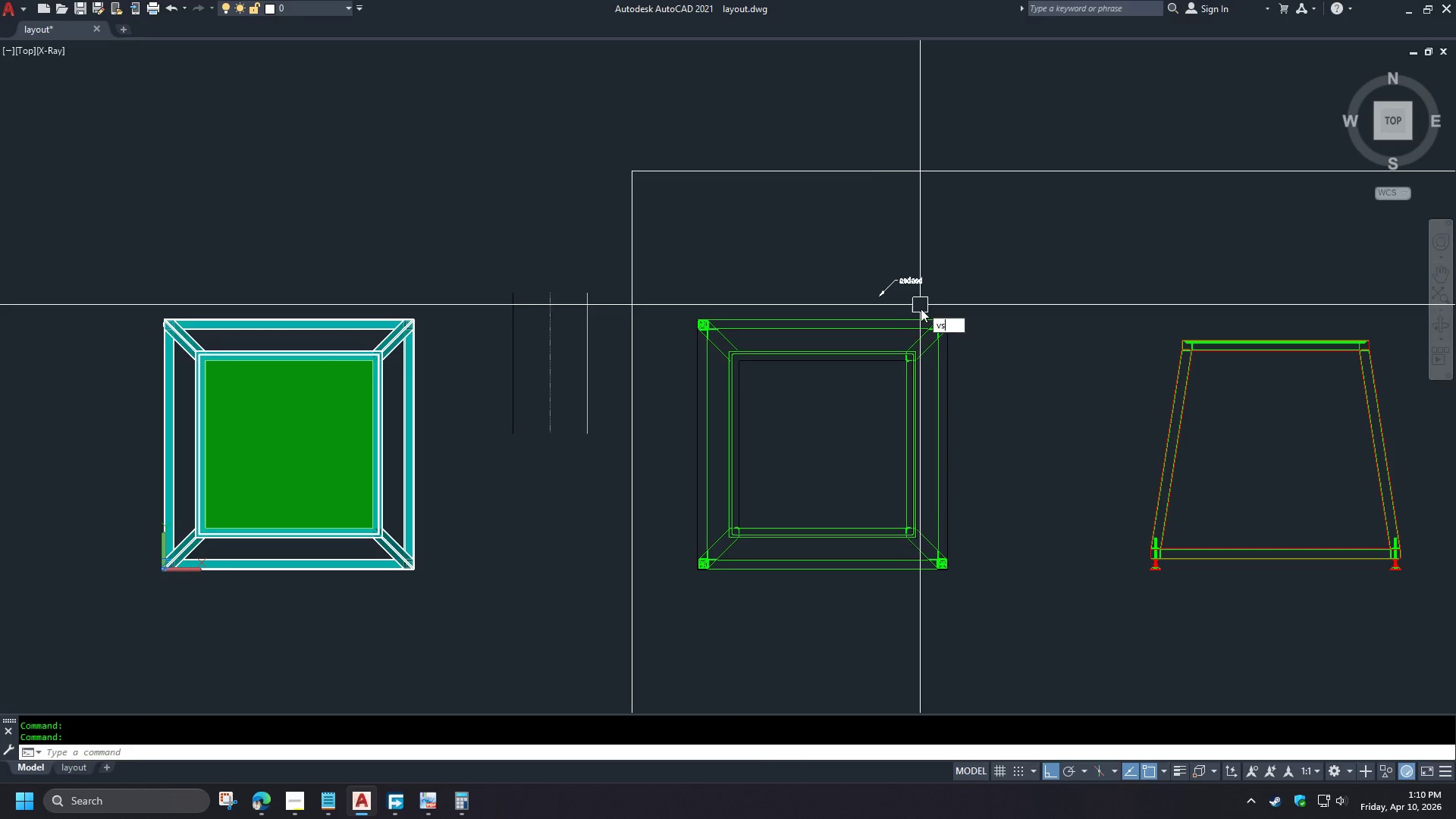 
scroll: coordinate [908, 286], scroll_direction: down, amount: 1.0
 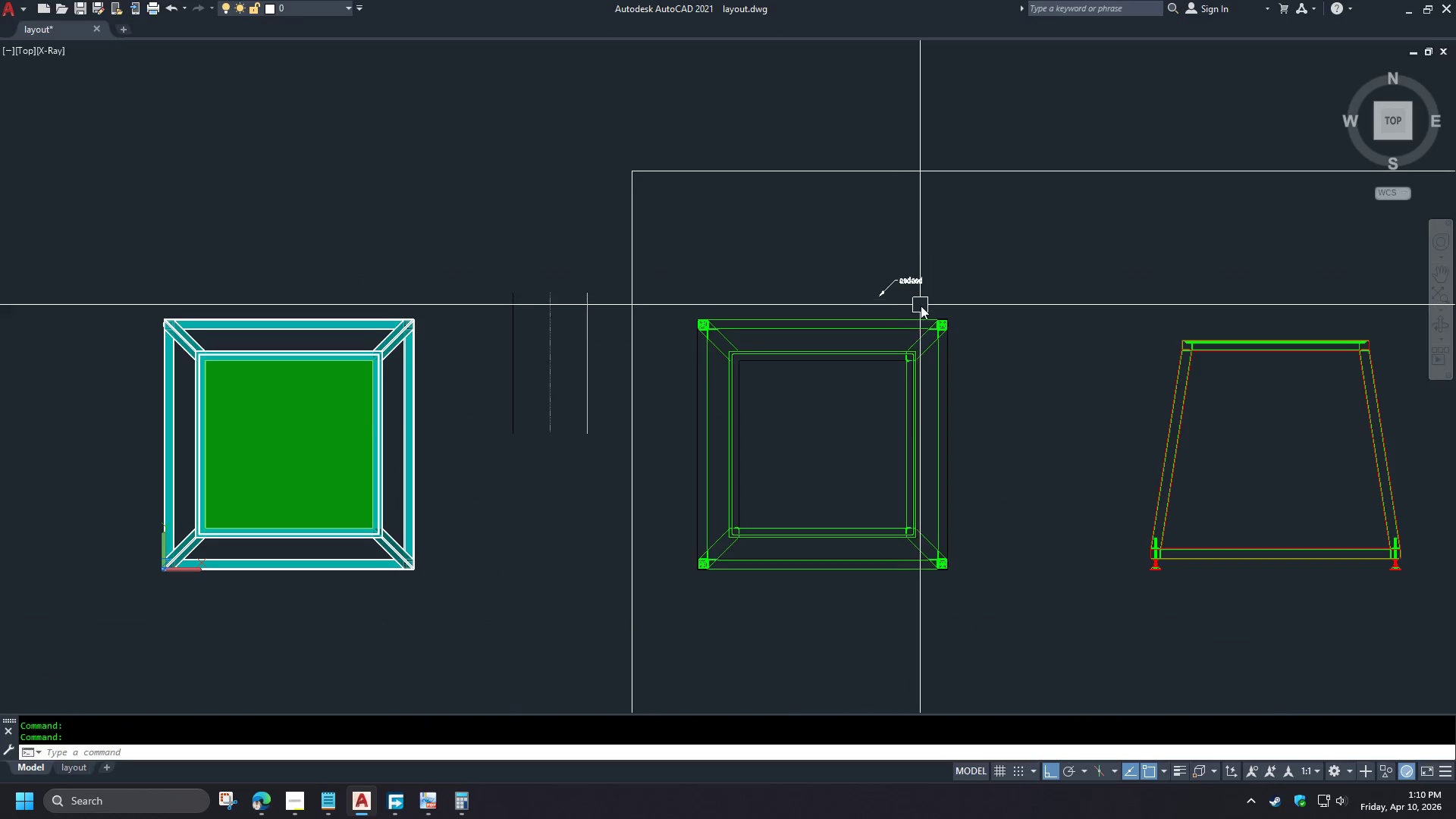 
key(Space)
 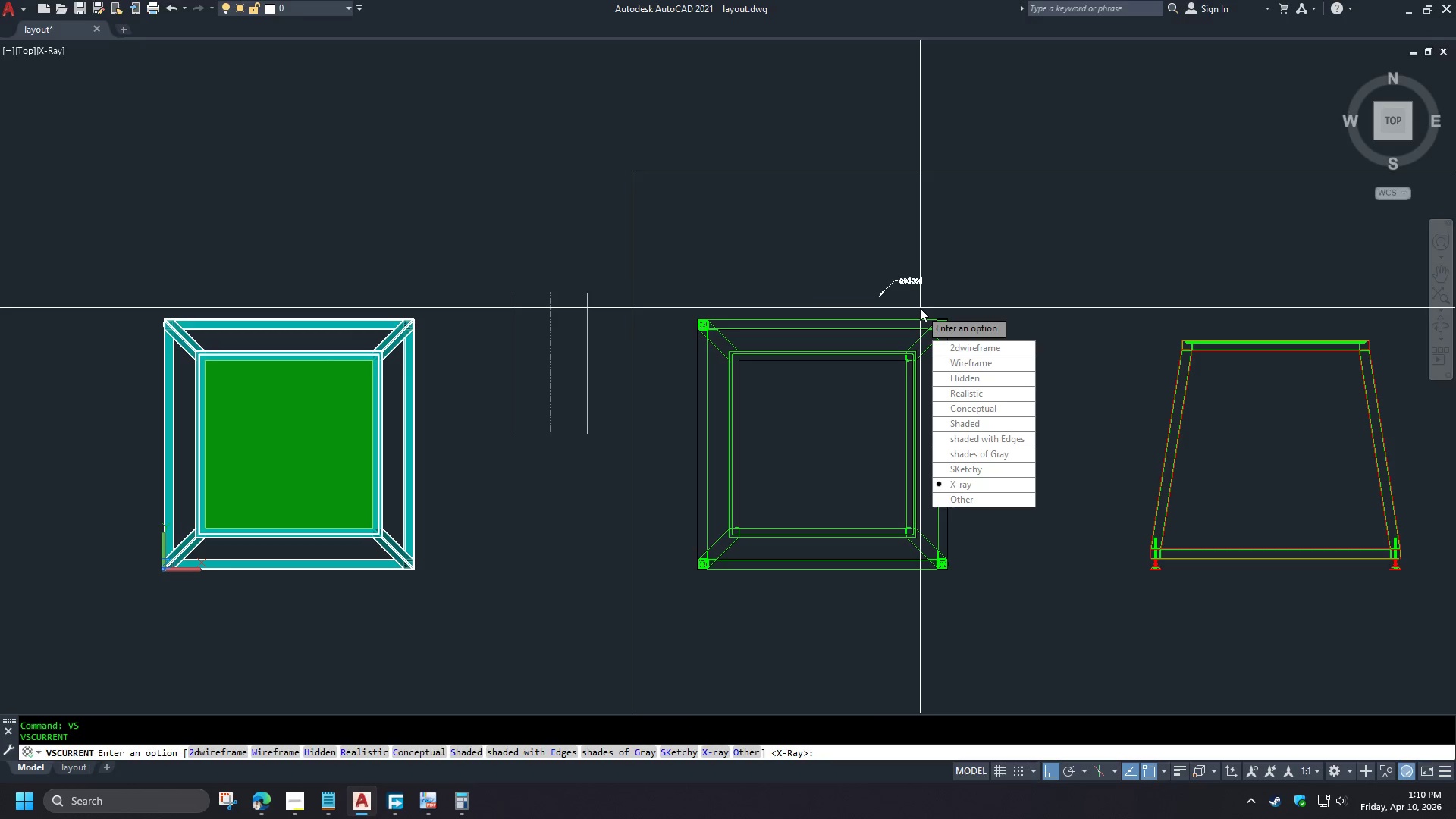 
key(2)
 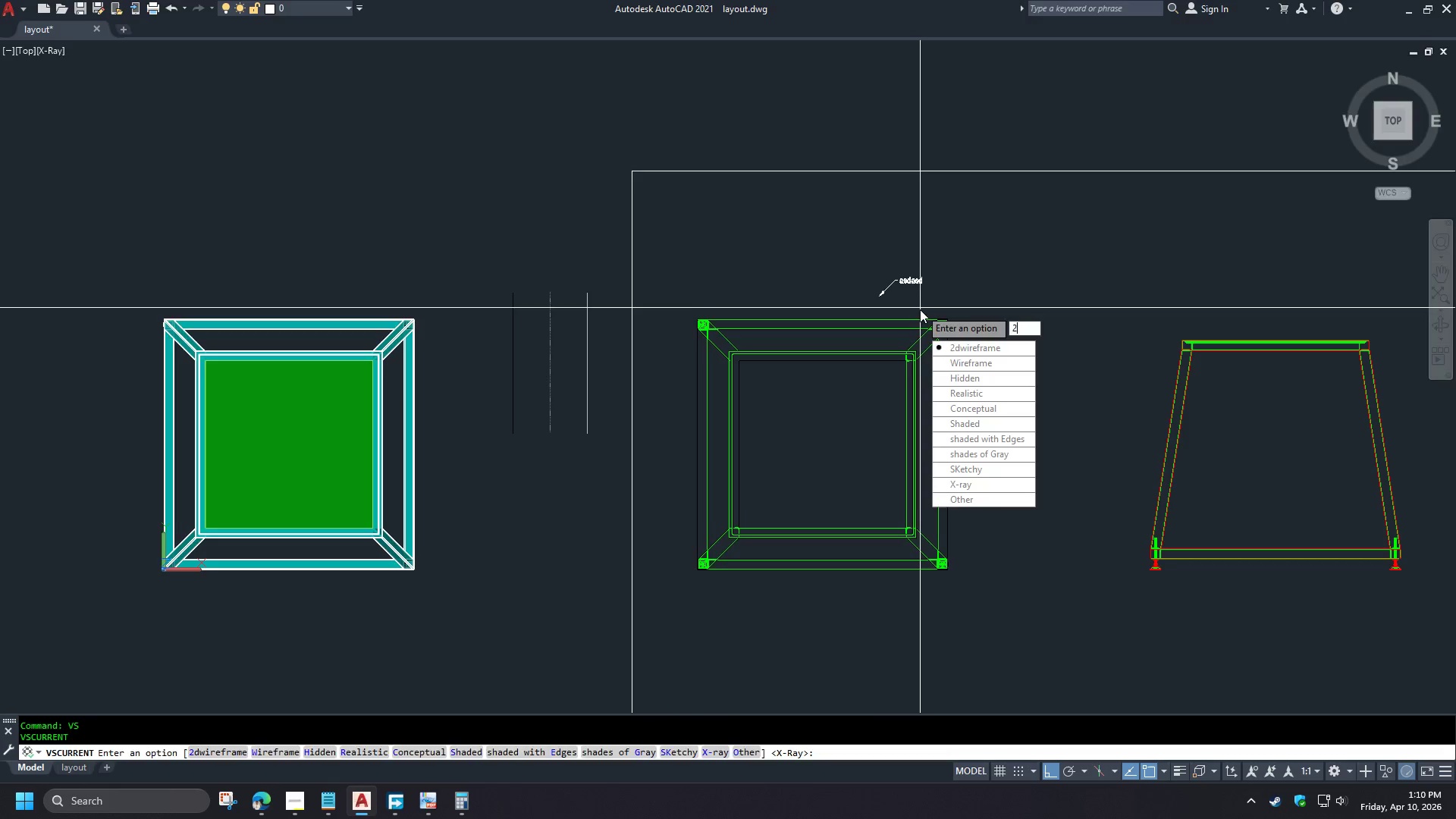 
key(Space)
 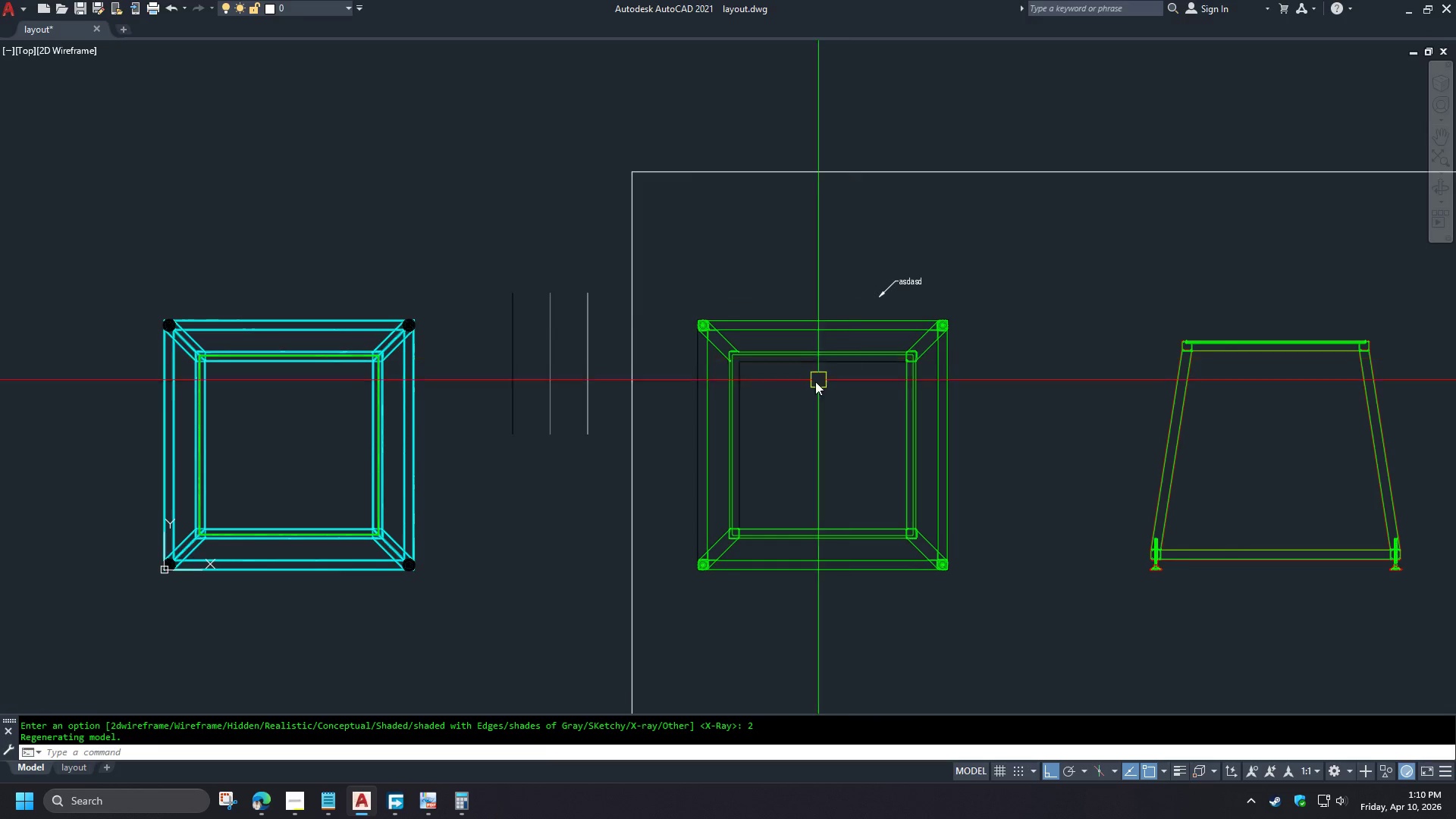 
scroll: coordinate [749, 370], scroll_direction: up, amount: 4.0
 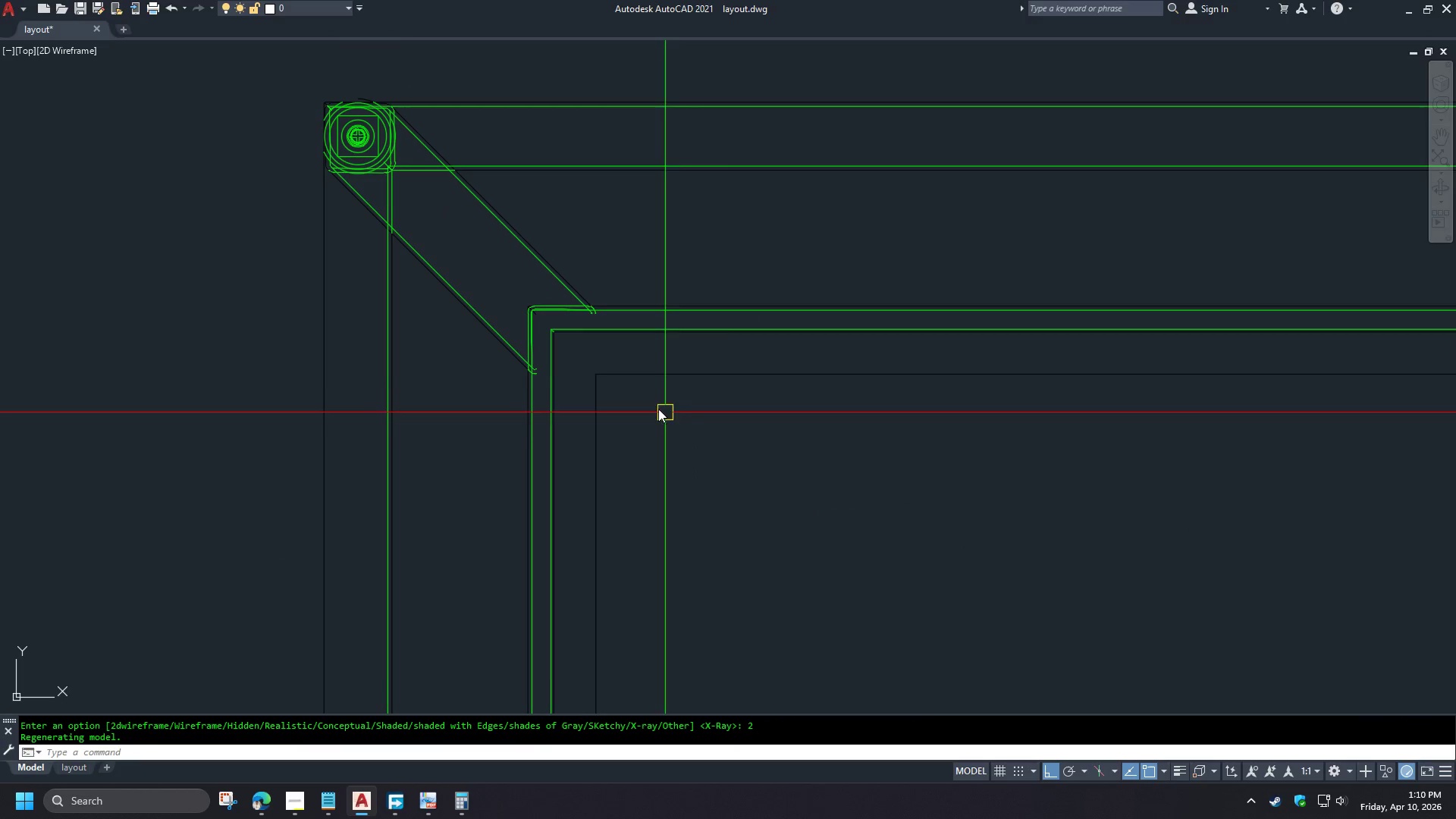 
key(D)
 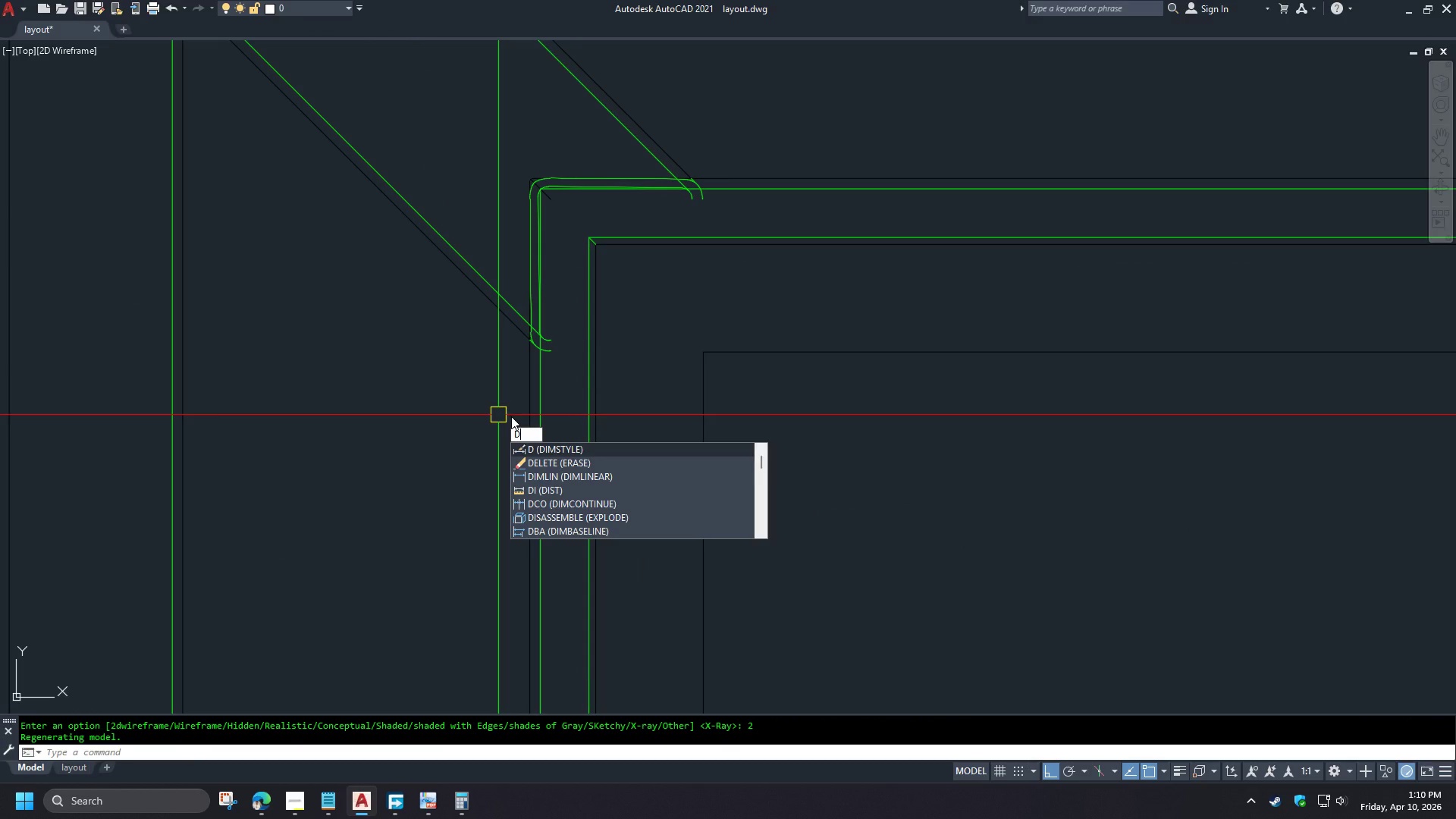 
scroll: coordinate [506, 394], scroll_direction: up, amount: 2.0
 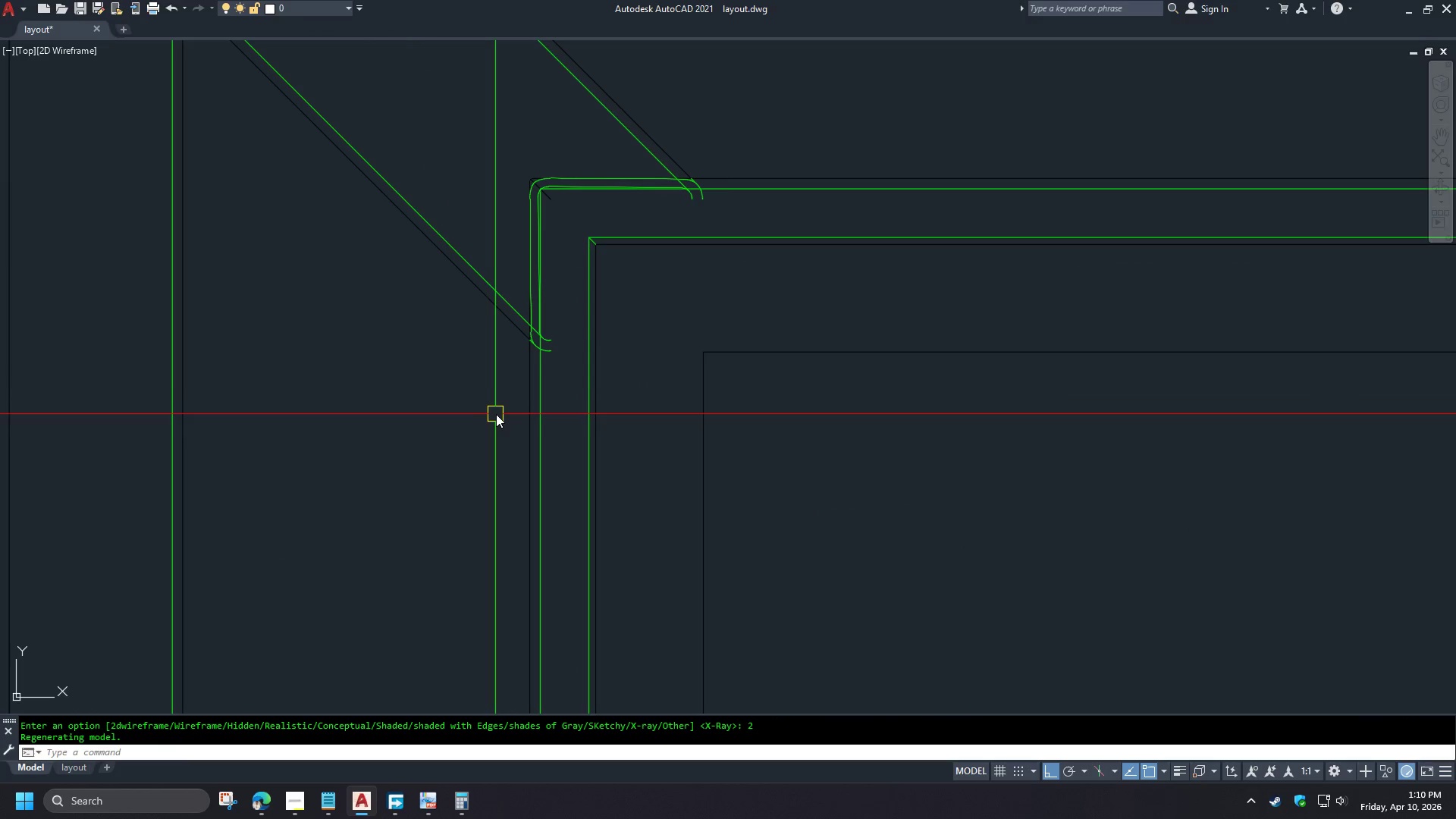 
key(I)
 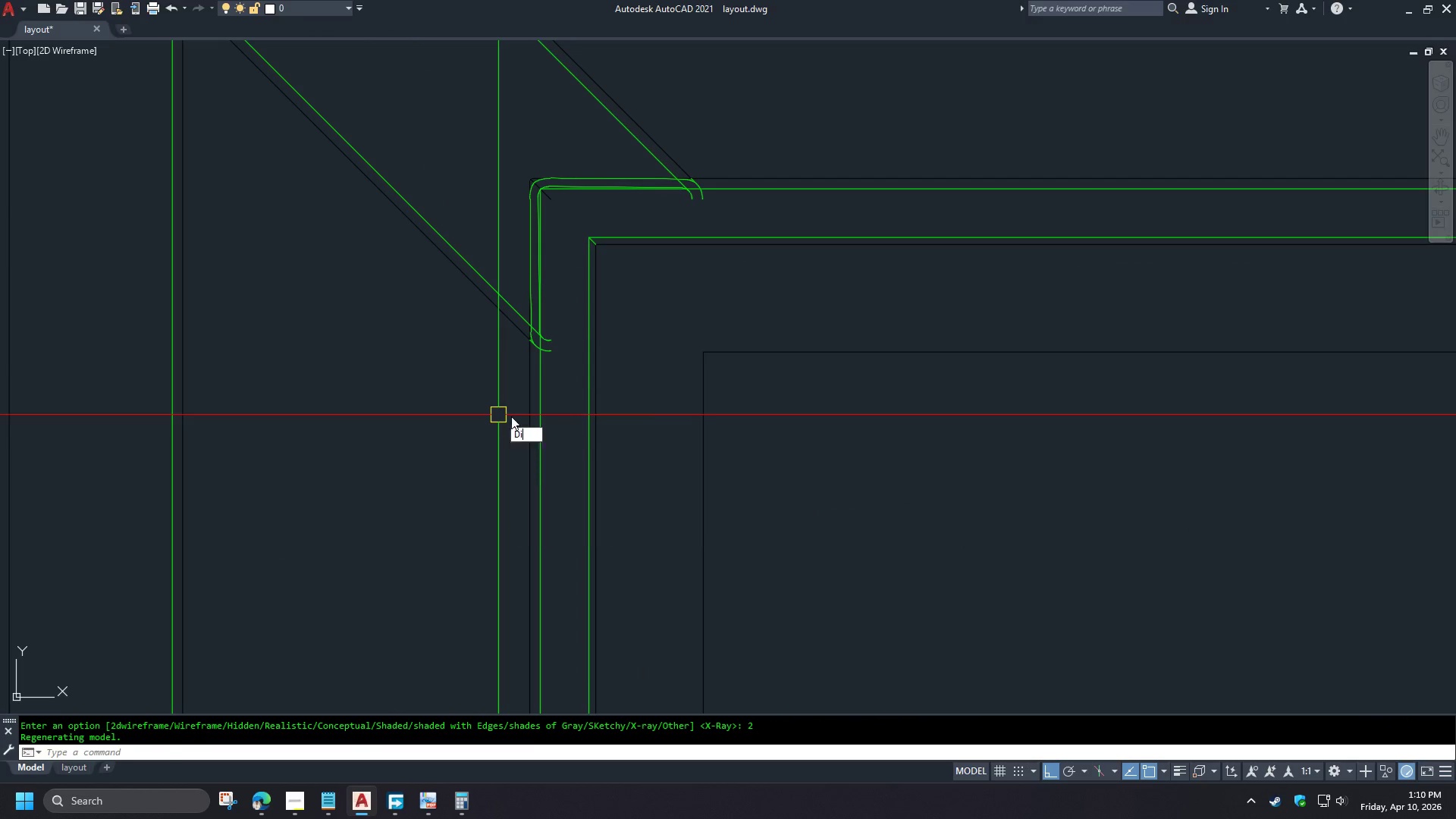 
key(Space)
 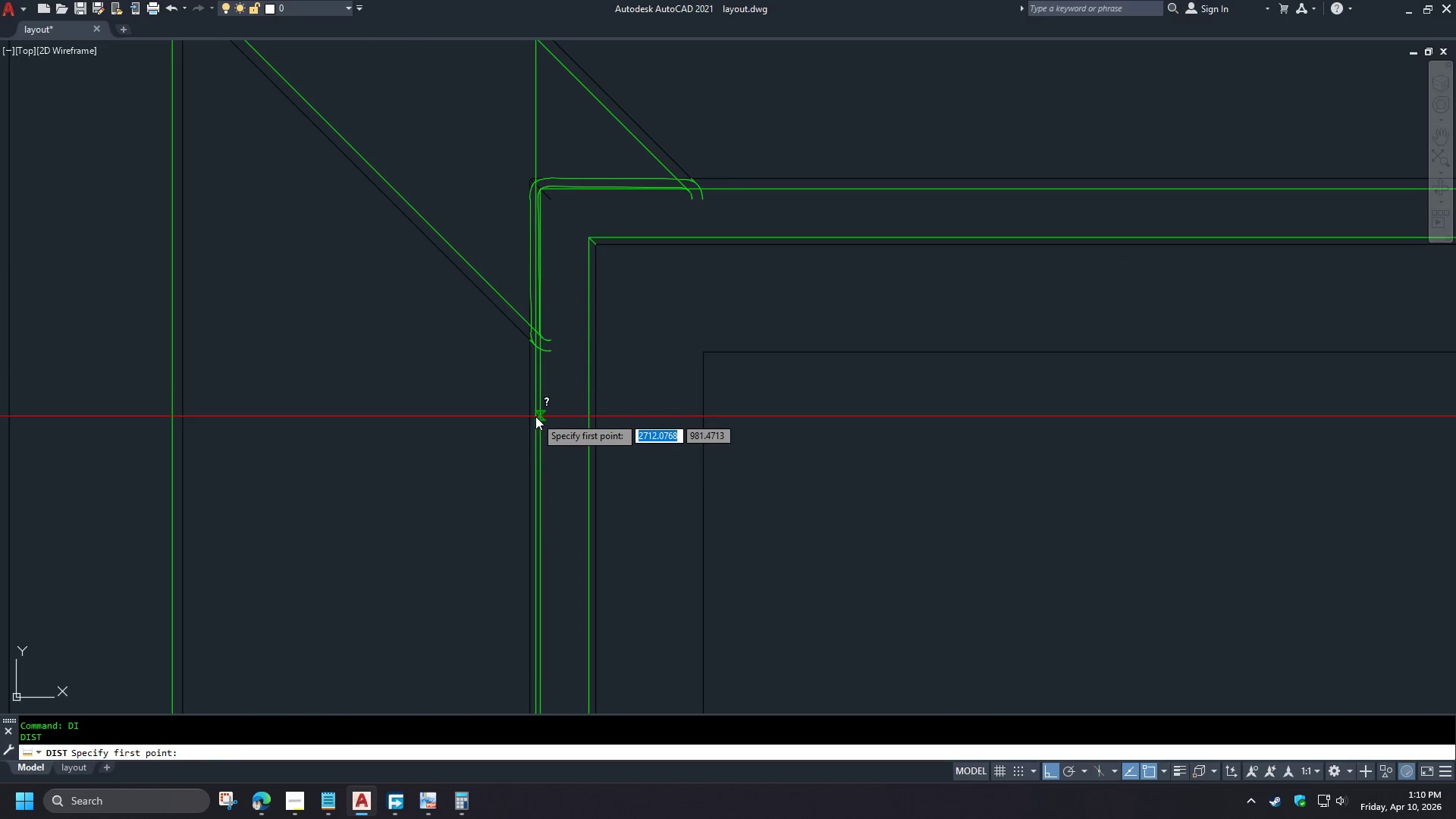 
left_click([533, 416])
 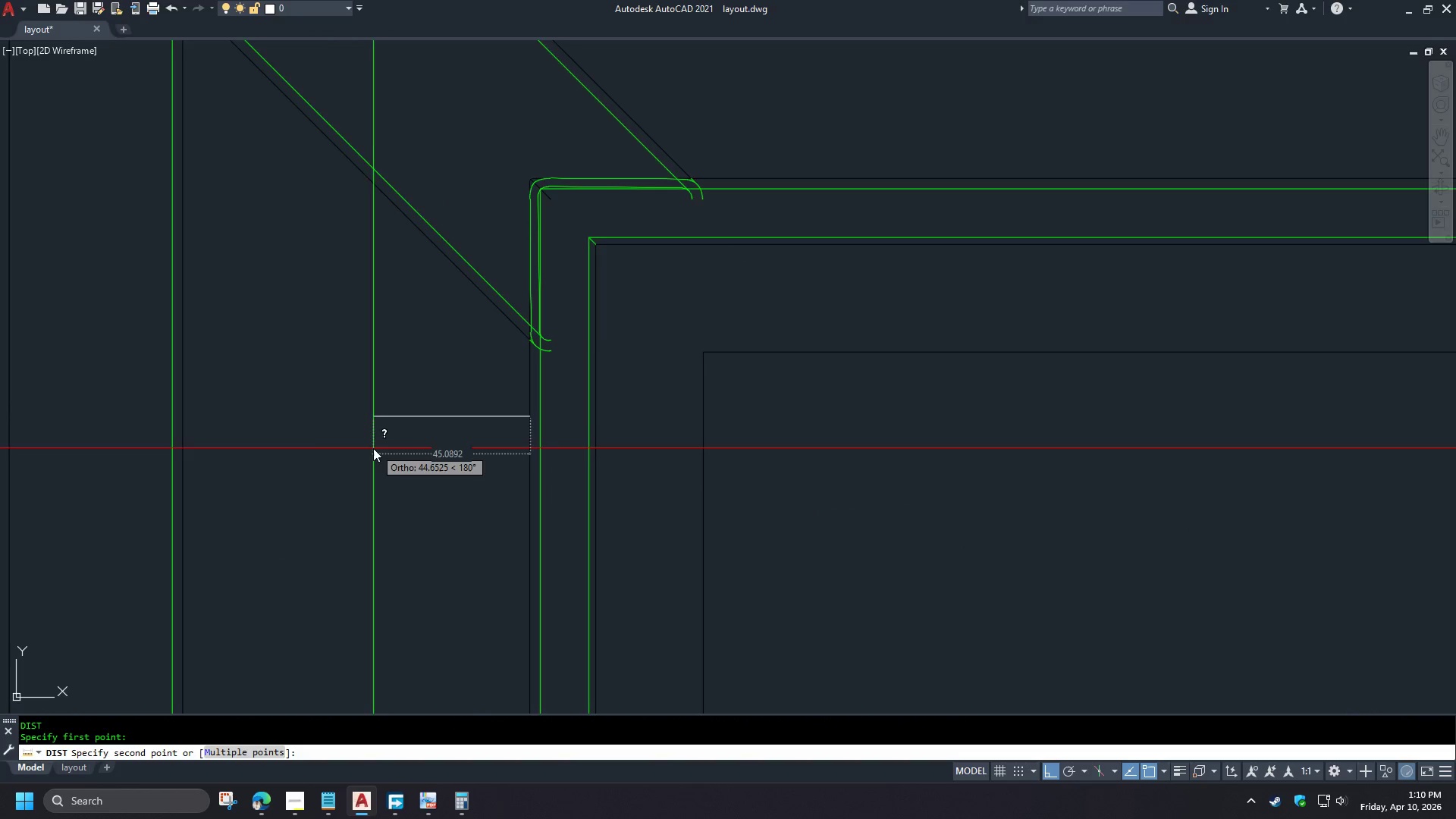 
scroll: coordinate [357, 448], scroll_direction: down, amount: 3.0
 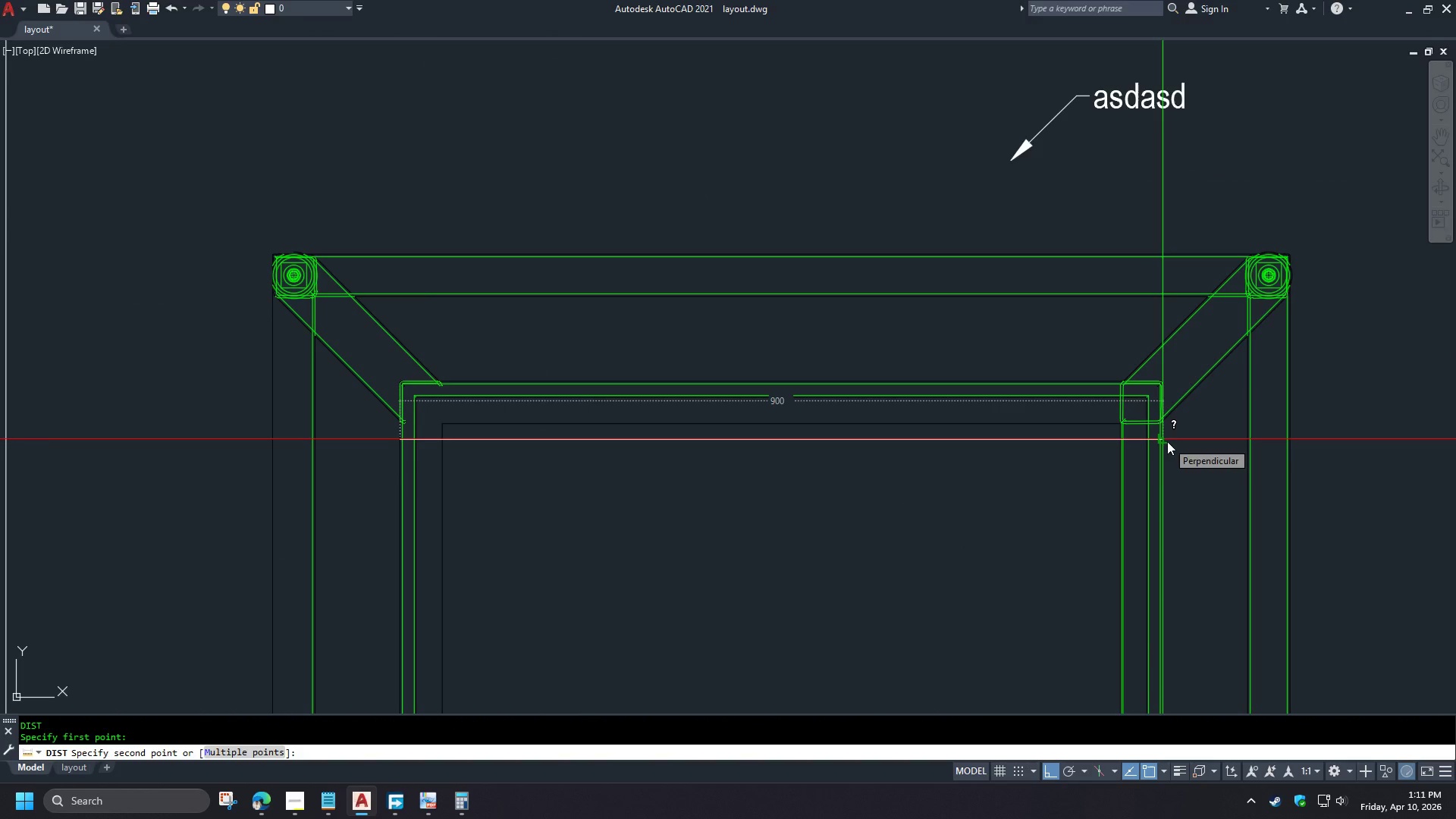 
key(Escape)
 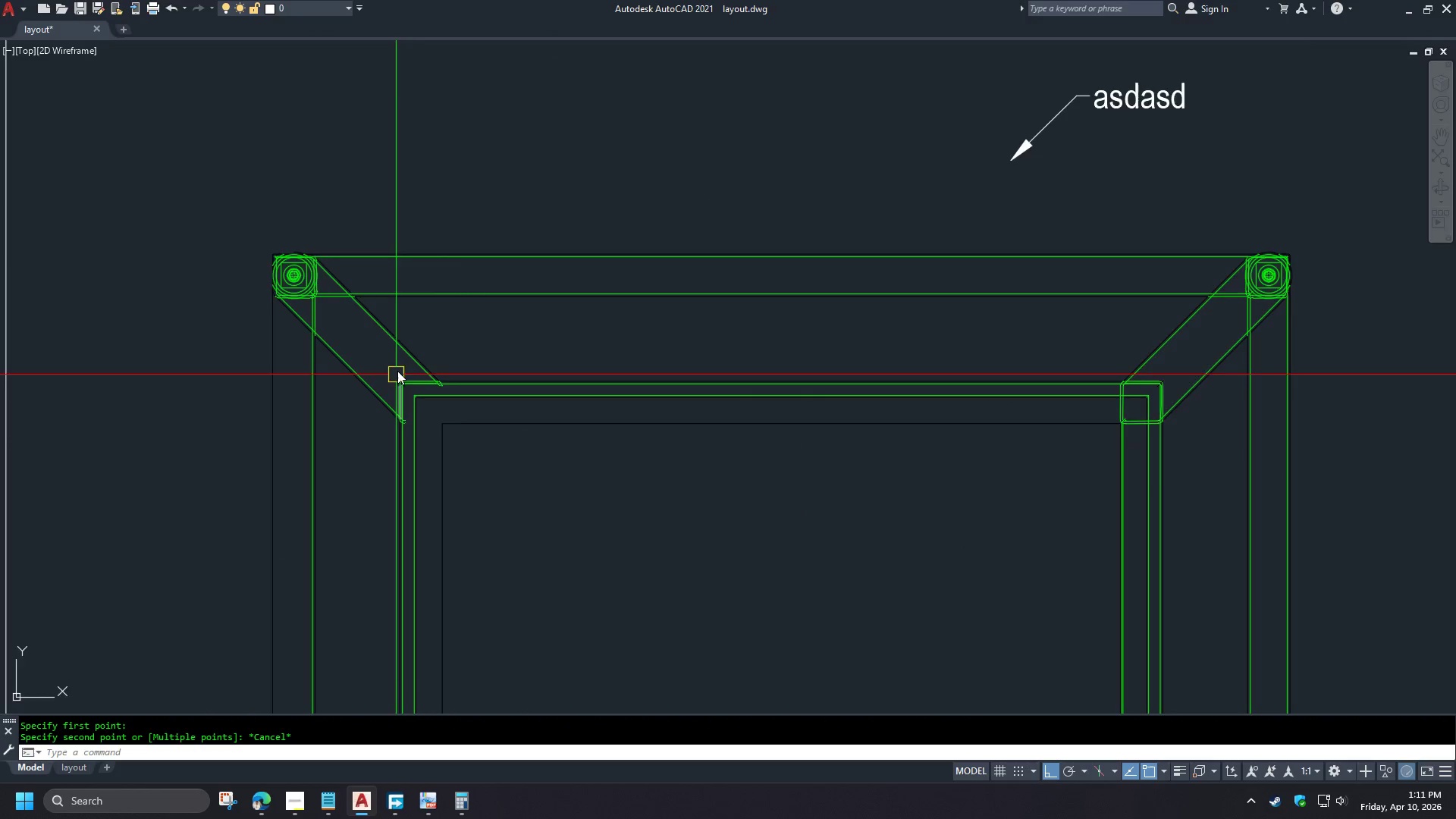 
scroll: coordinate [398, 369], scroll_direction: up, amount: 4.0
 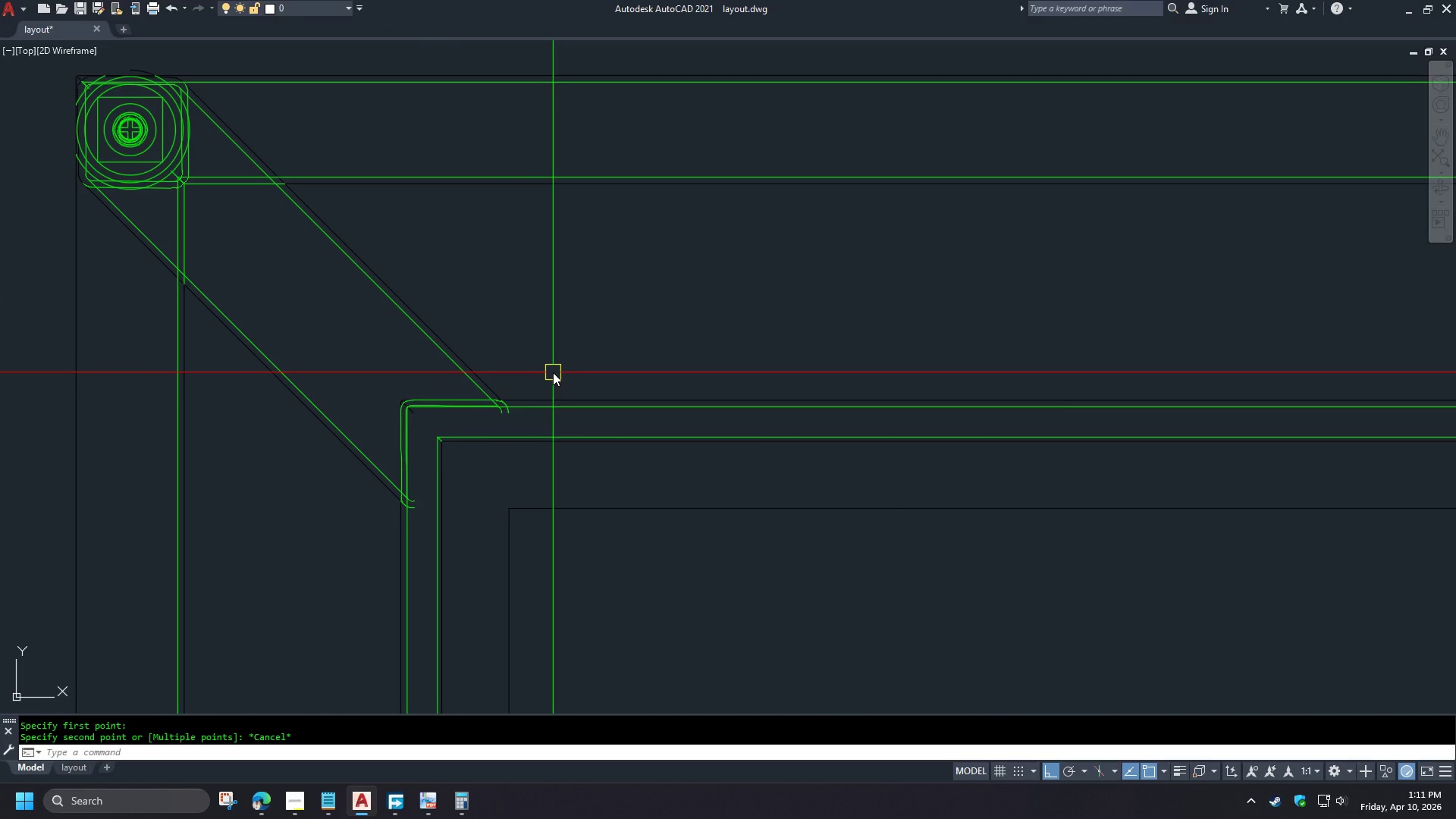 
scroll: coordinate [553, 376], scroll_direction: down, amount: 4.0
 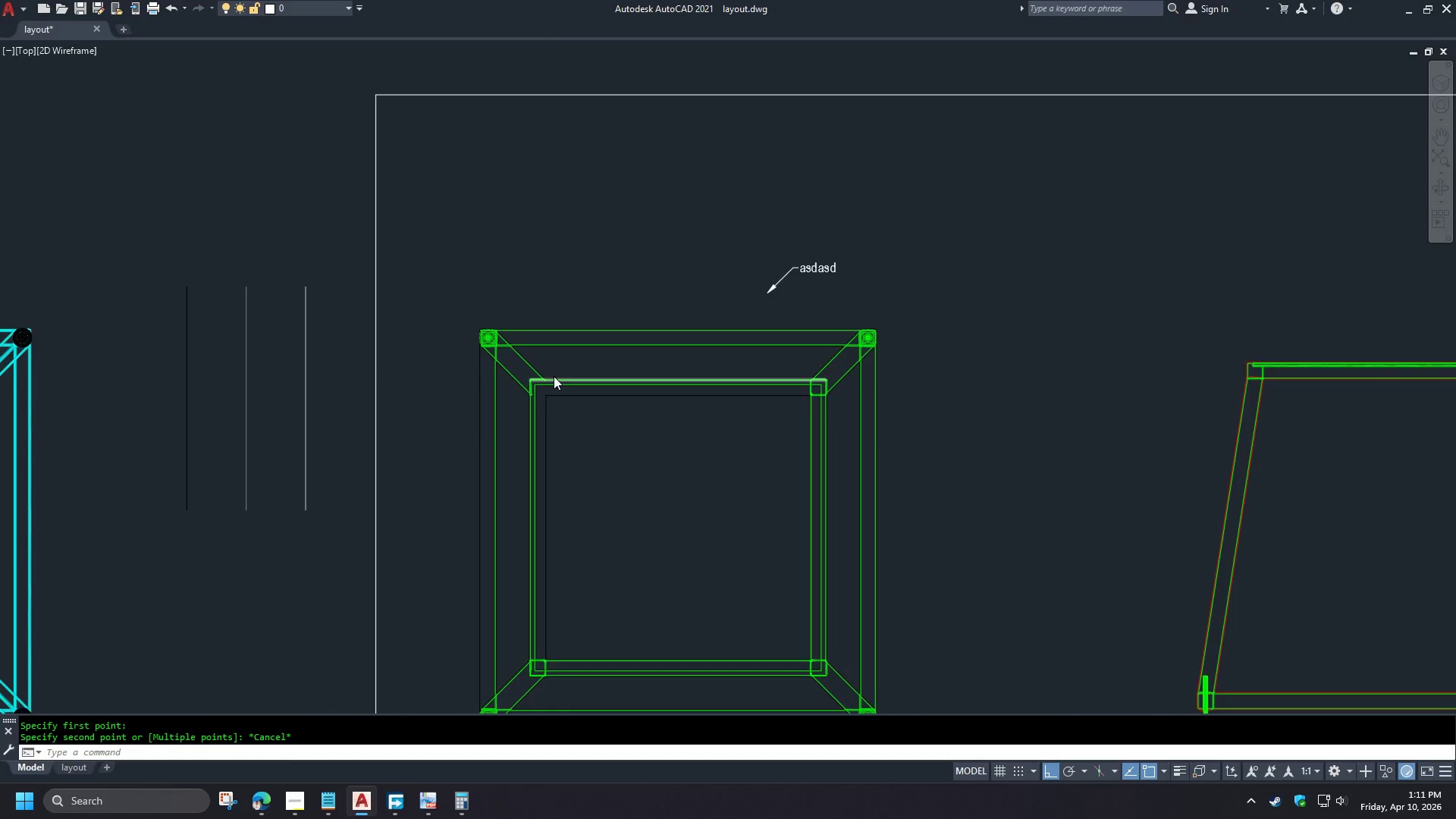 
scroll: coordinate [262, 225], scroll_direction: up, amount: 7.0
 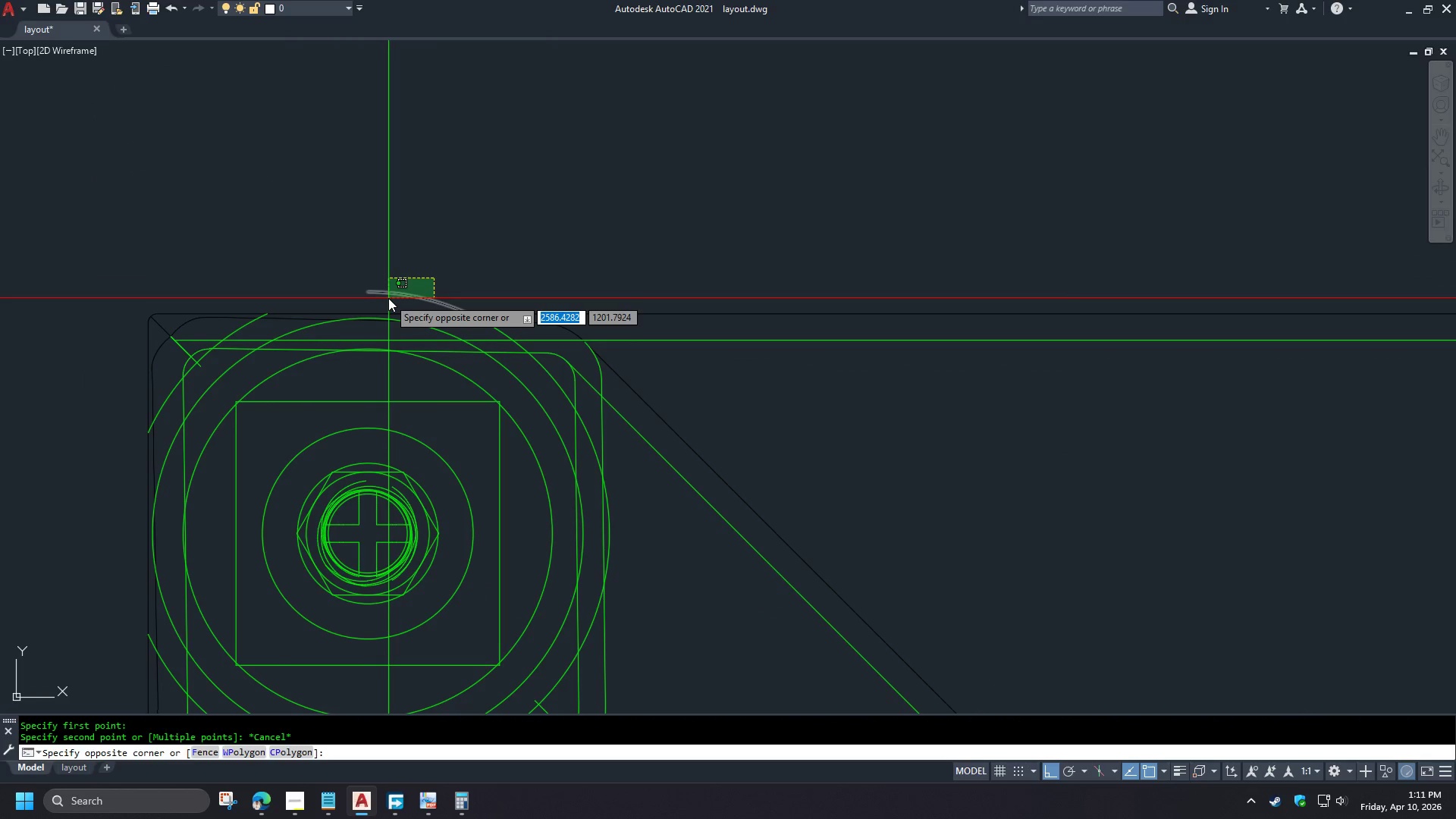 
left_click([388, 298])
 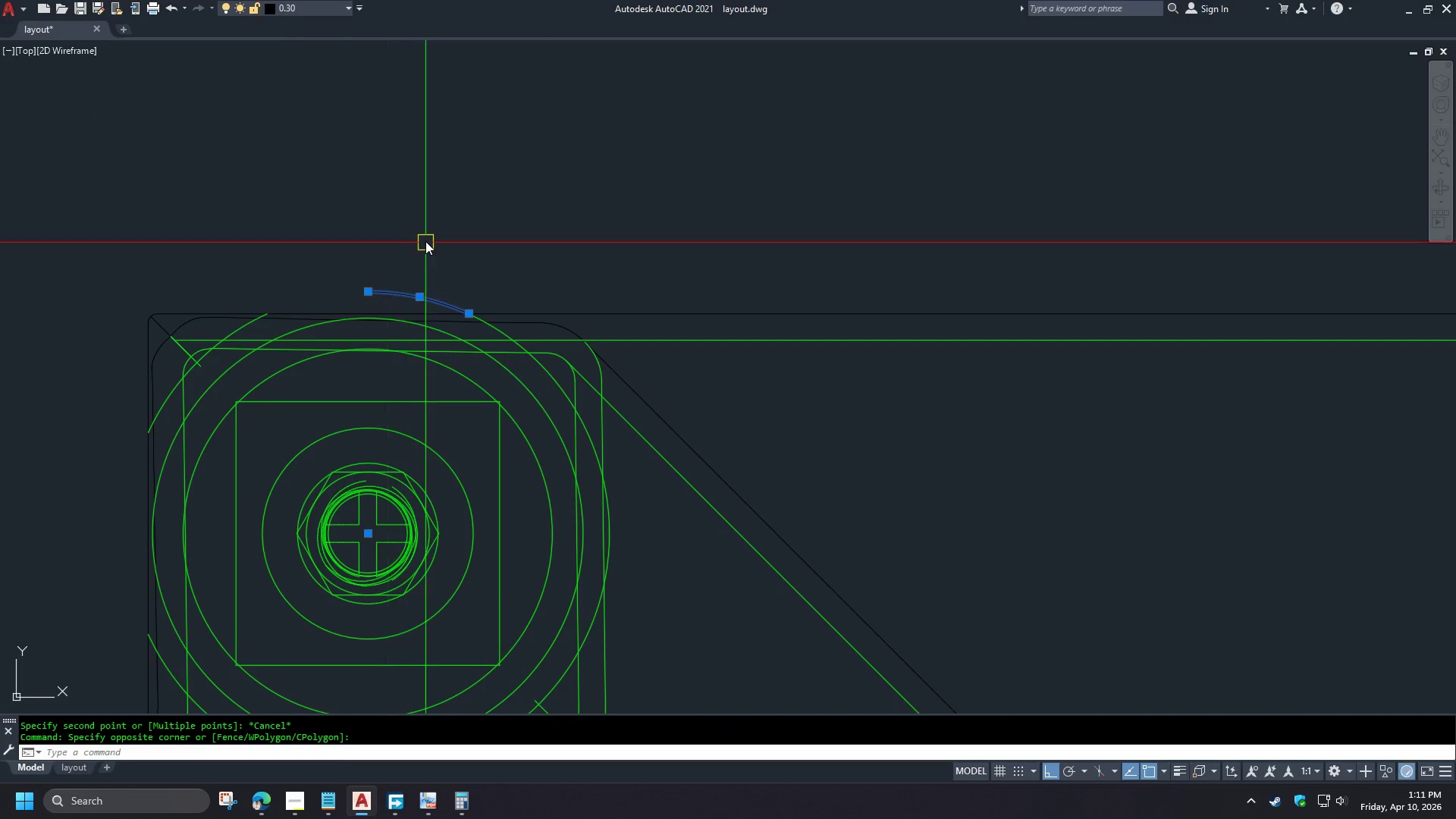 
key(E)
 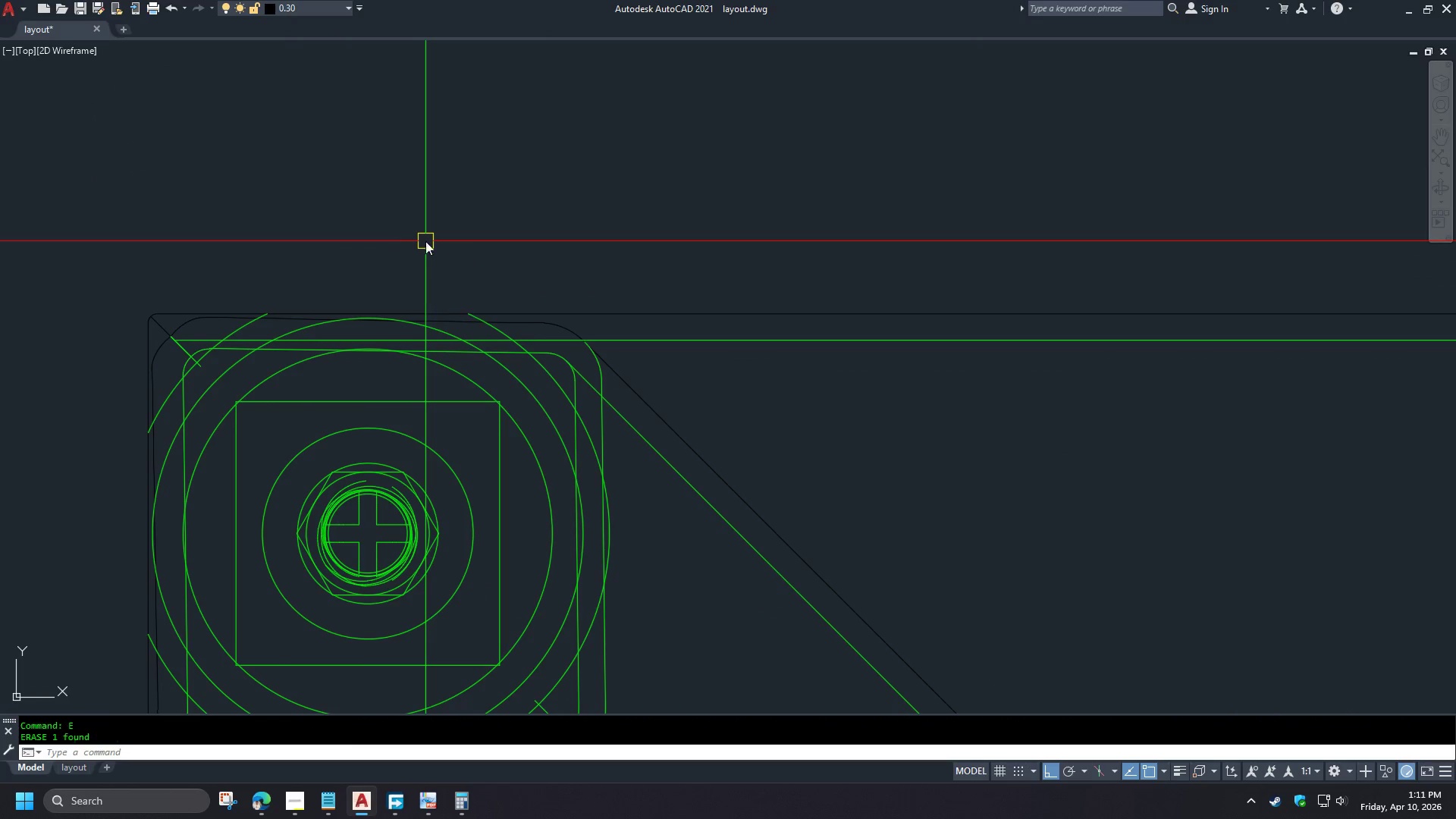 
key(Space)
 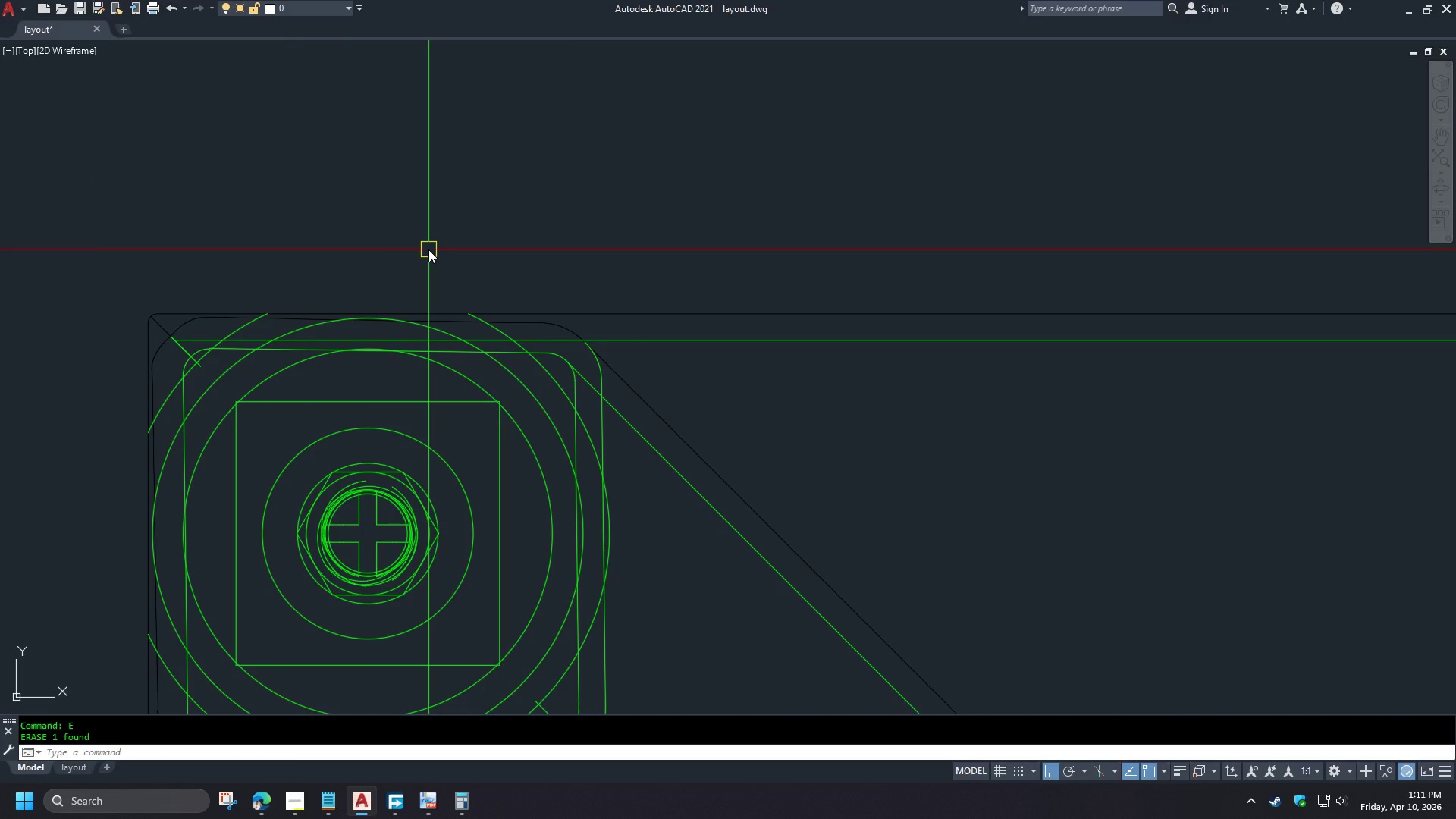 
scroll: coordinate [428, 249], scroll_direction: down, amount: 2.0
 